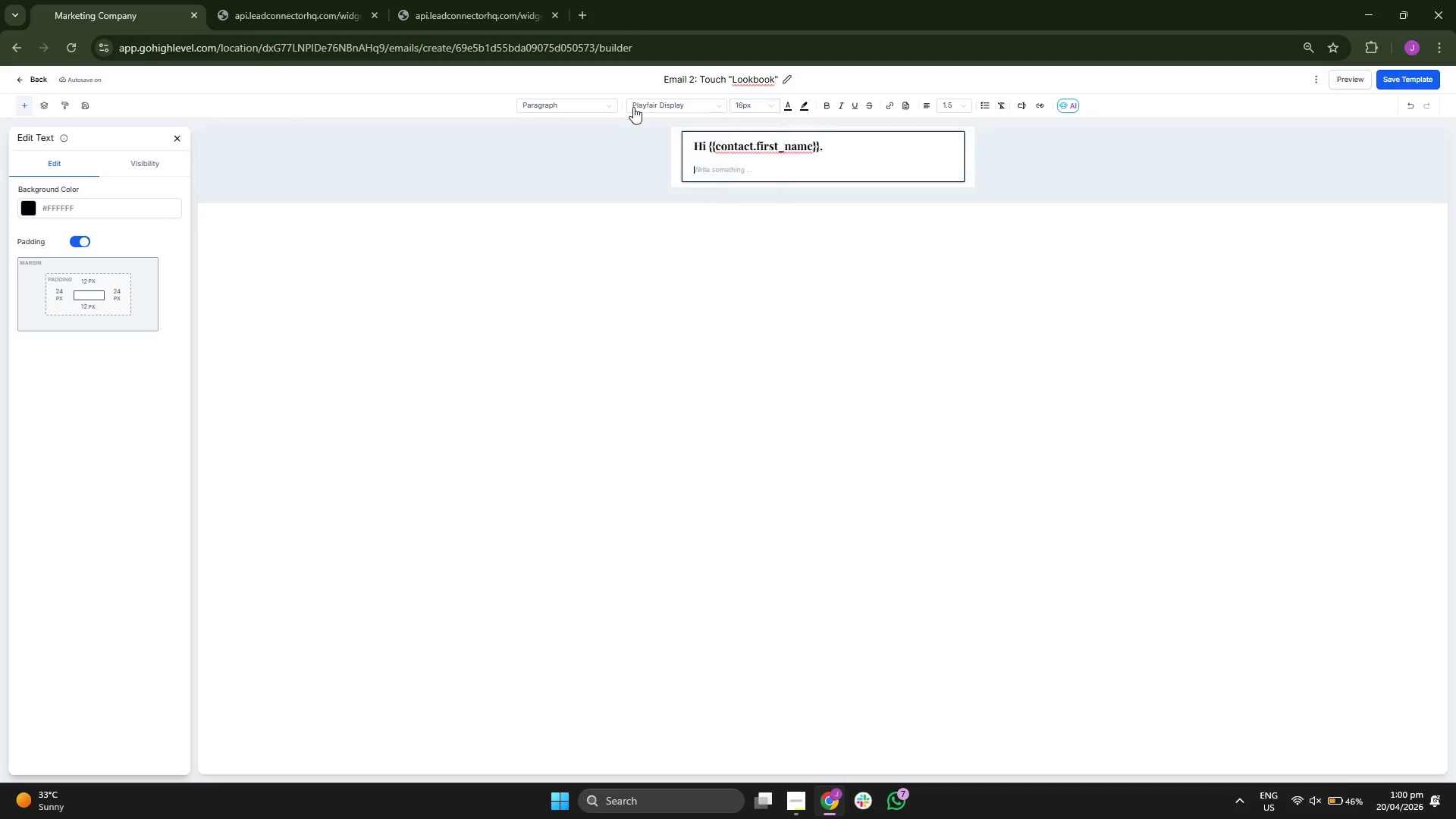 
left_click([640, 105])
 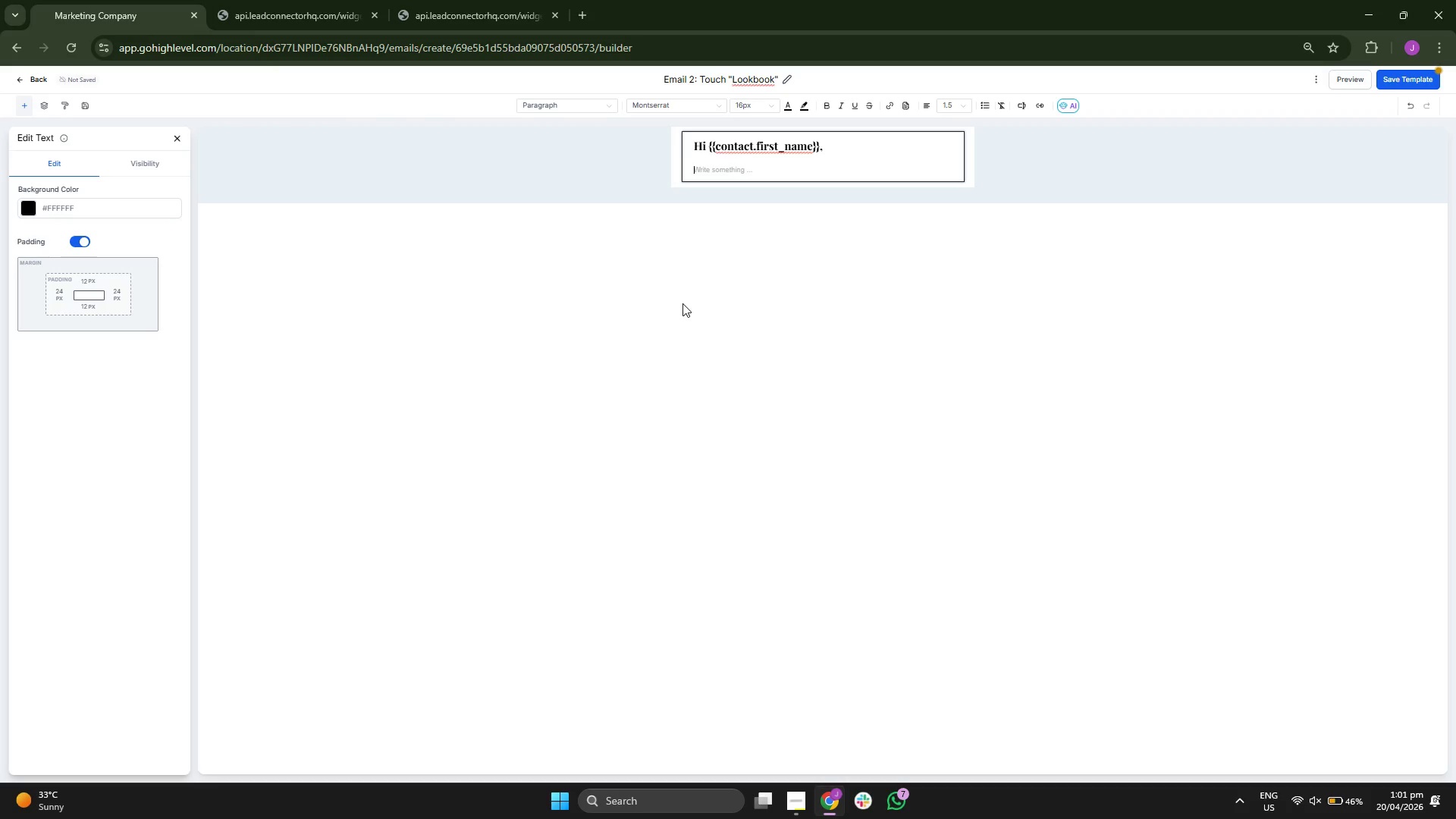 
type(Chossin)
key(Backspace)
key(Backspace)
key(Backspace)
key(Backspace)
type(i)
key(Backspace)
type(osing )
 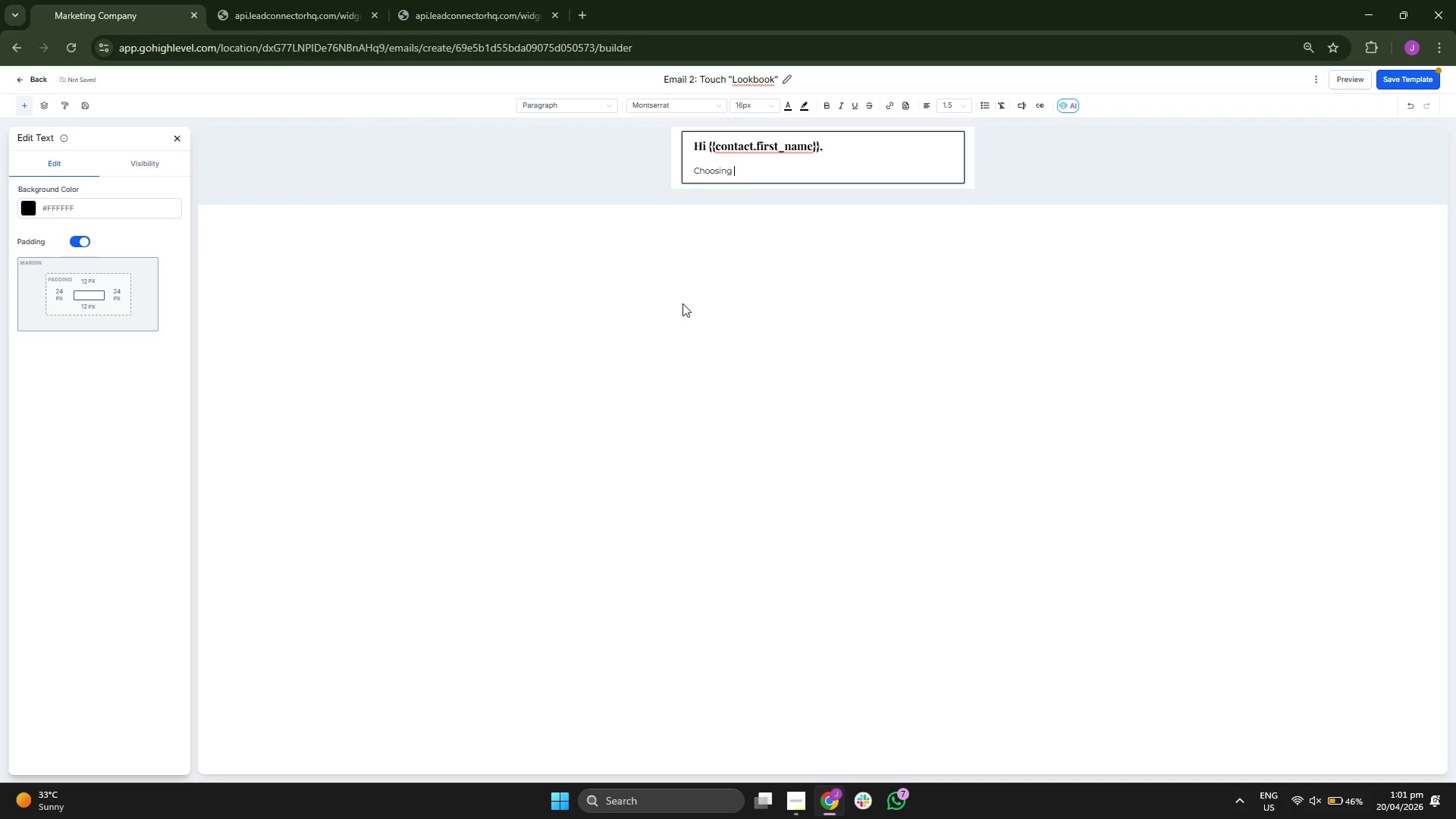 
type(the right rif)
key(Backspace)
type(ght)
key(Backspace)
key(Backspace)
key(Backspace)
key(Backspace)
key(Backspace)
type(materials is t)
 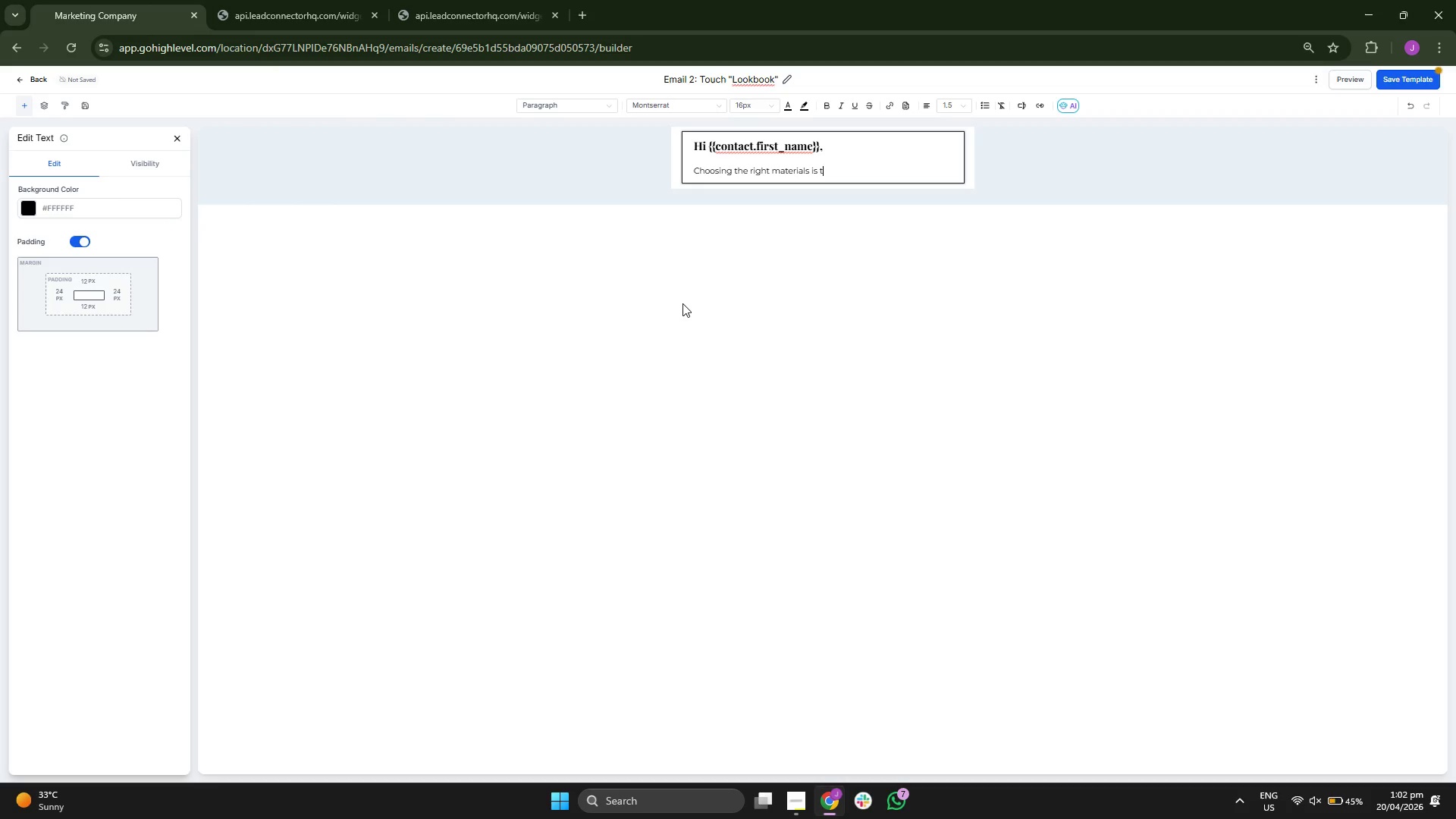 
type(he most import )
key(Backspace)
type(ant part of theproce)
 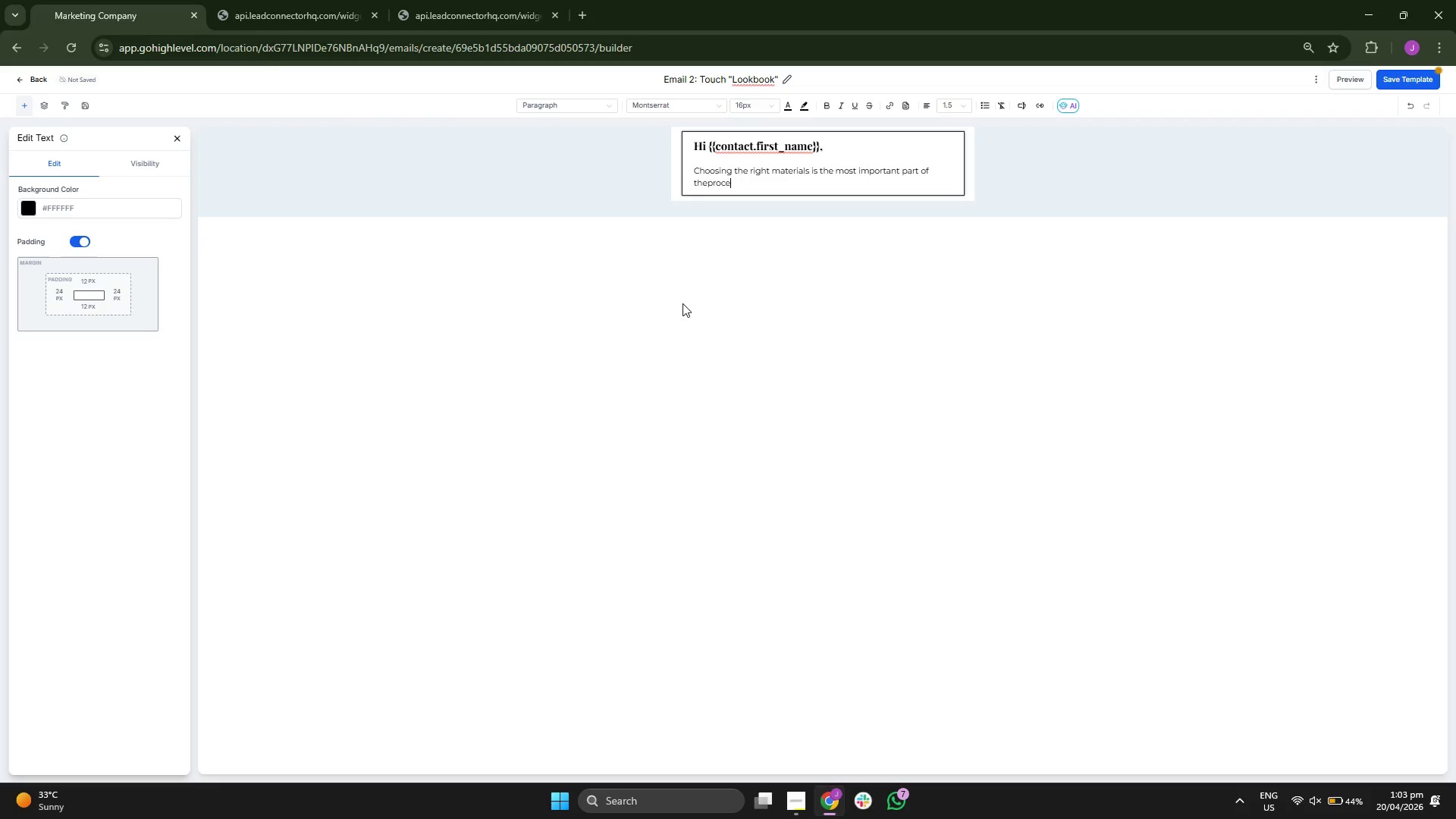 
key(ArrowLeft)
 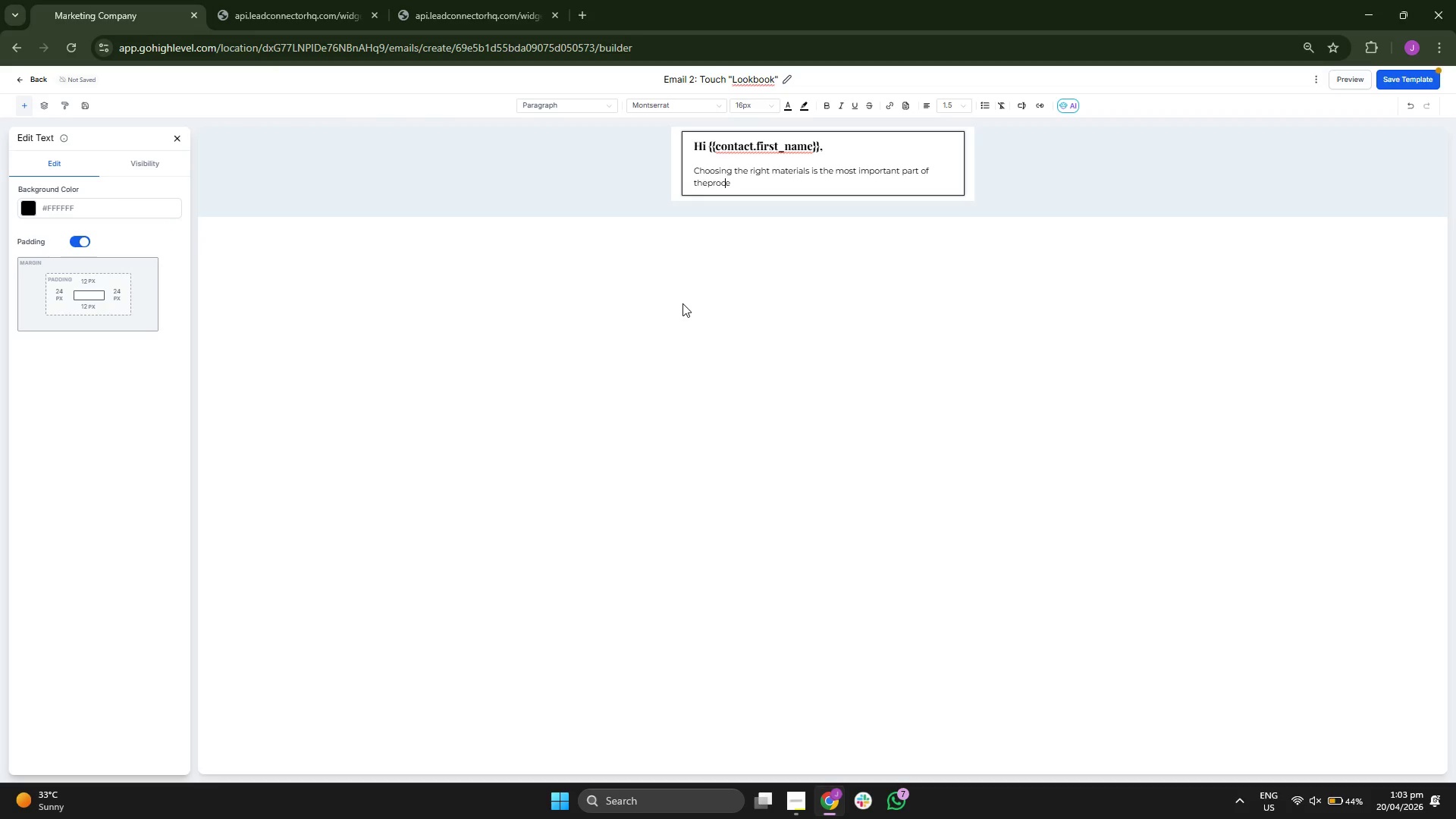 
key(ArrowLeft)
 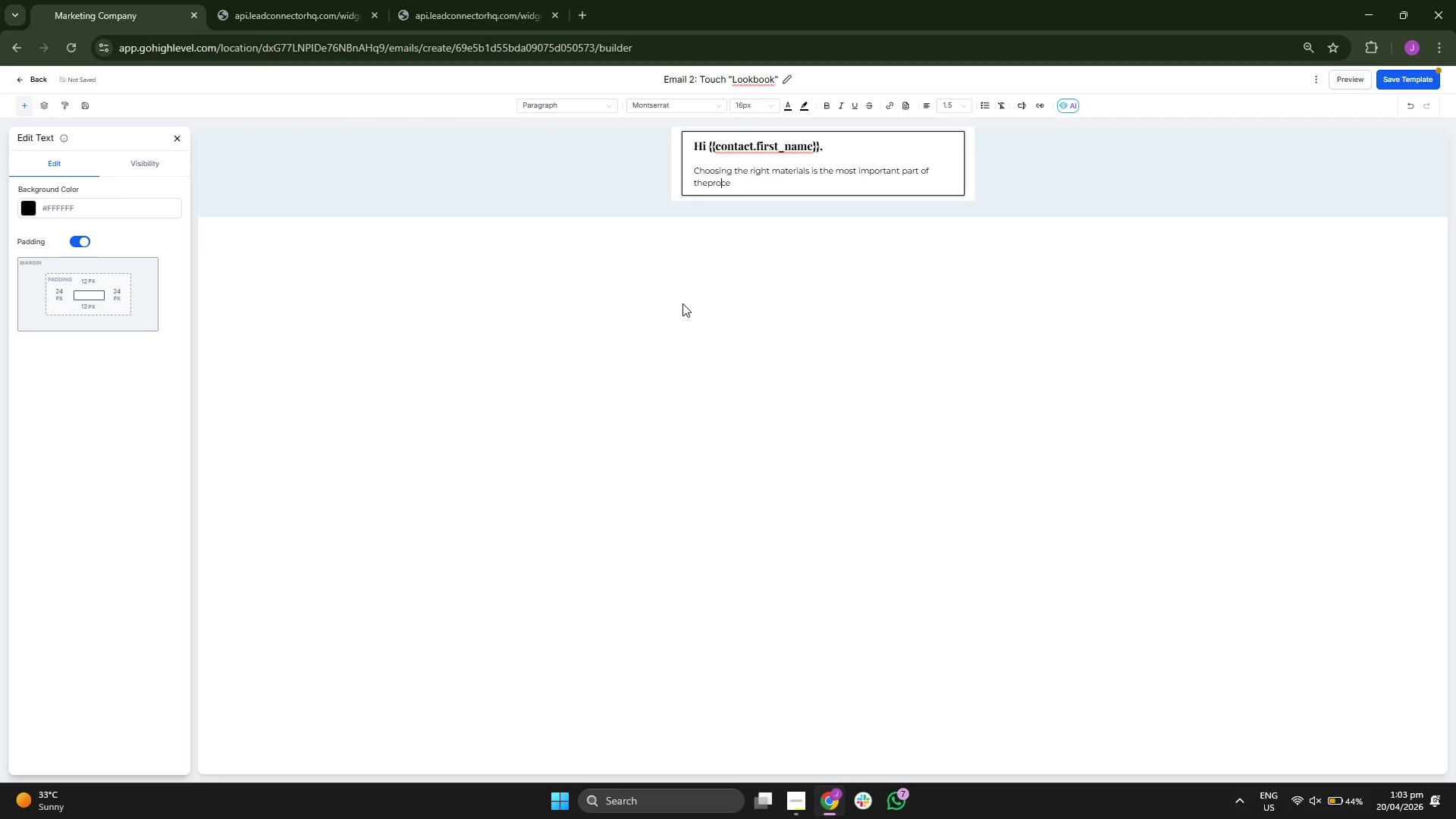 
key(ArrowLeft)
 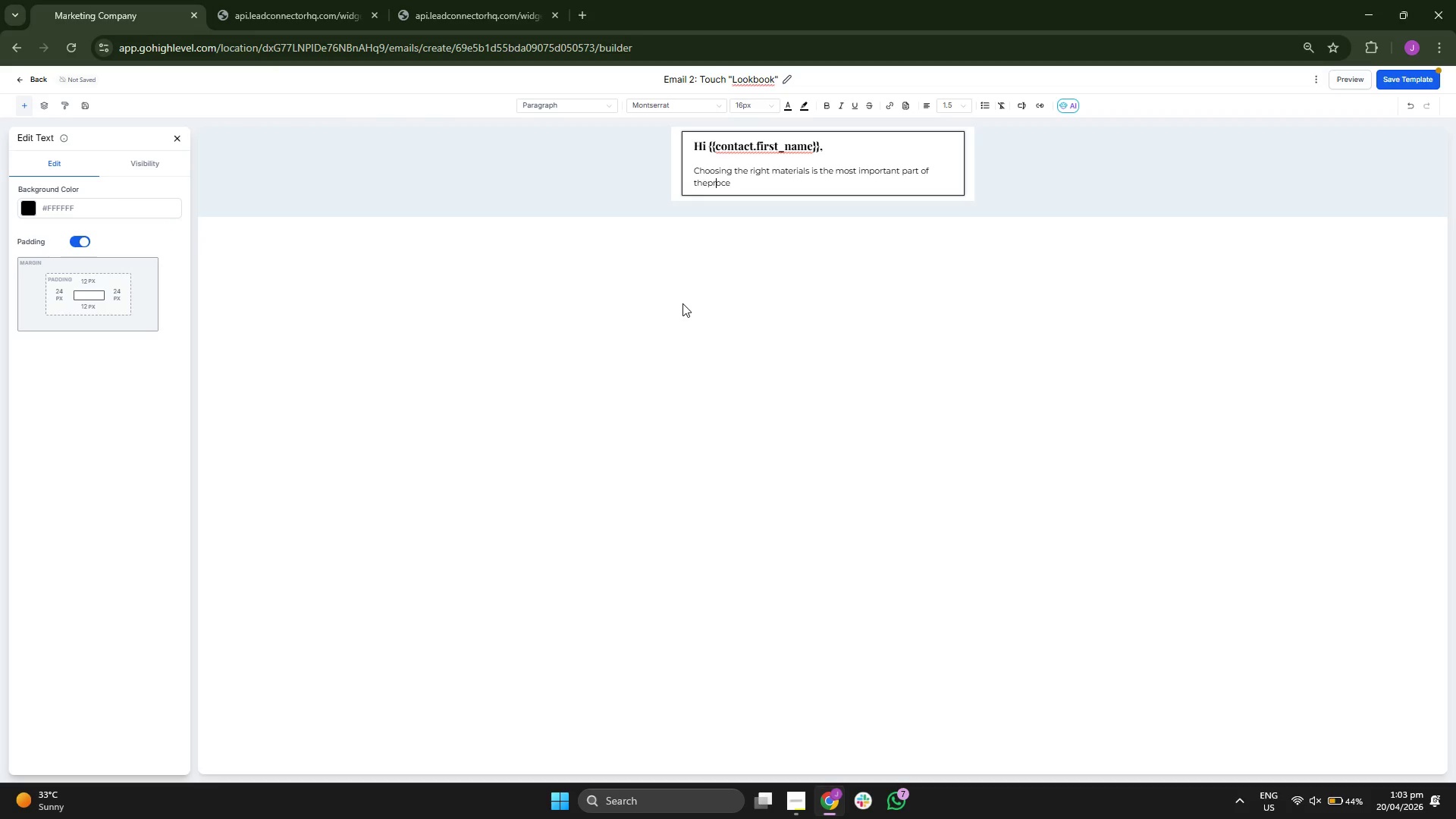 
key(ArrowLeft)
 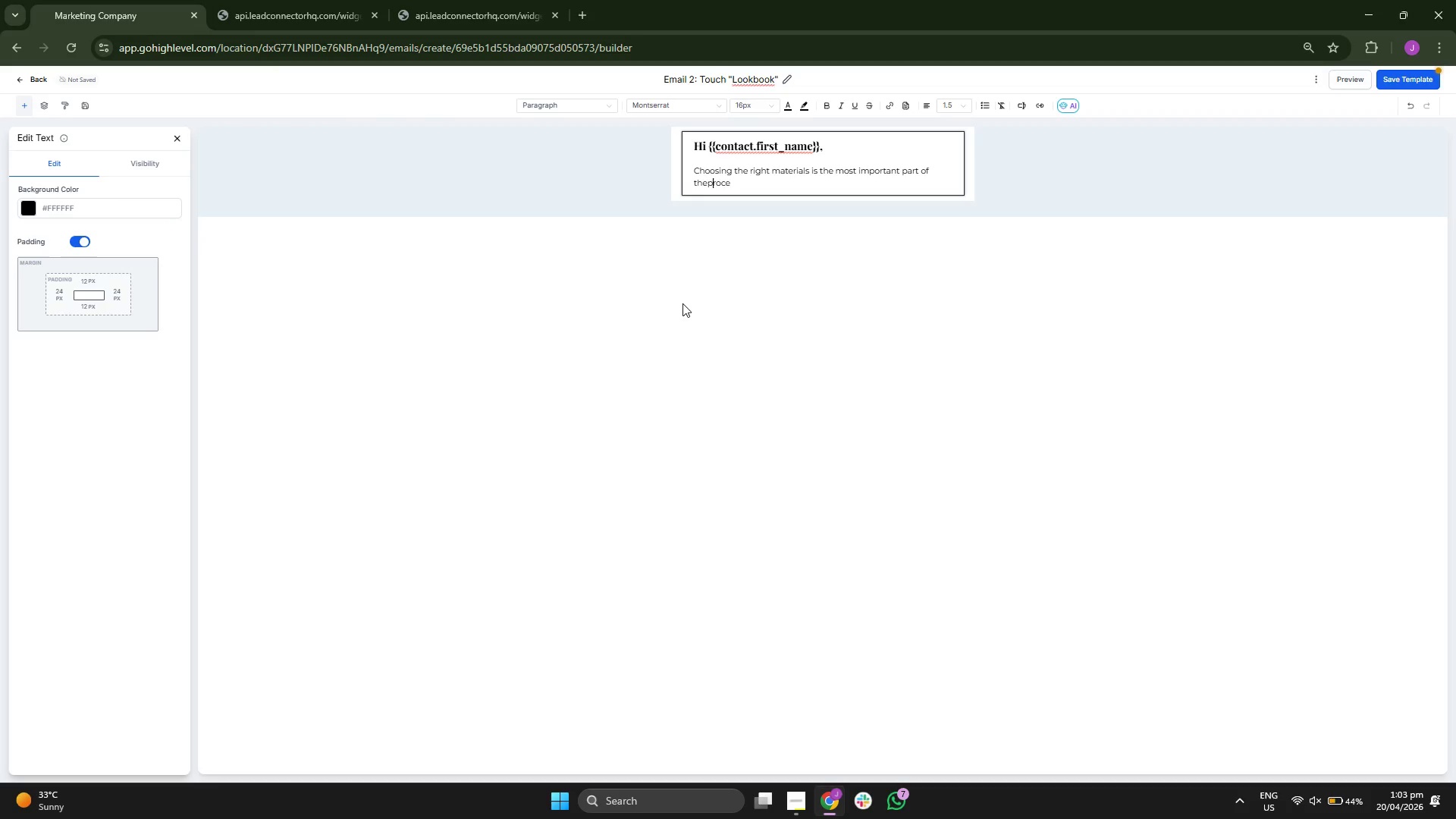 
key(ArrowLeft)
 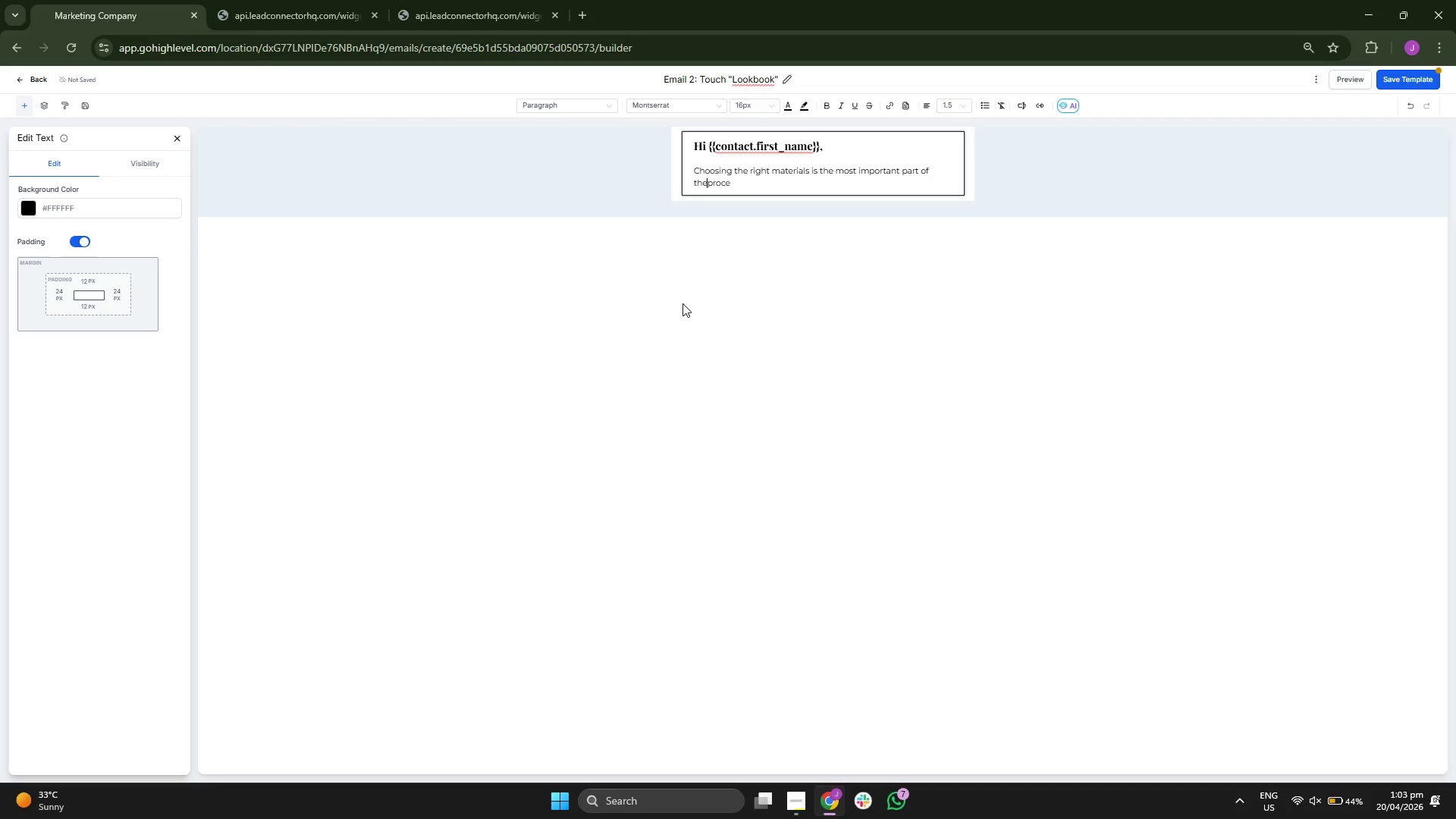 
key(Space)
 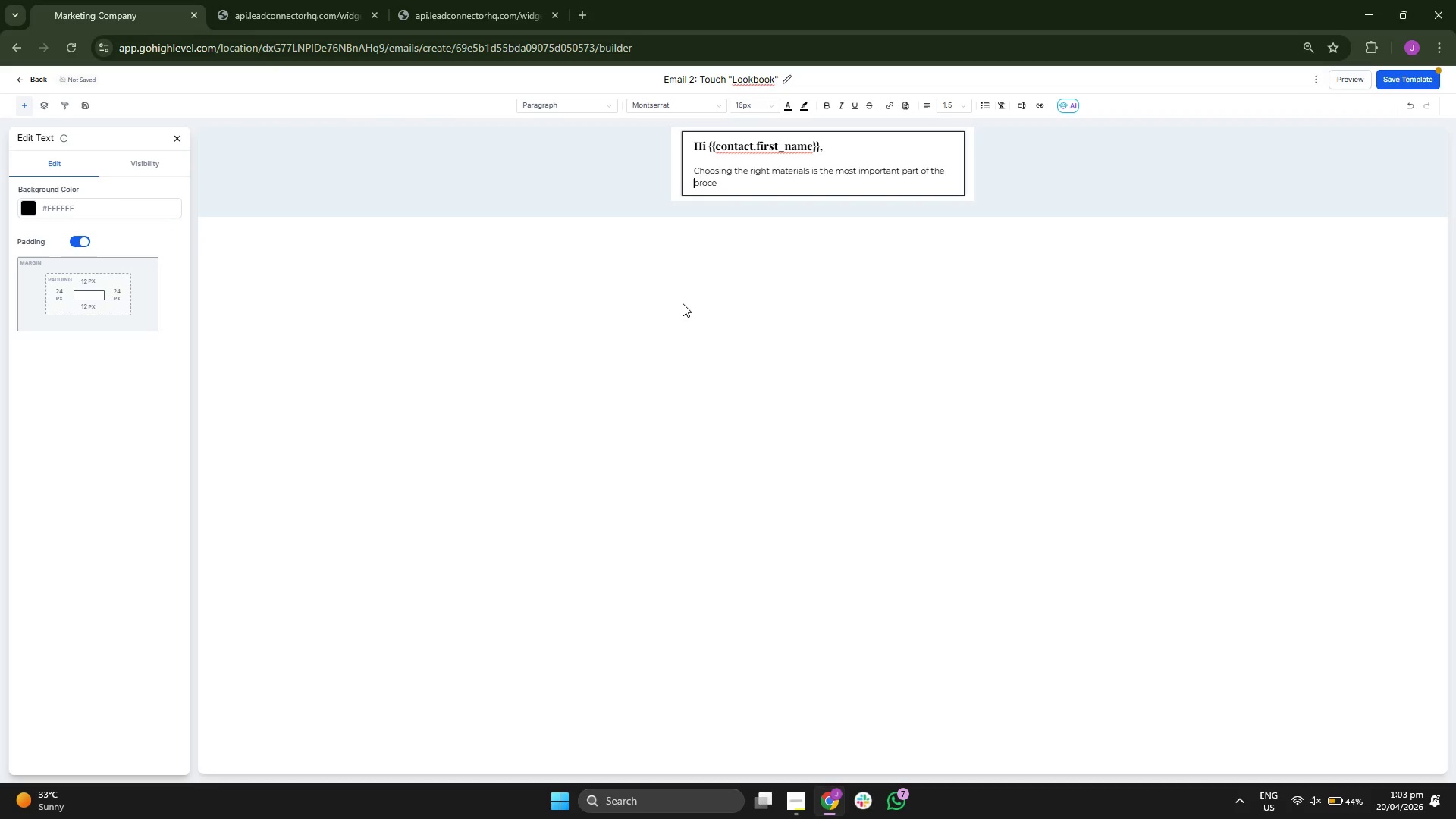 
key(ArrowRight)
 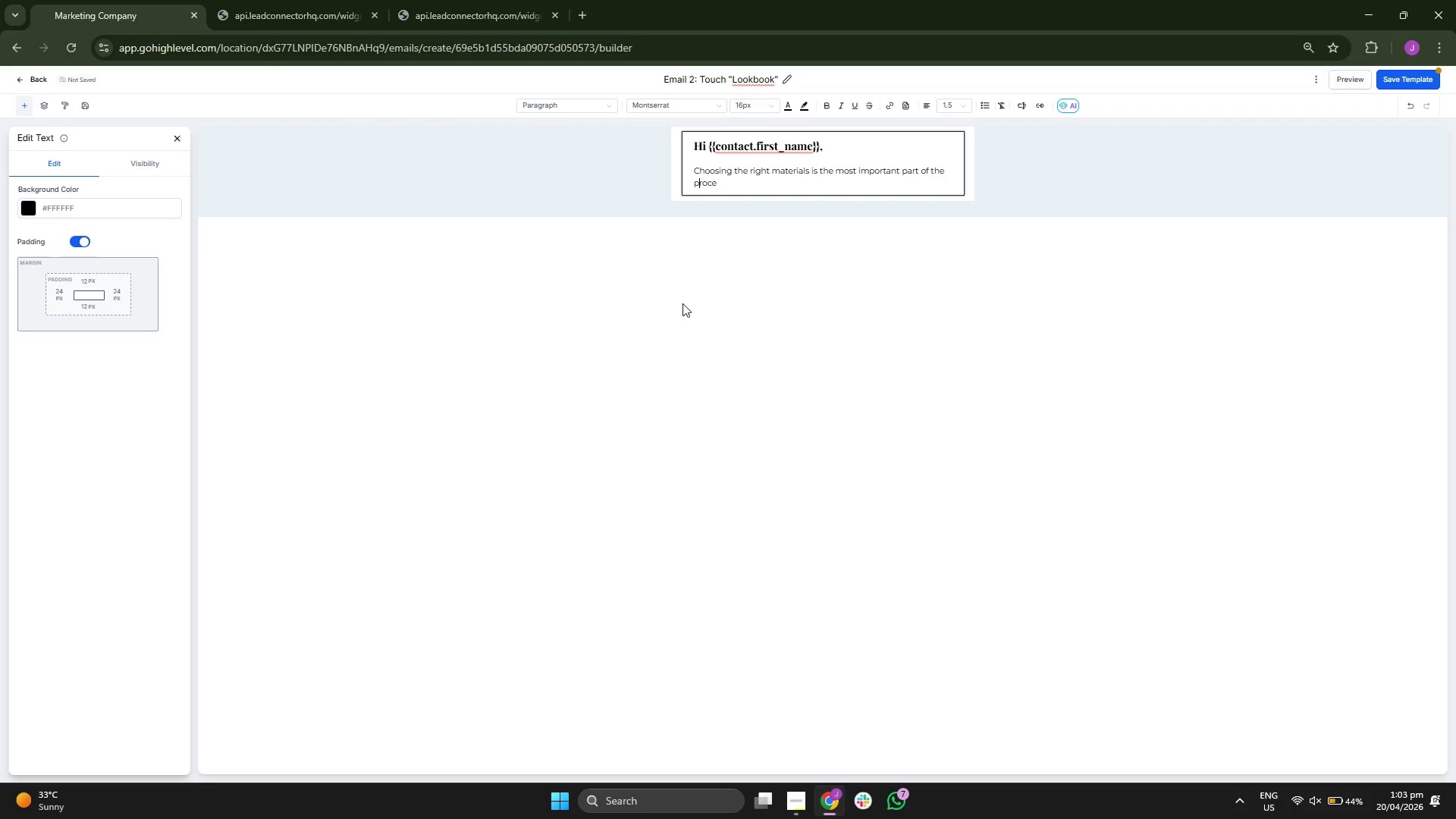 
key(ArrowRight)
 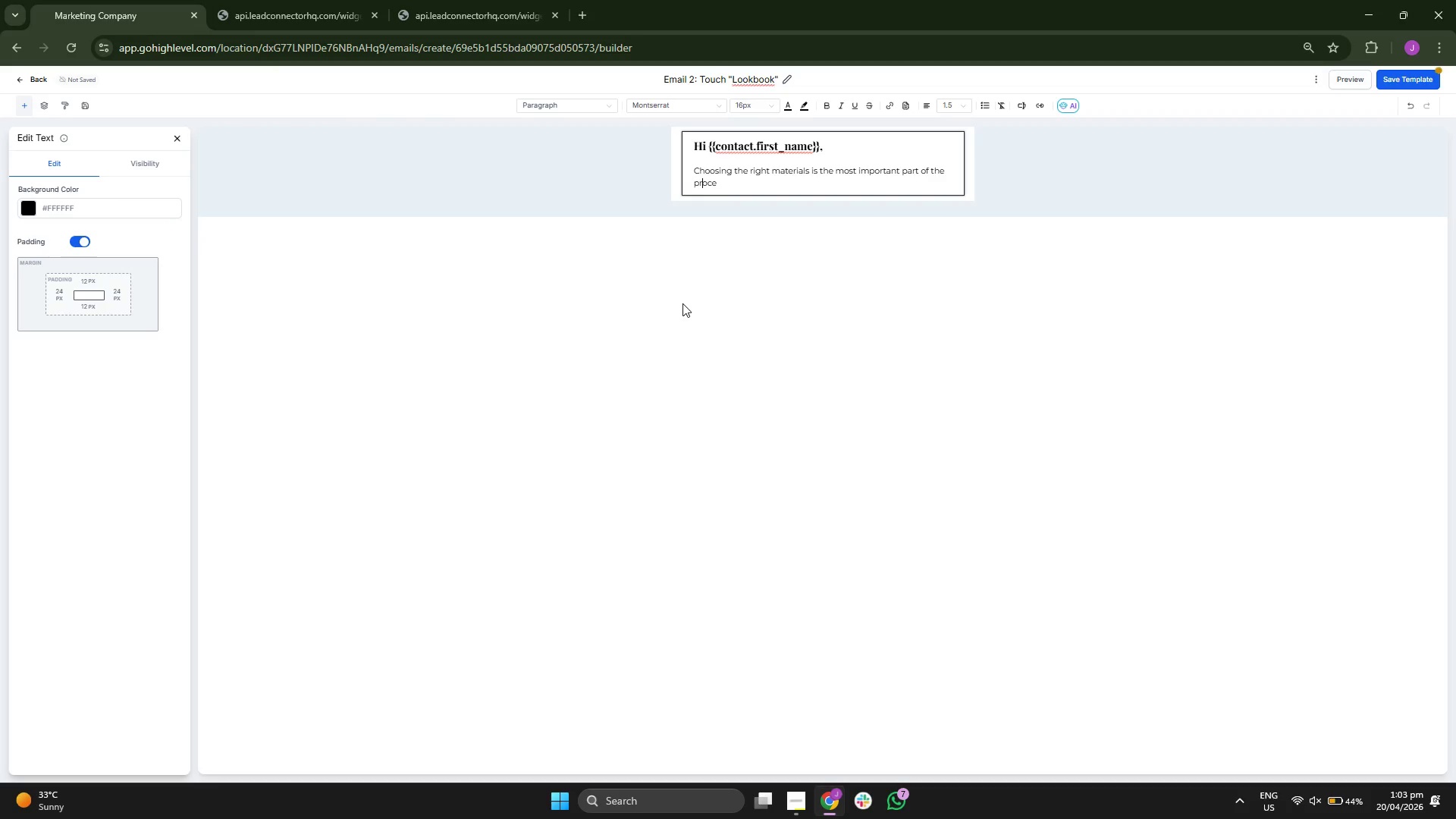 
key(ArrowRight)
 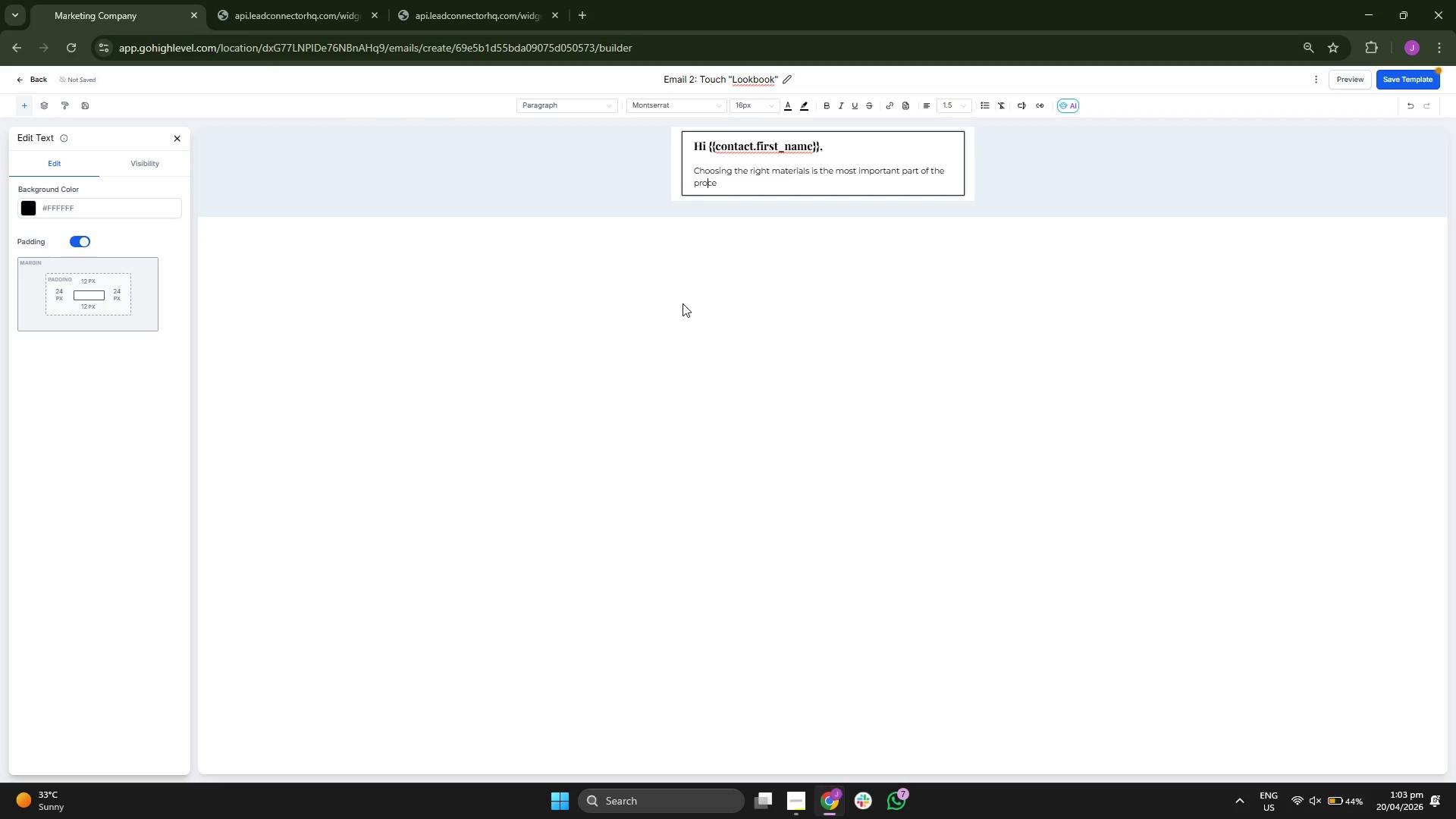 
key(ArrowRight)
 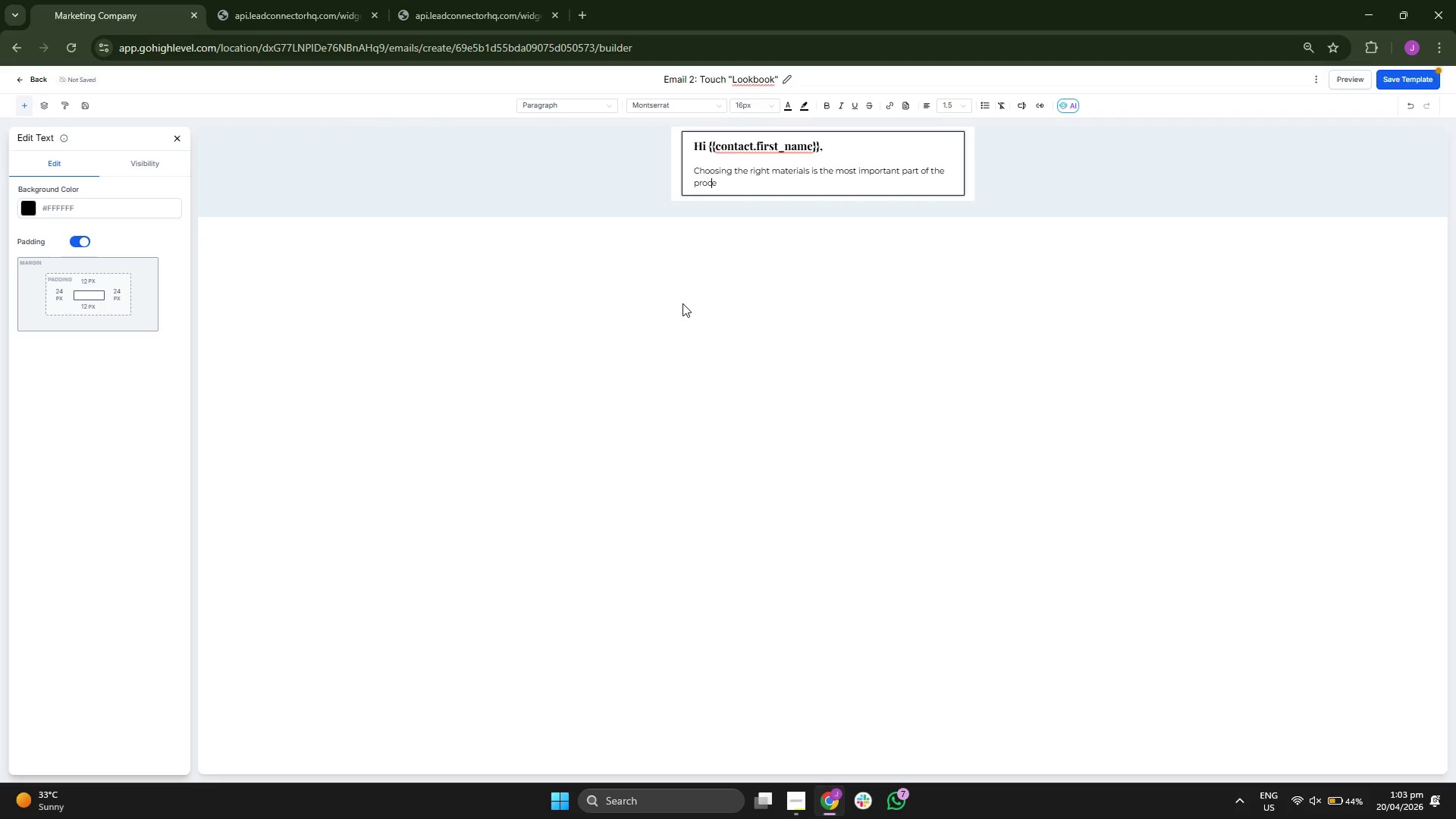 
key(ArrowRight)
 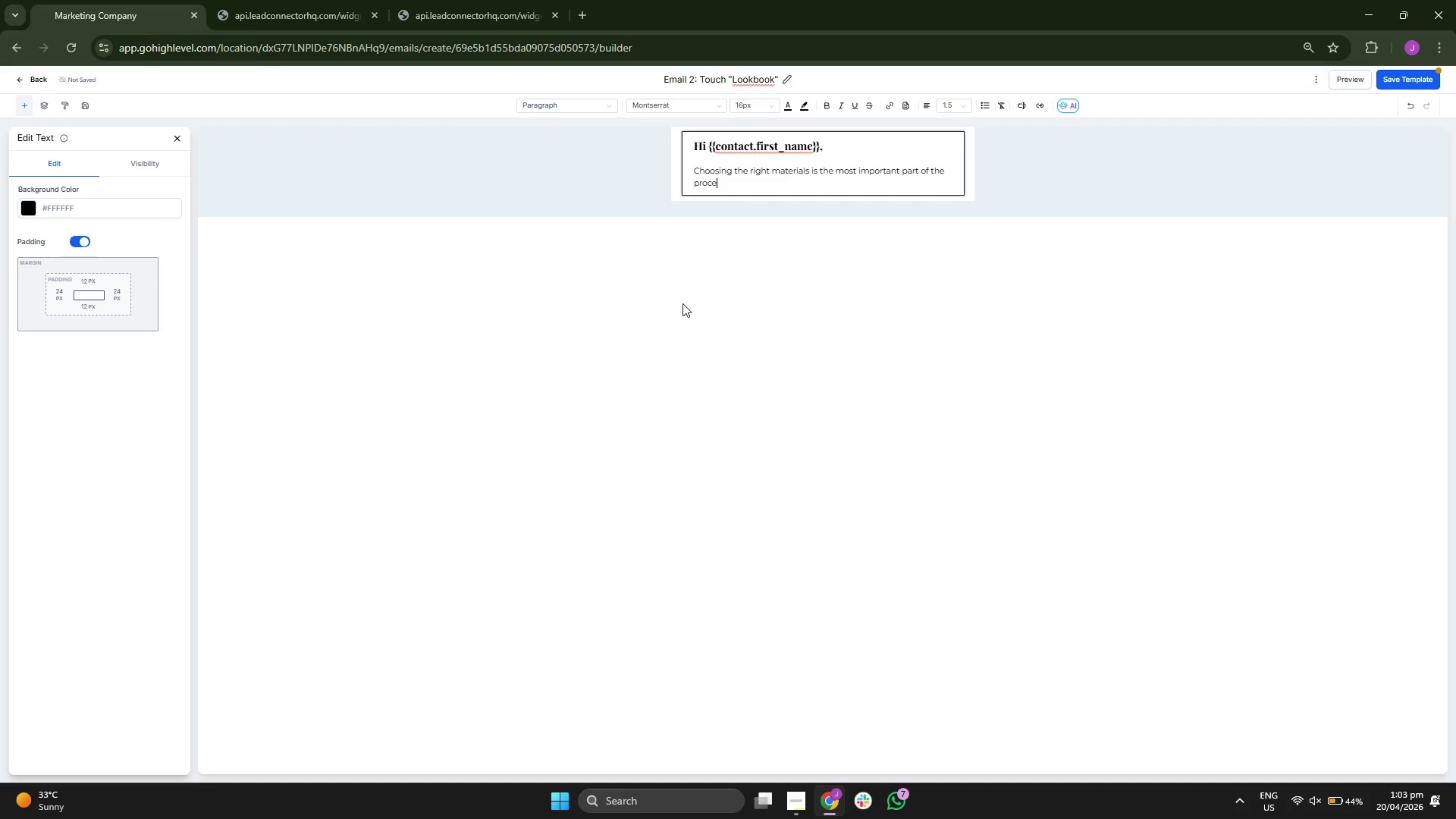 
type(ss. Wh)
 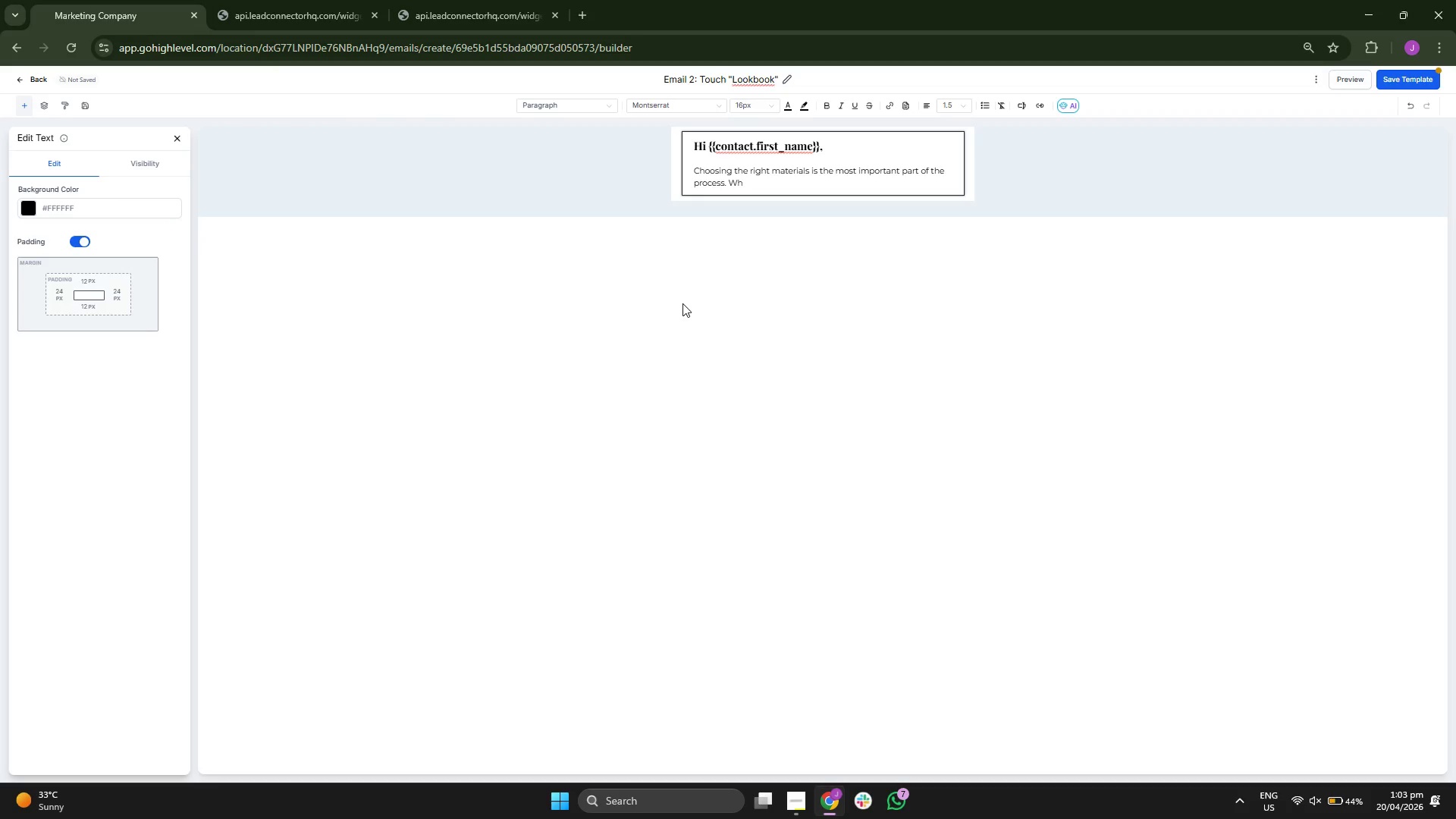 
type(ile you'r)
 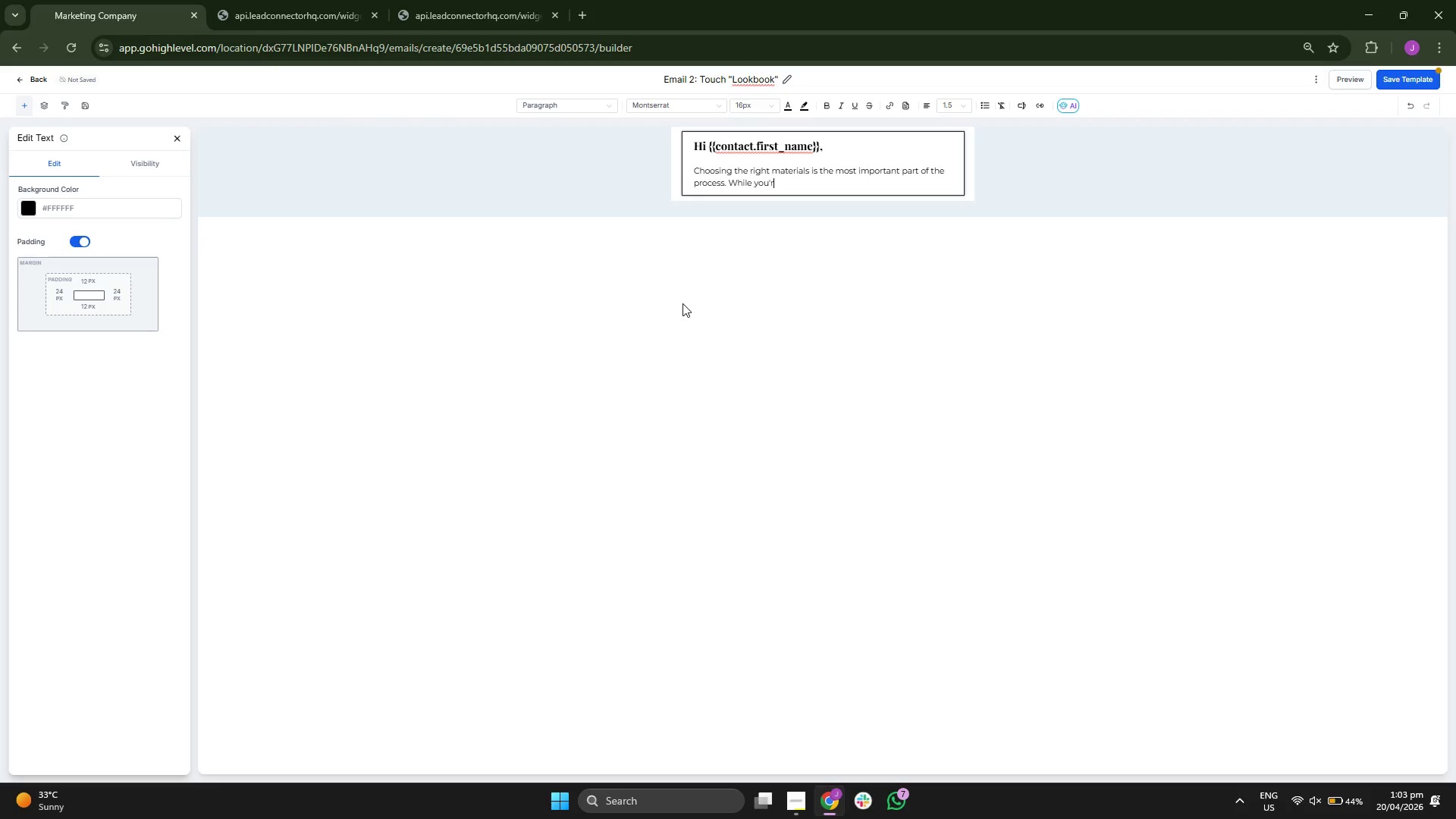 
type(e reviewi)
 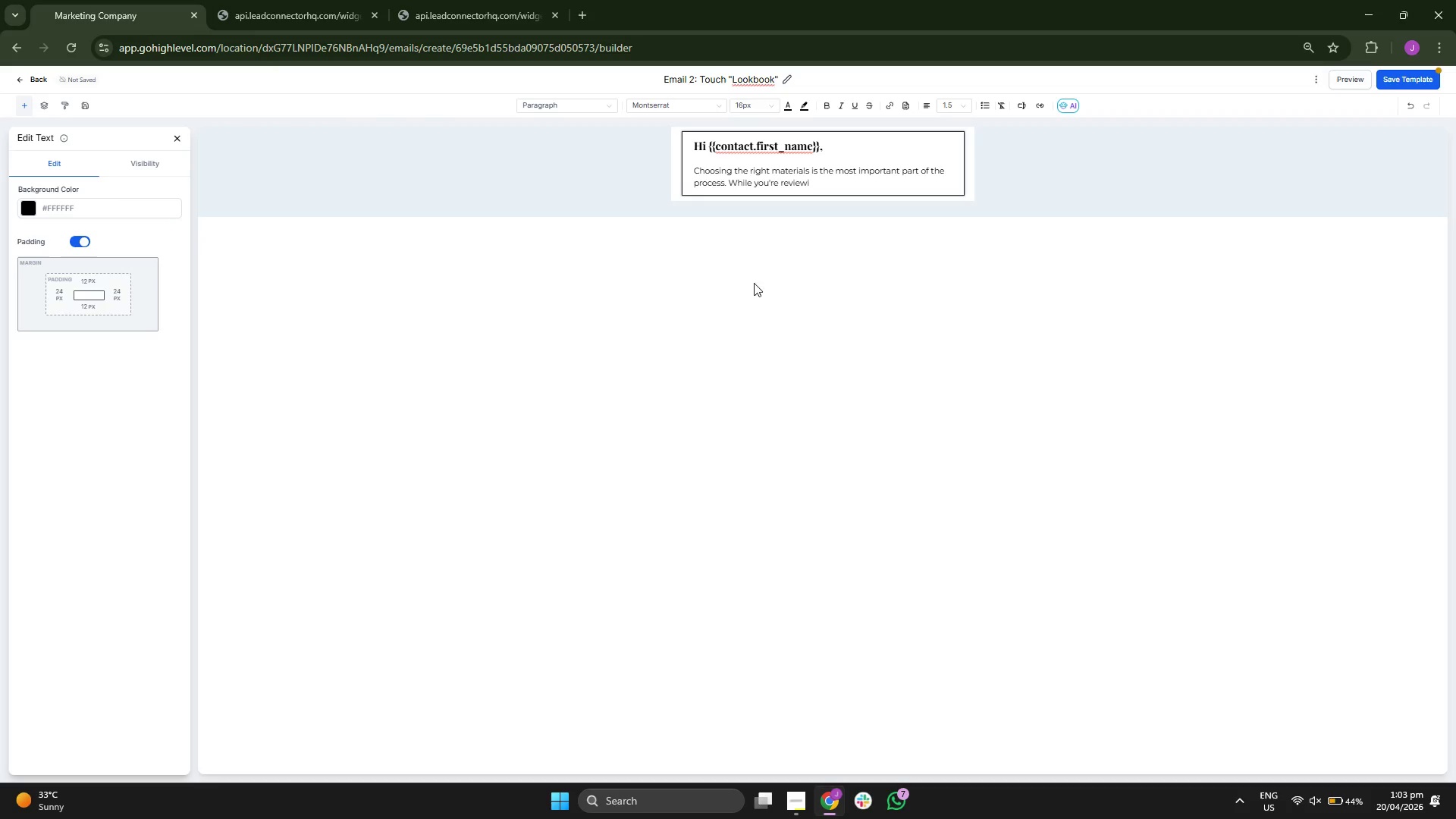 
key(N)
 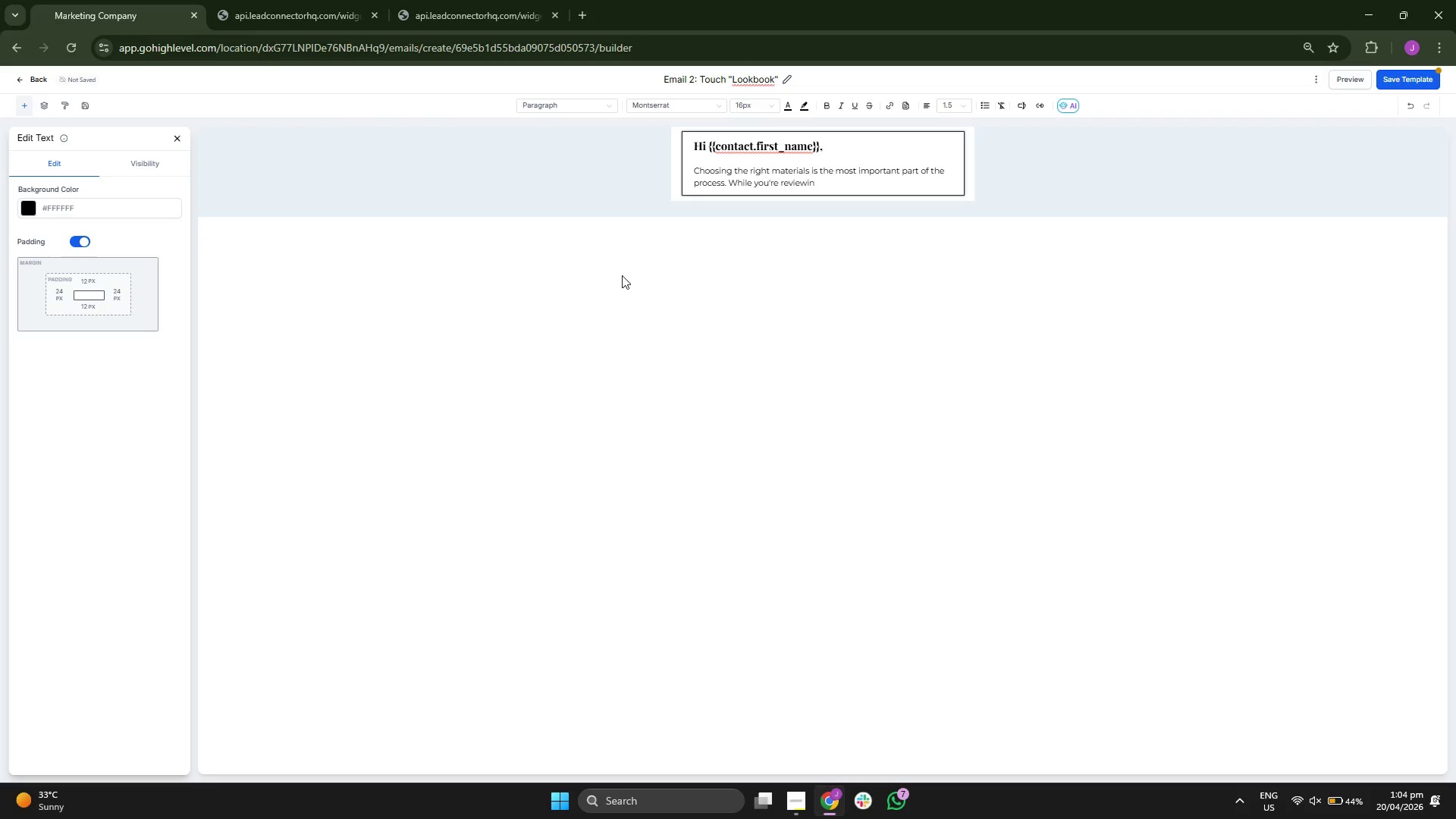 
type(g the estimate I sn)
key(Backspace)
type(ent ov)
 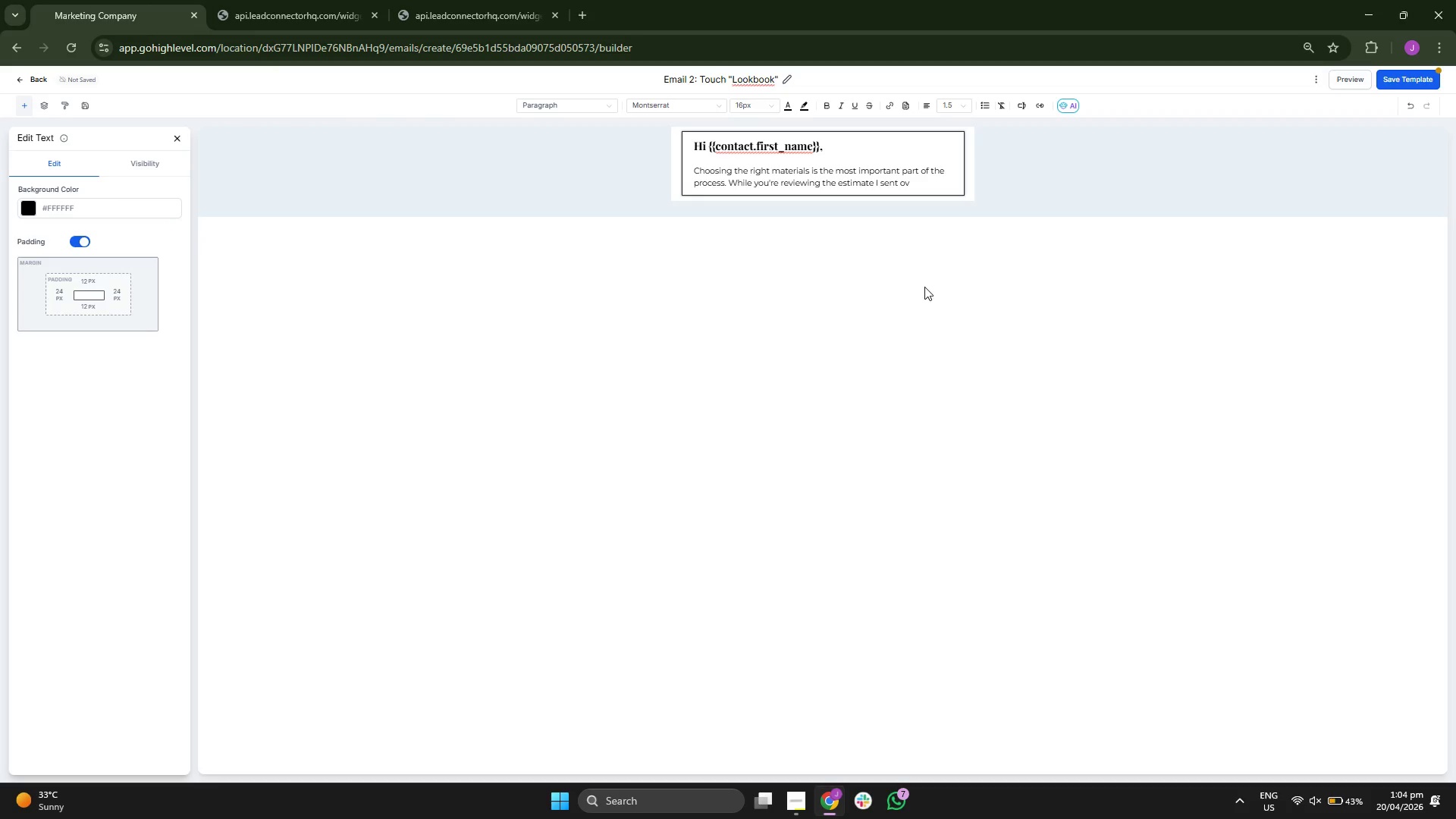 
type(et)
key(Backspace)
type(r, I tho)
 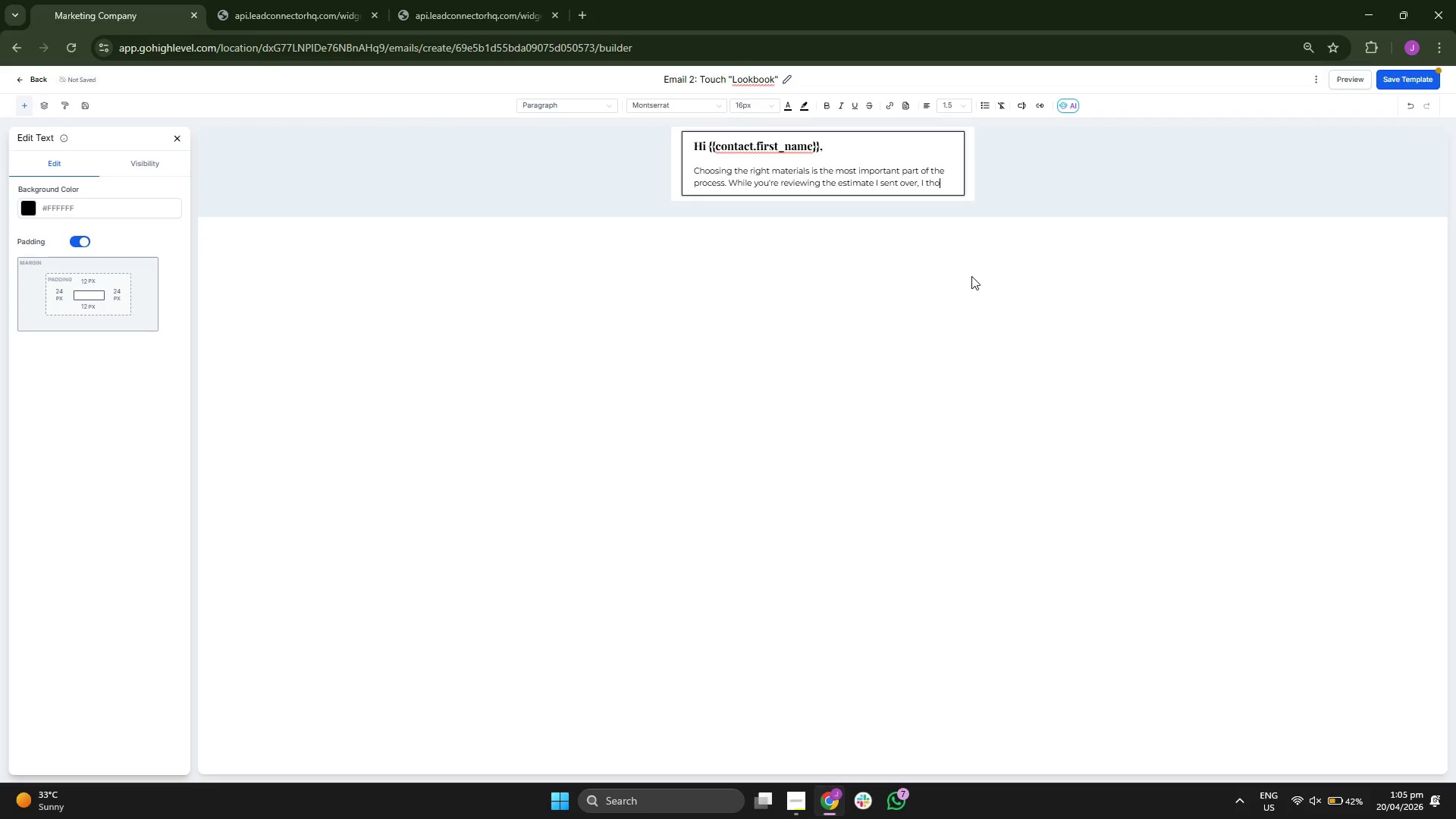 
key(U)
 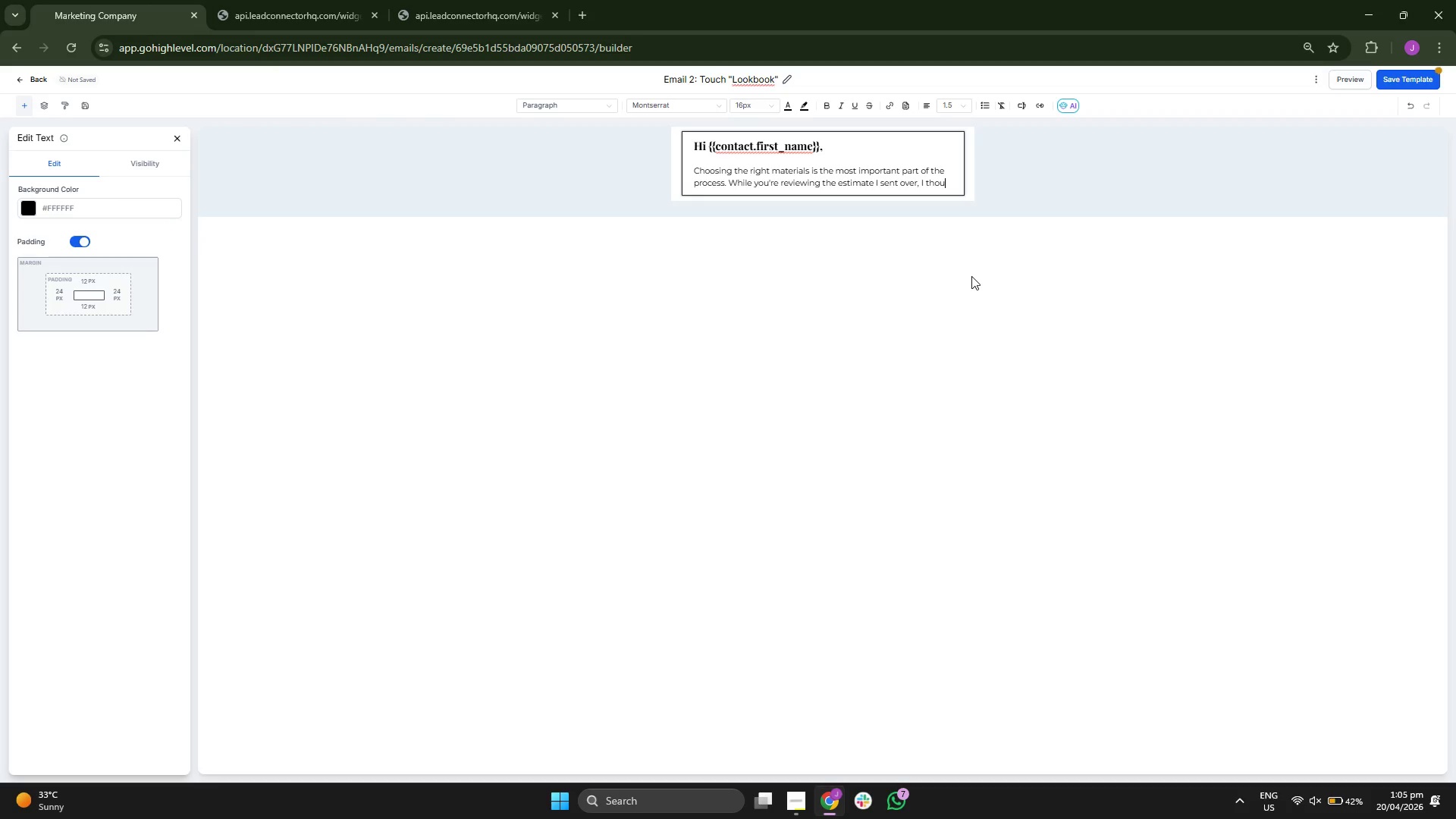 
key(G)
 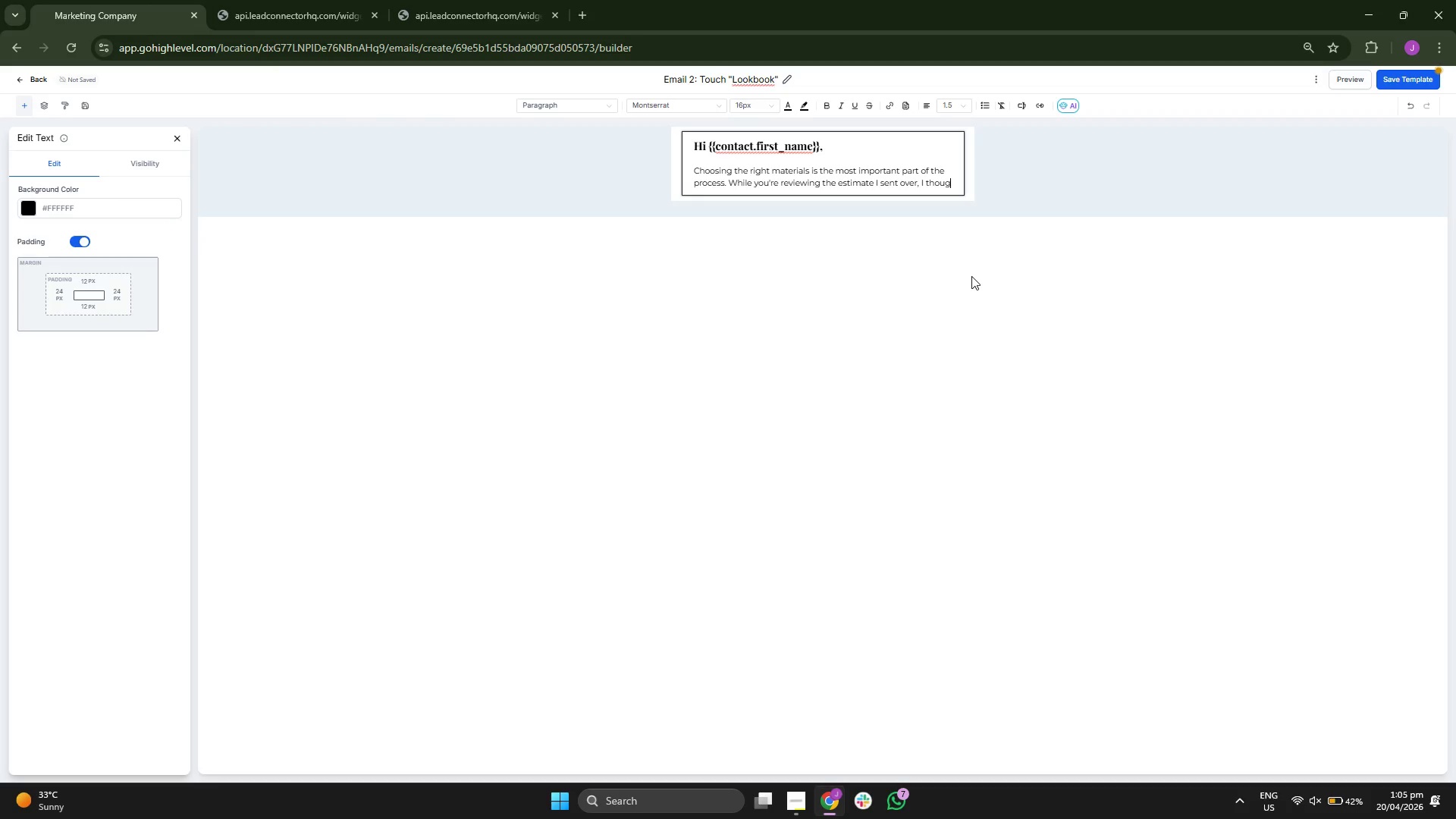 
type(ht )
 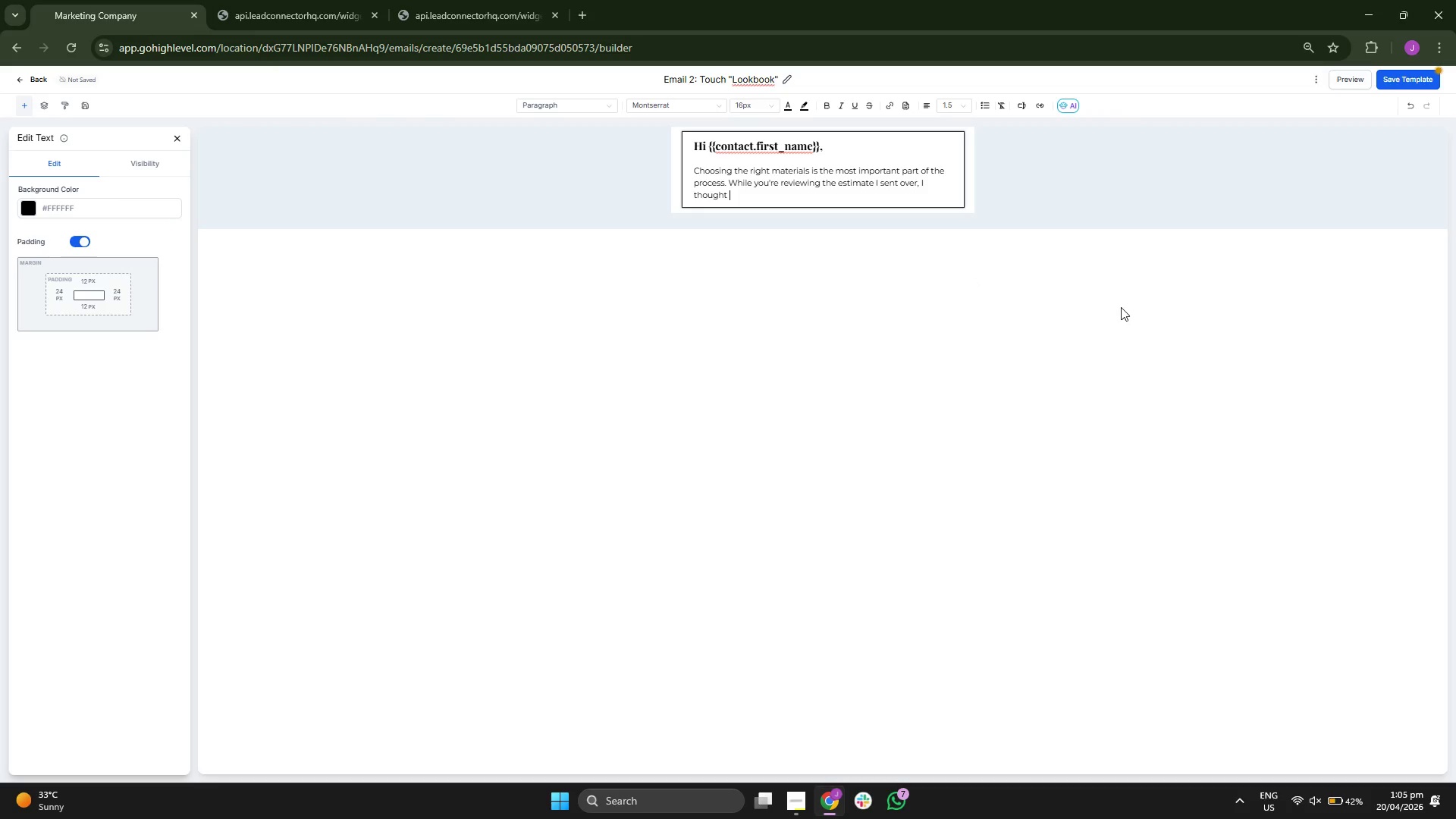 
type(you)
 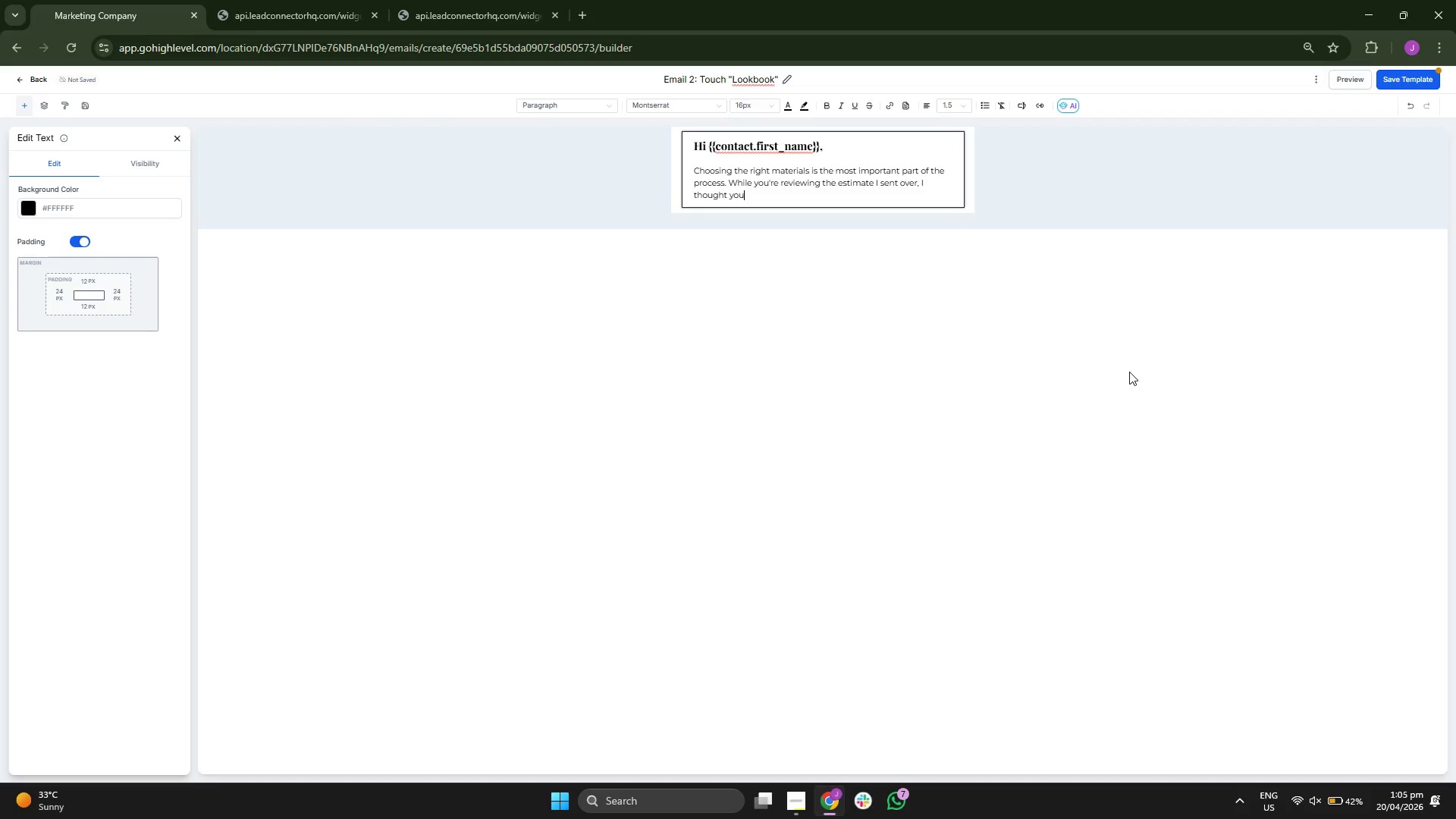 
type( mig)
 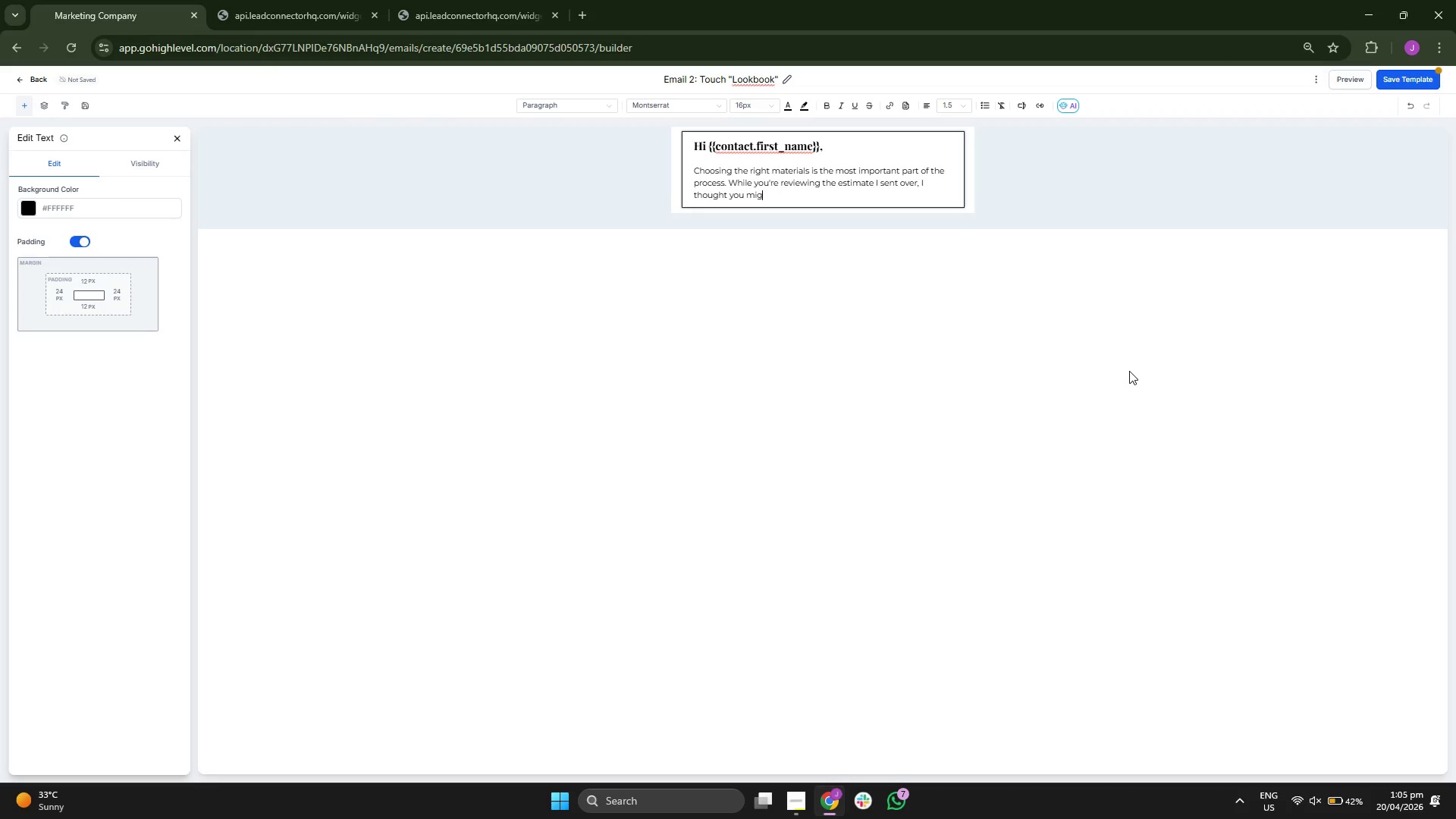 
type(ht )
 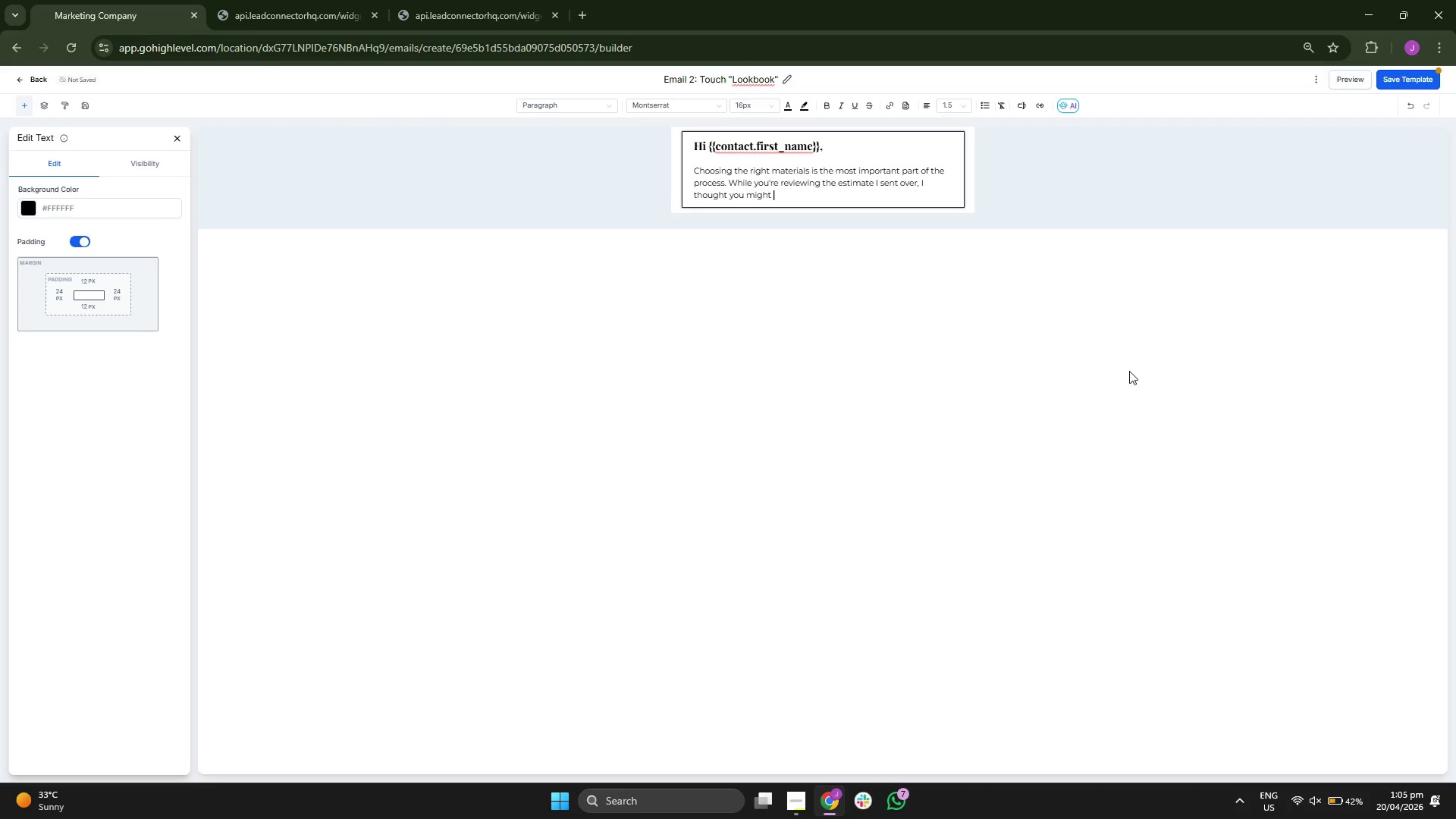 
wait(7.08)
 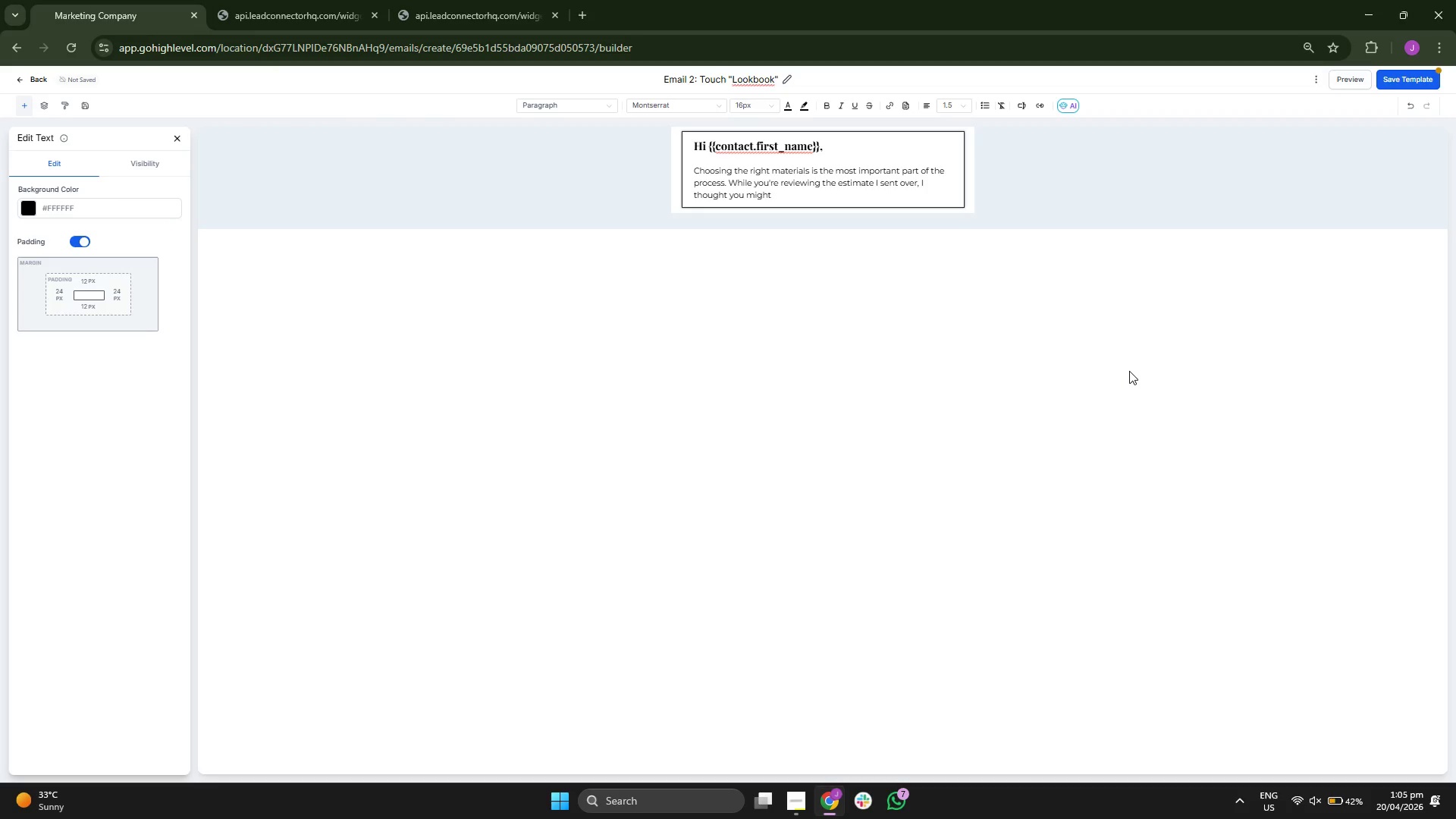 
key(Backspace)
type( y)
key(Backspace)
type(like tos )
key(Backspace)
key(Backspace)
type( see )
 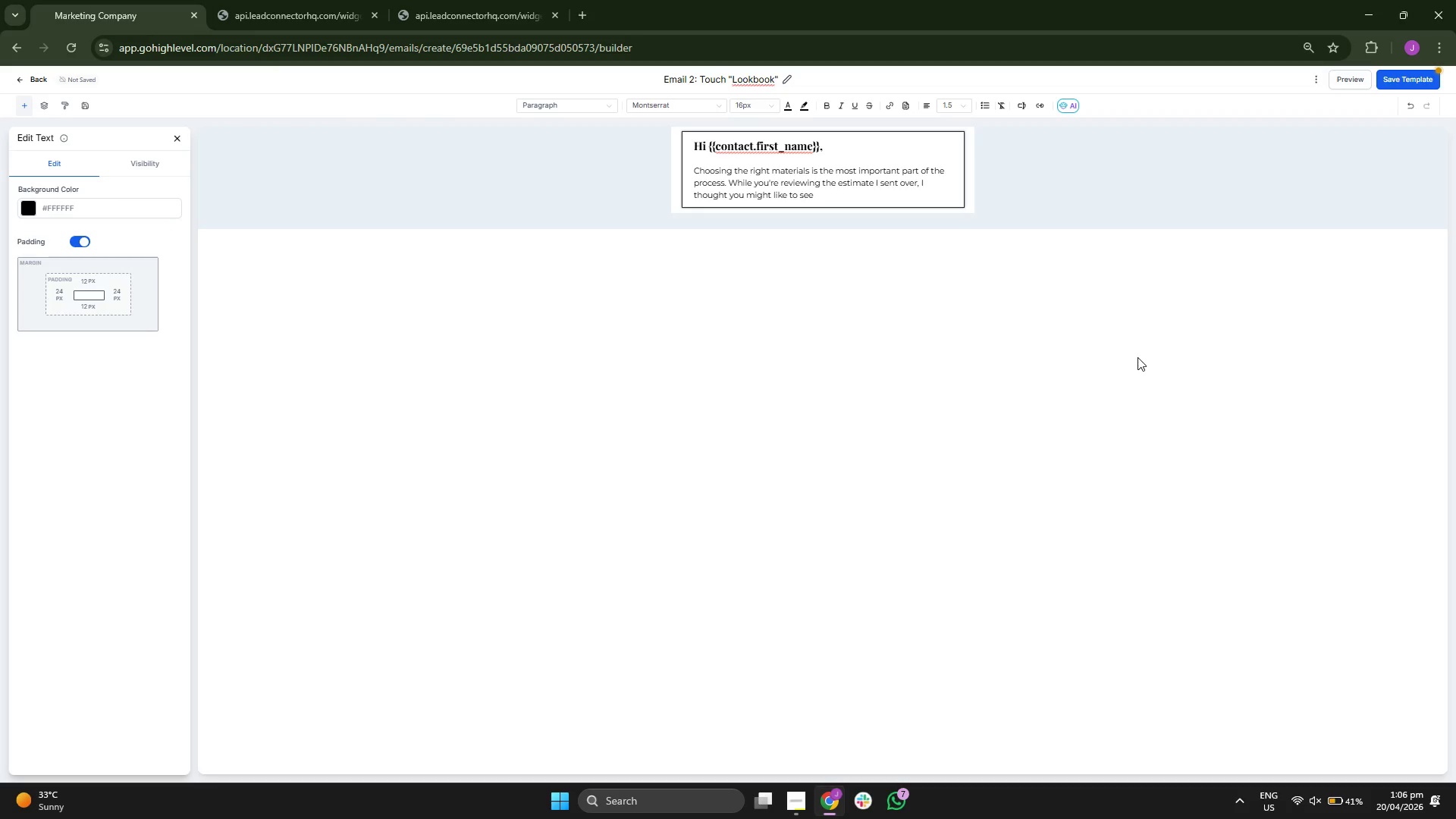 
type( some of )
 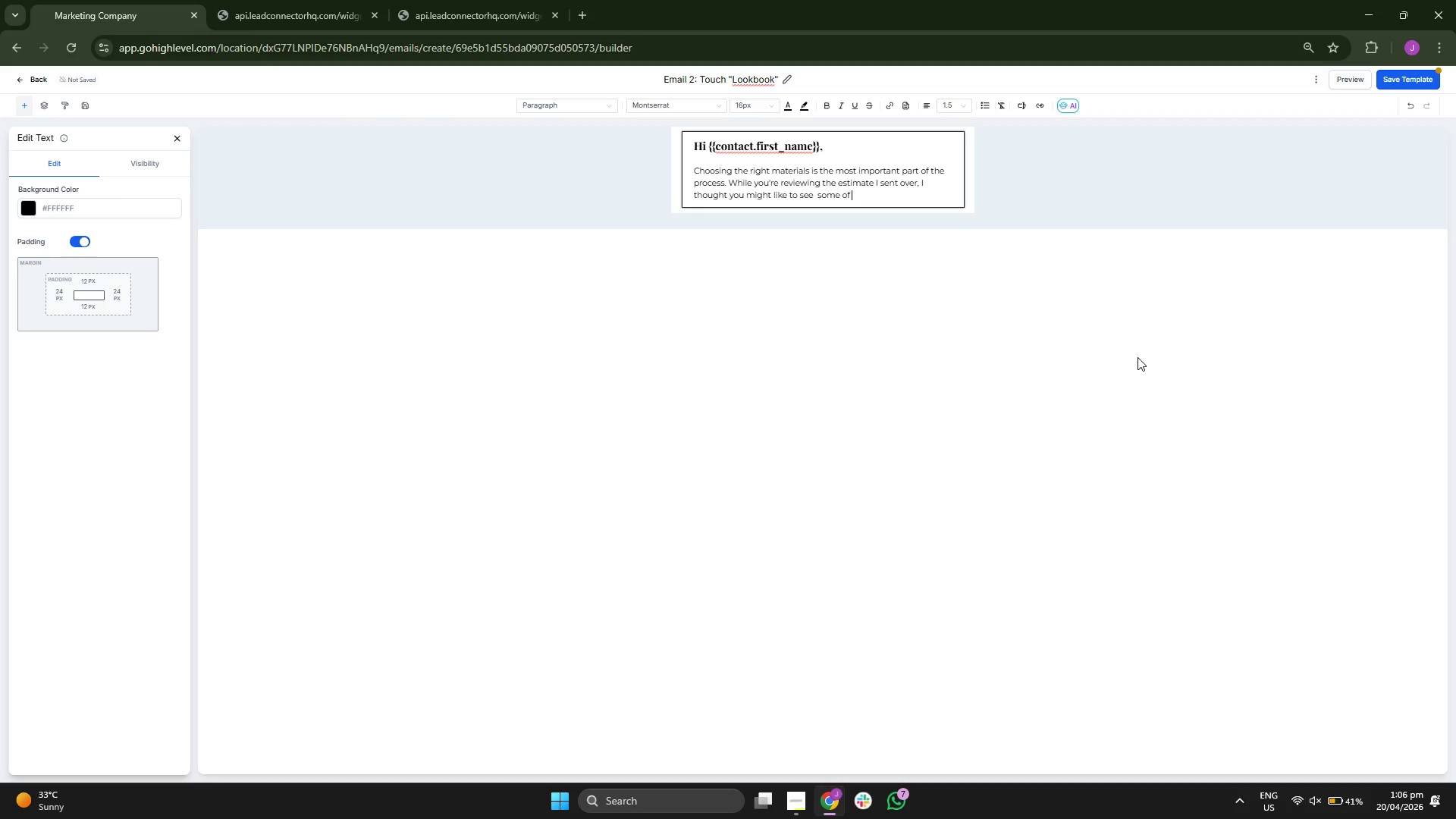 
type(our)
key(Backspace)
type(r ree)
key(Backspace)
type(cent com)
 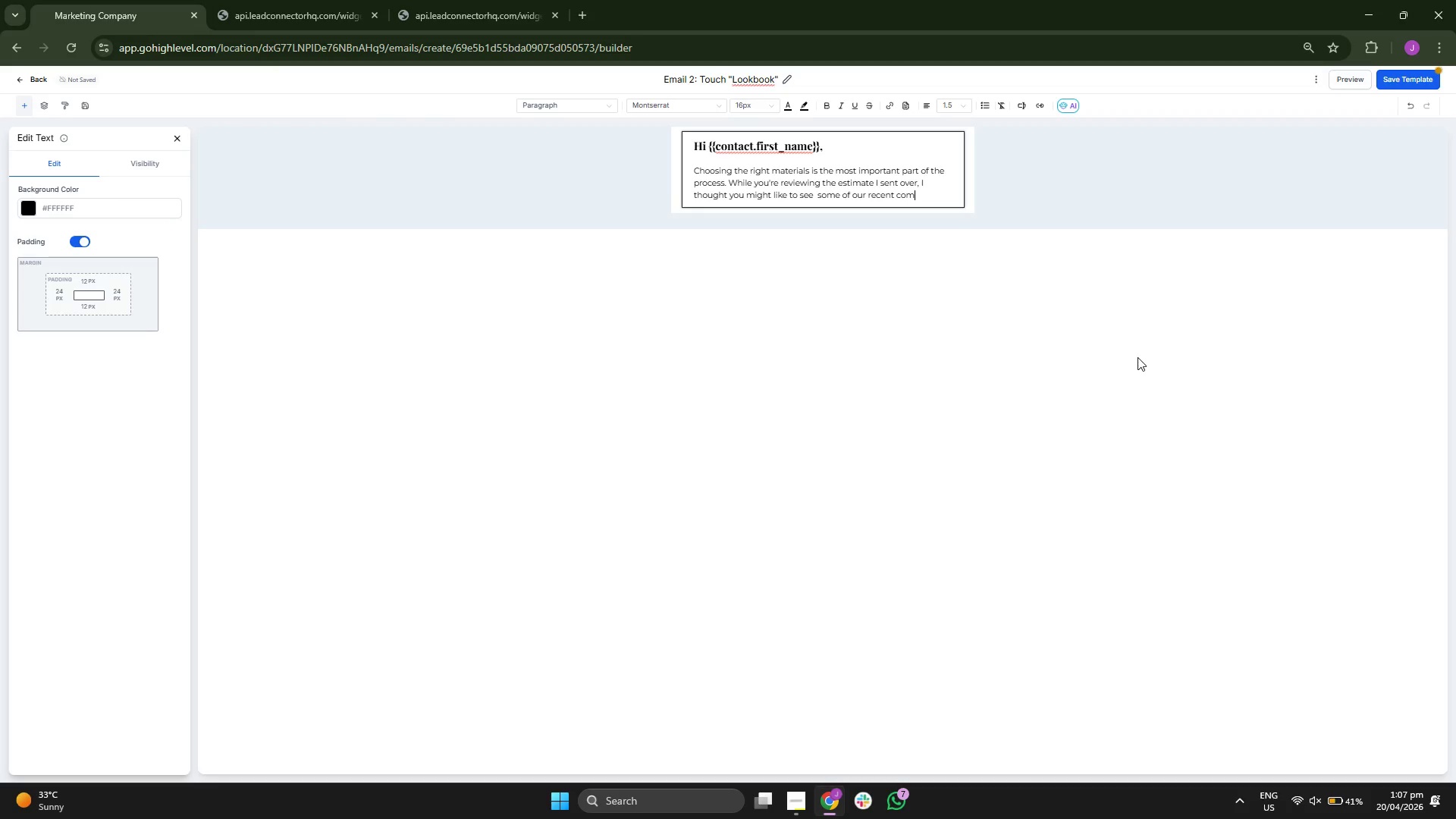 
type(ple)
key(Backspace)
type(e)
 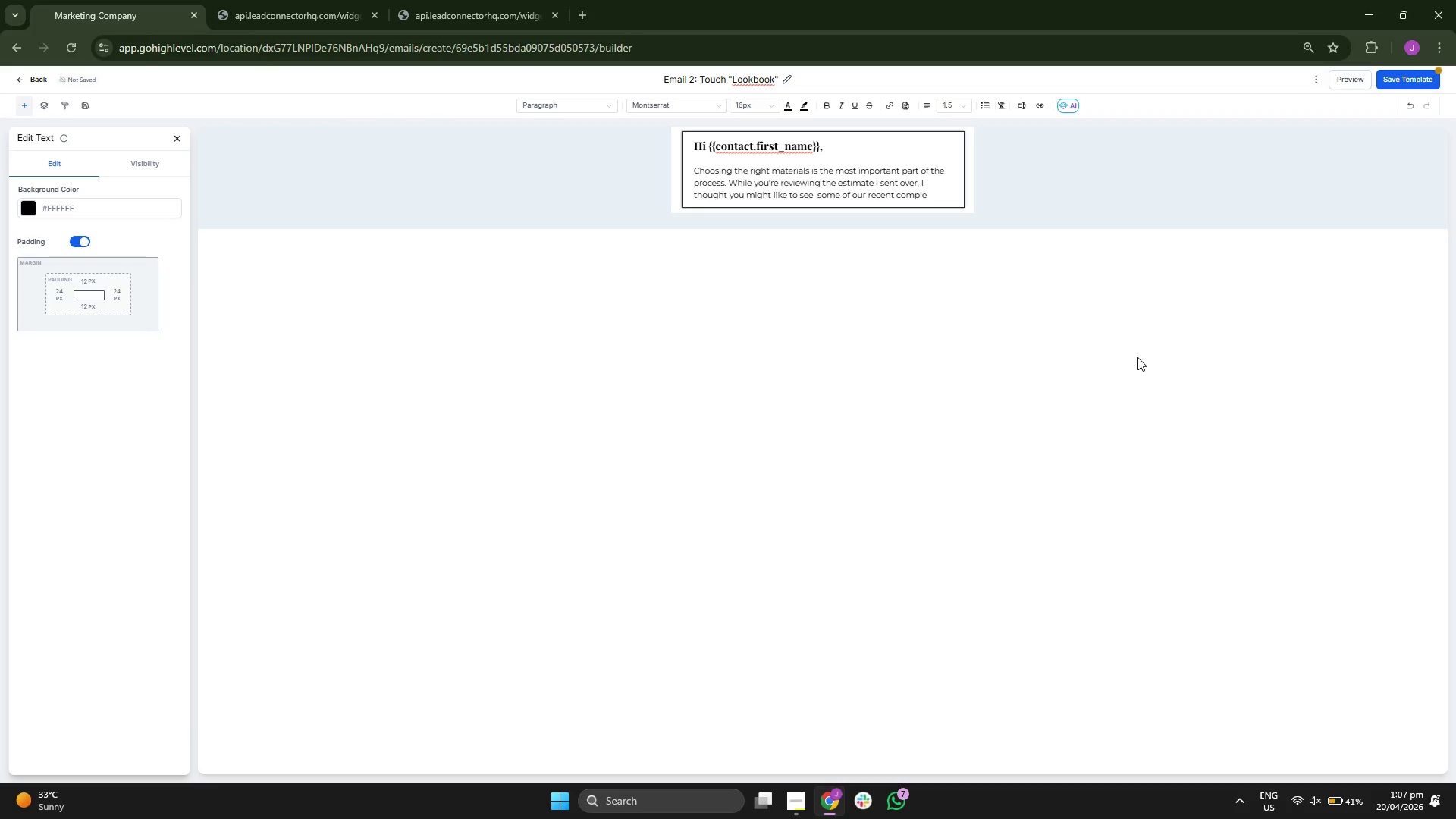 
type(ted )
 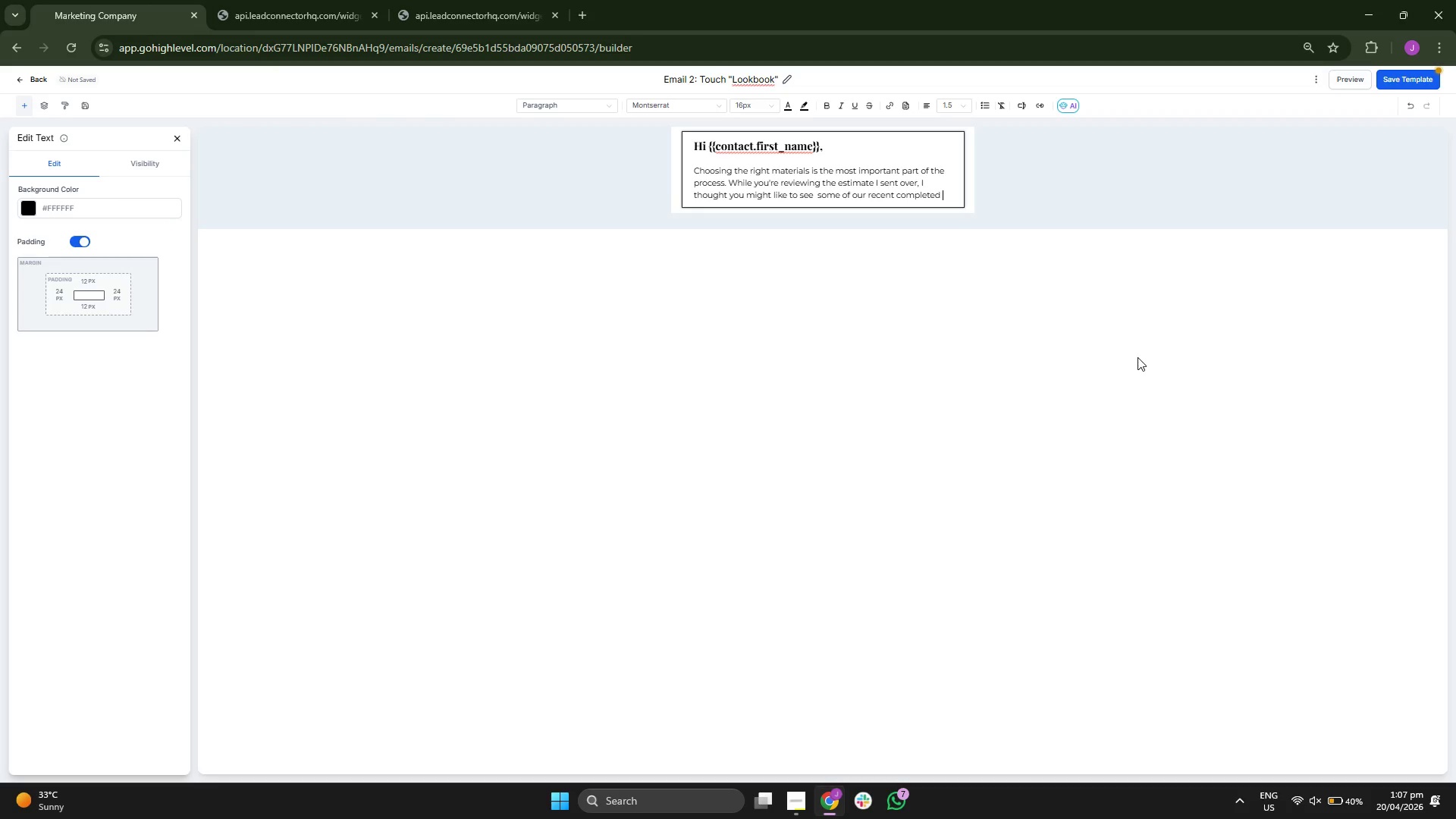 
key(Backspace)
type( custom insal)
key(Backspace)
key(Backspace)
type(tallations.)
 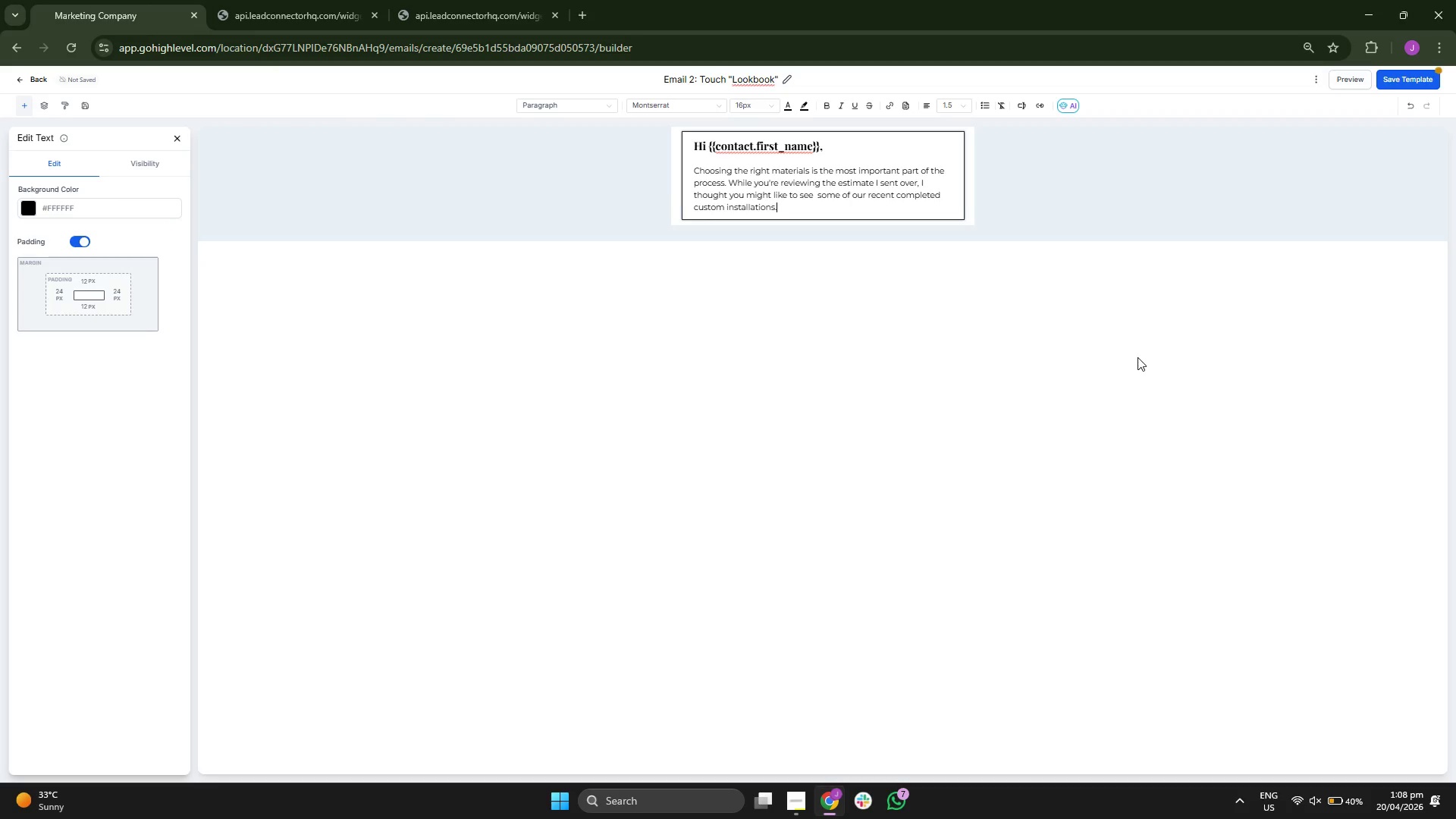 
key(Enter)
 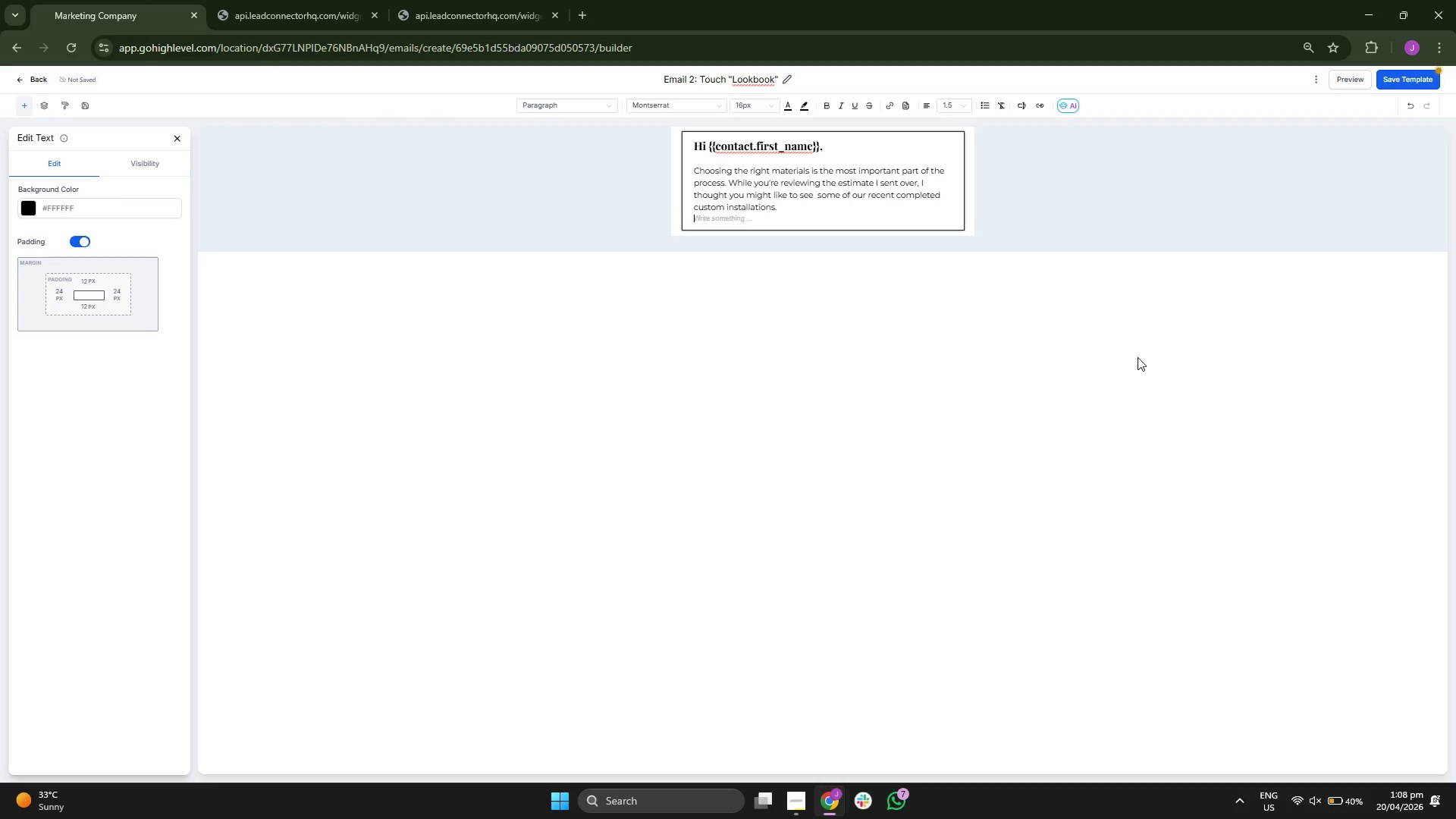 
key(Enter)
 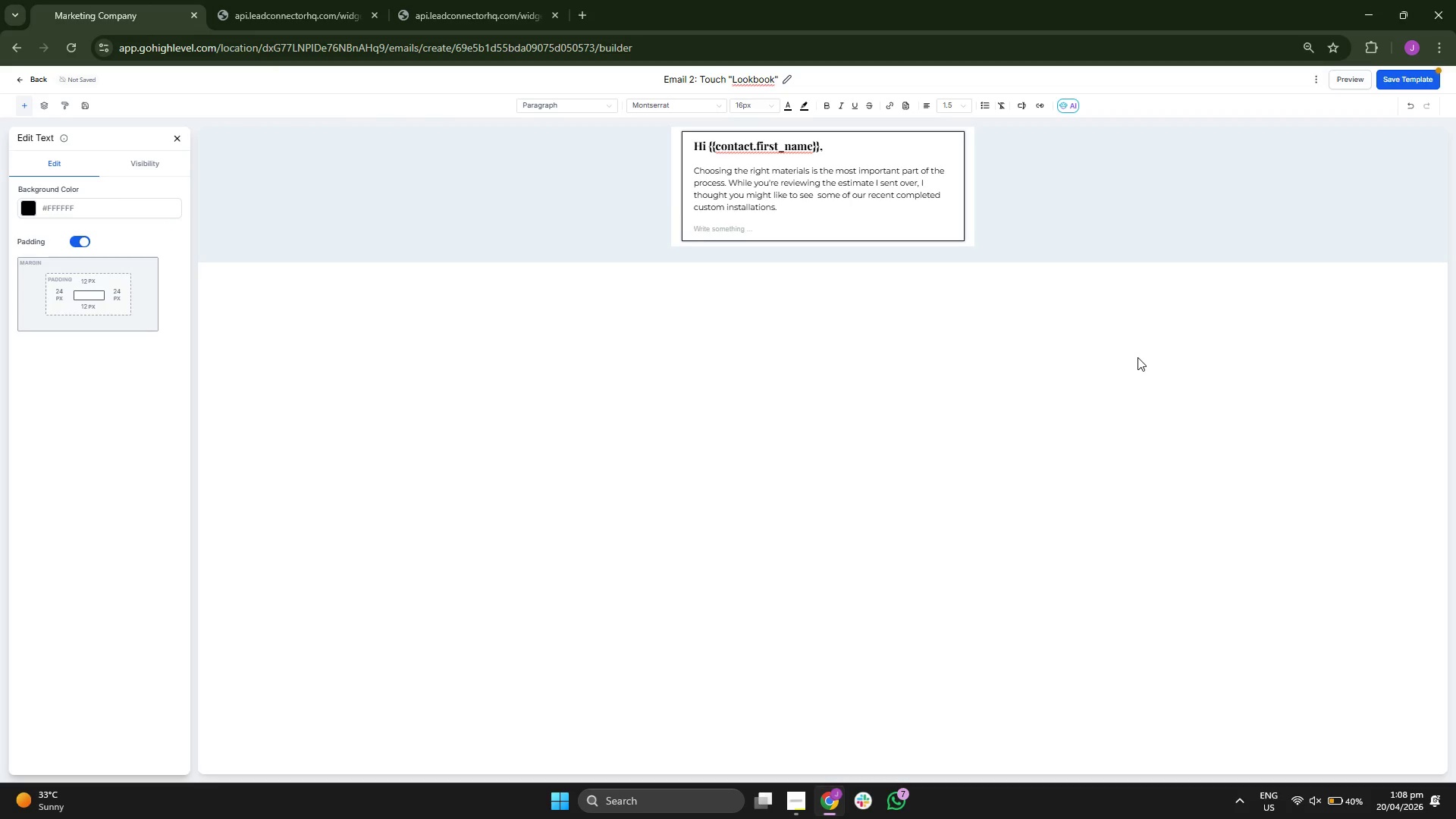 
left_click([1417, 83])
 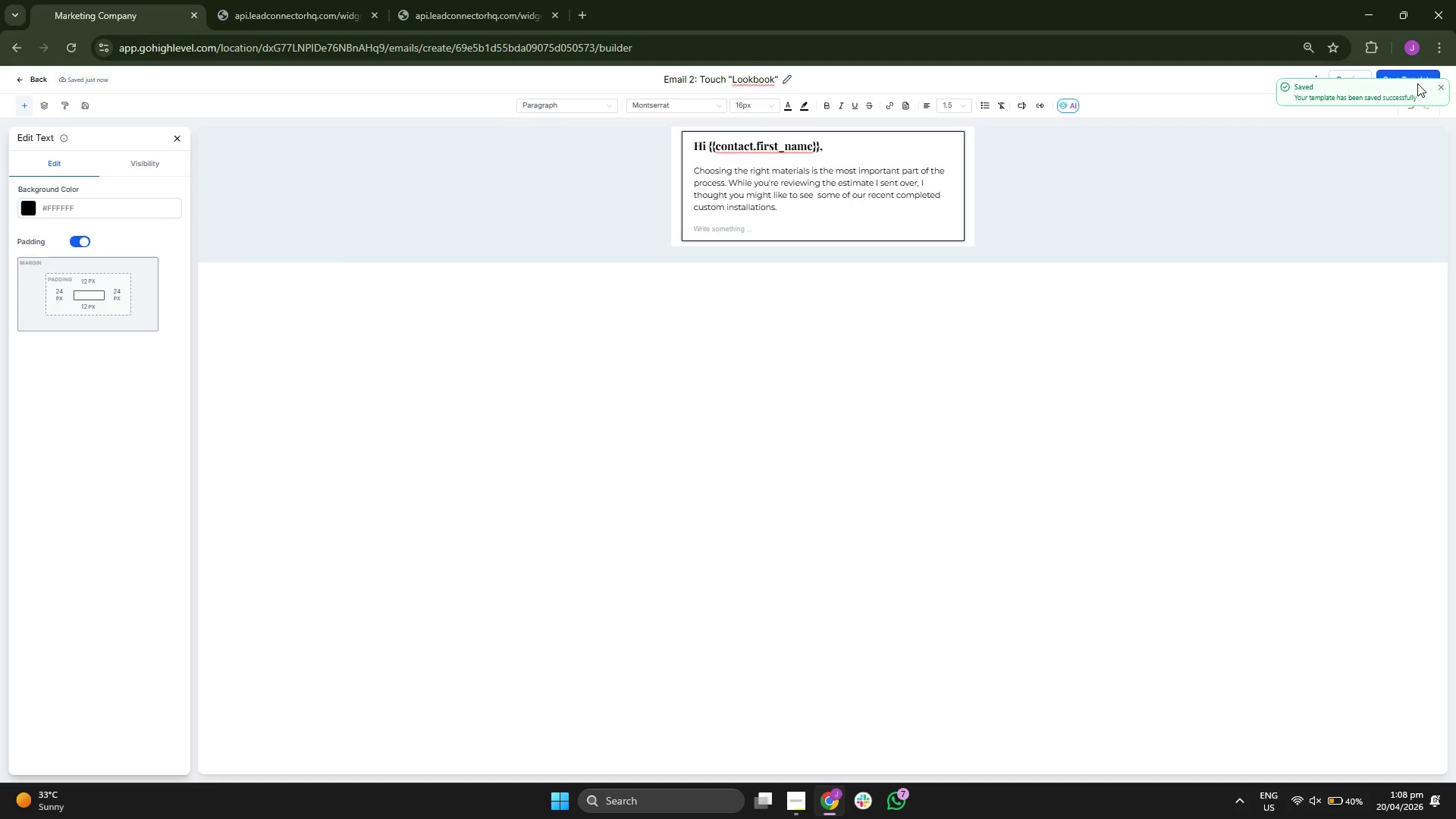 
left_click([1445, 86])
 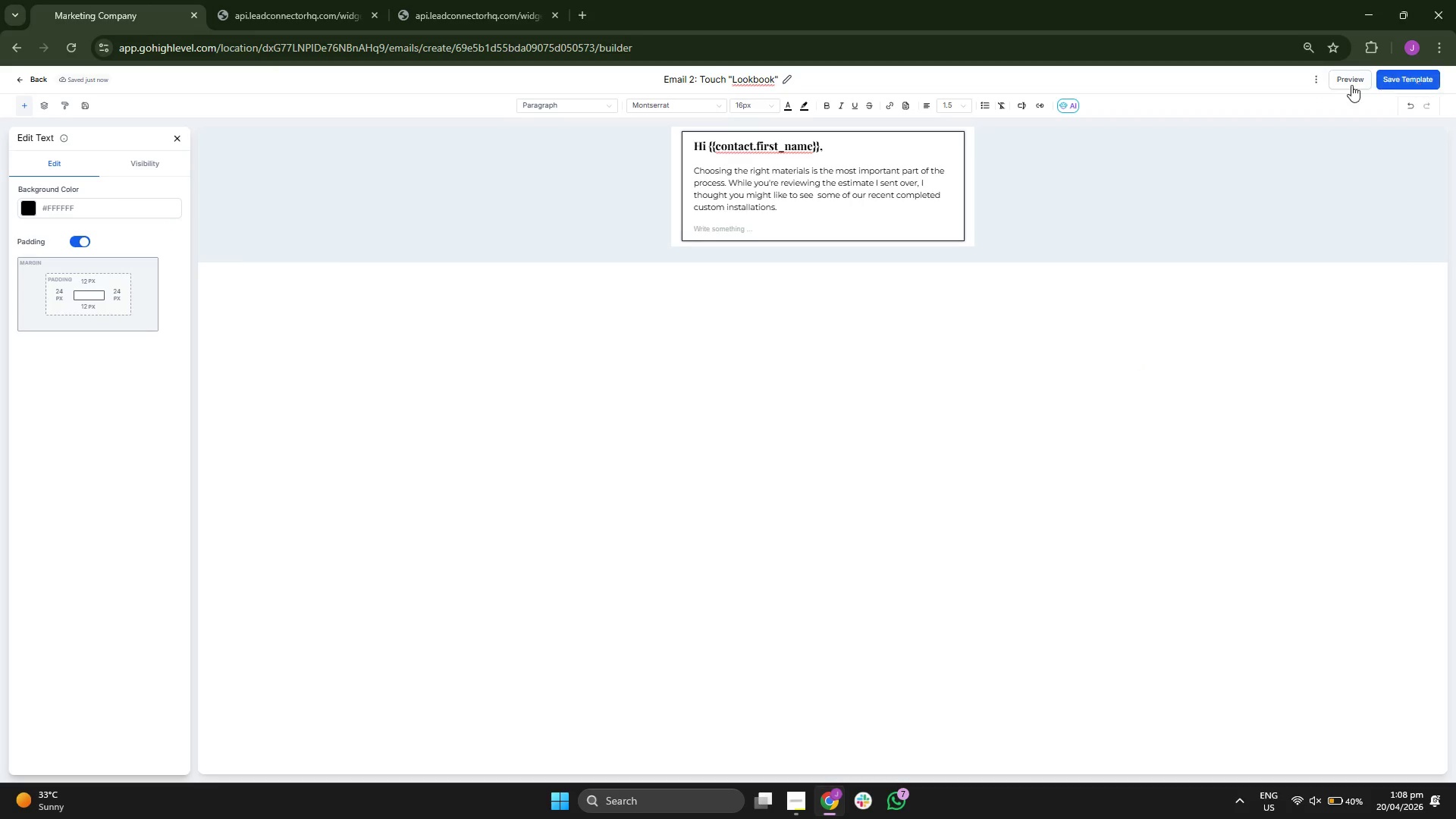 
left_click([1335, 81])
 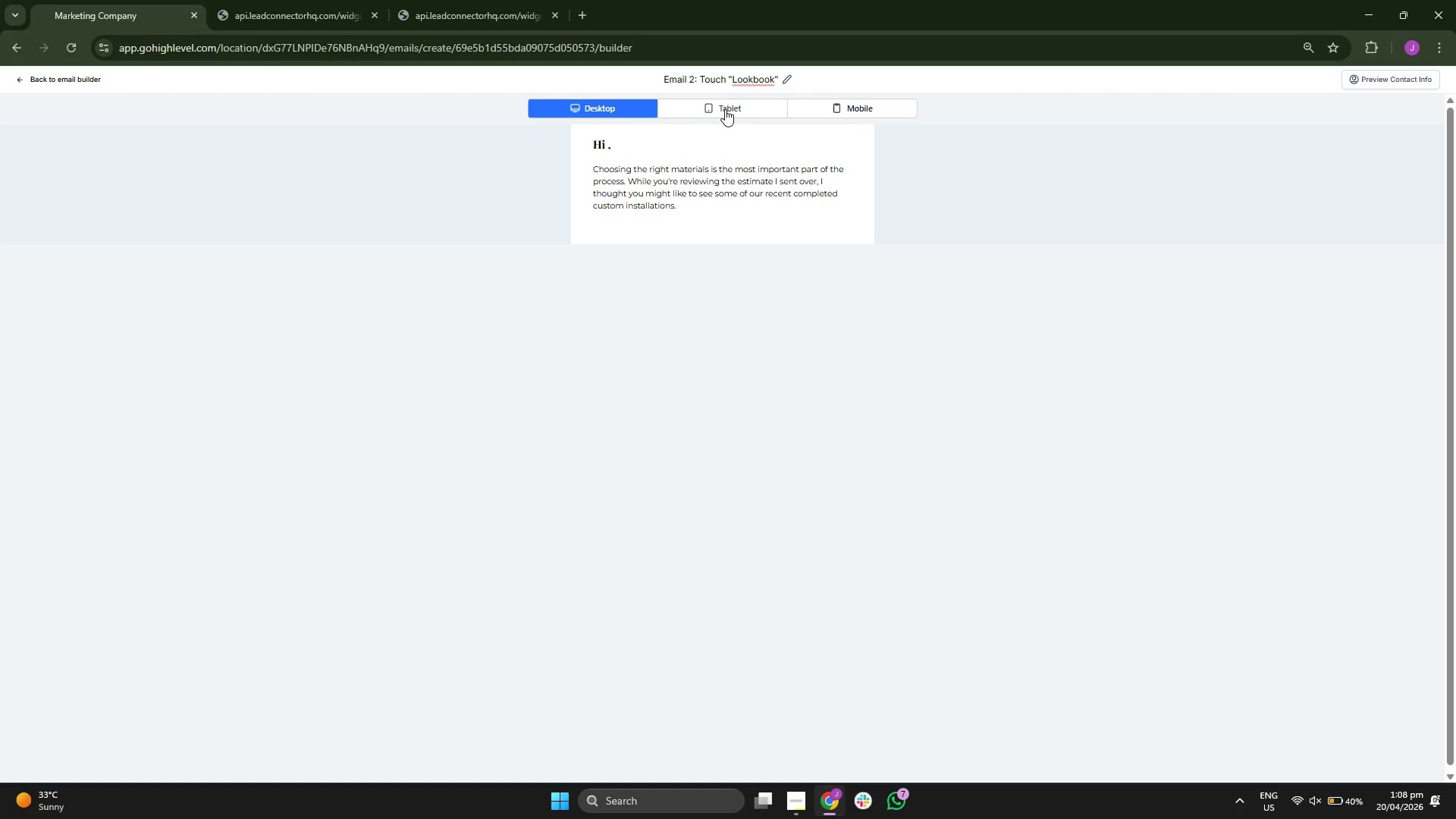 
left_click([725, 109])
 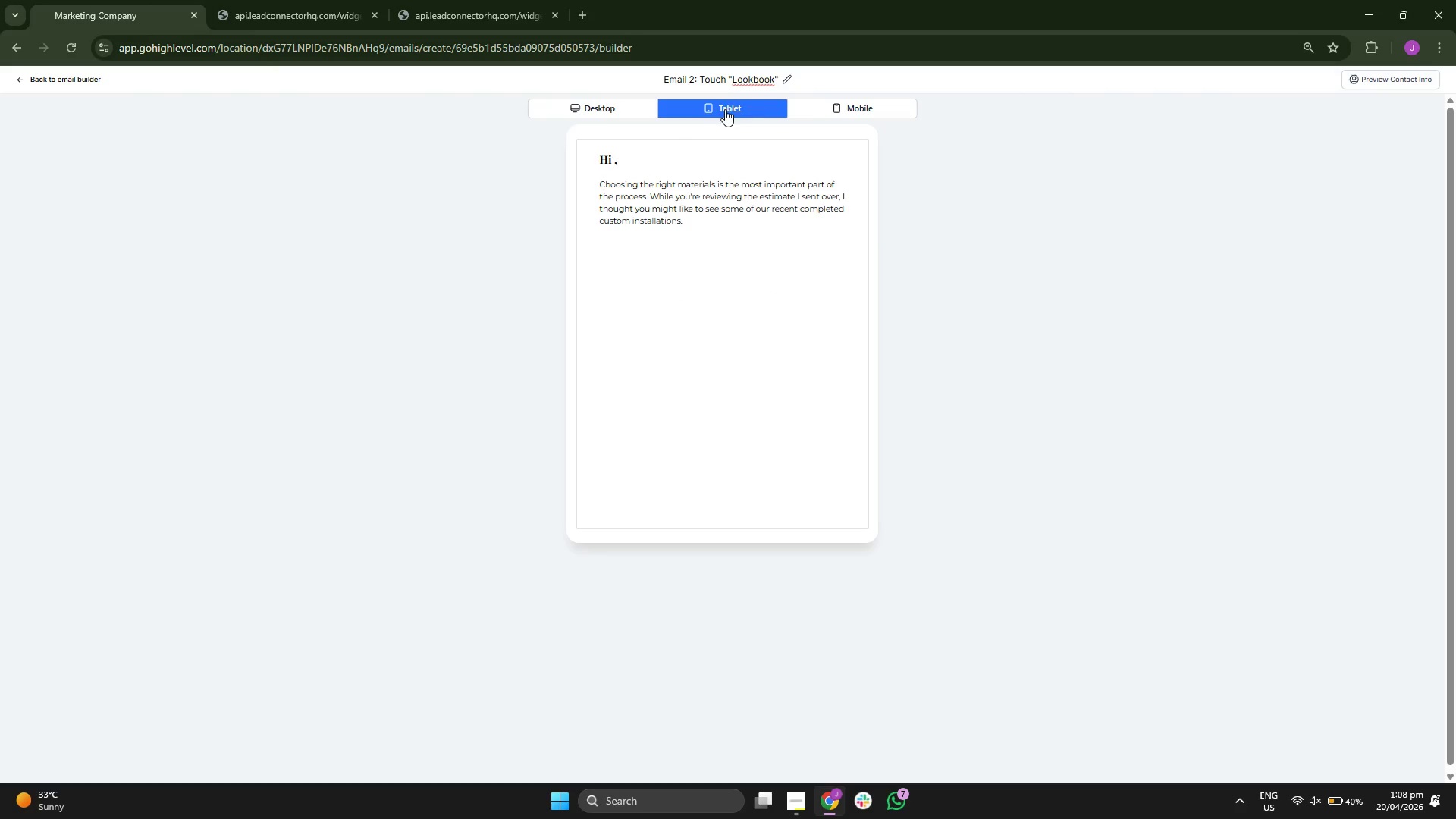 
left_click([823, 109])
 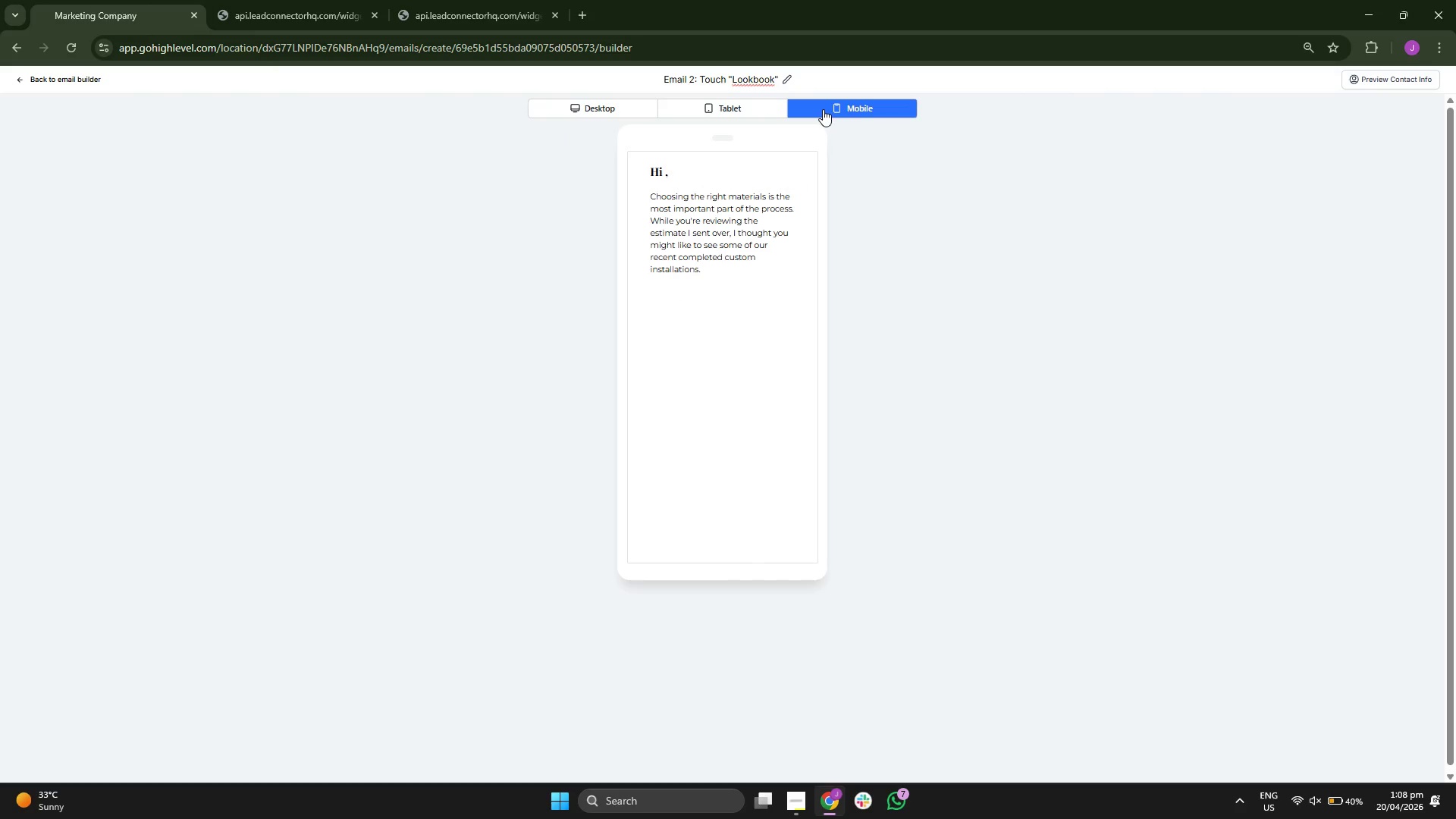 
left_click([729, 111])
 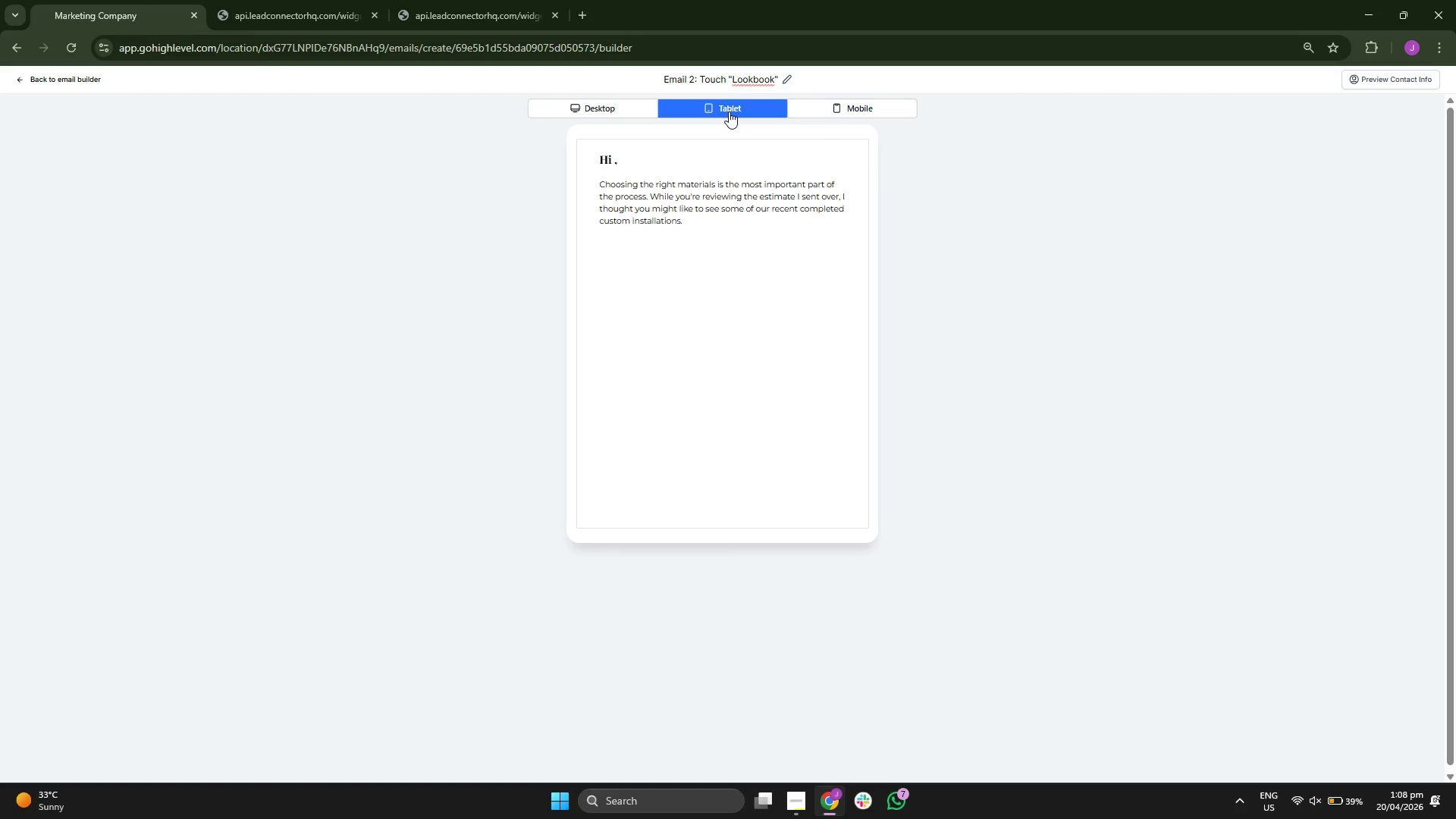 
wait(5.31)
 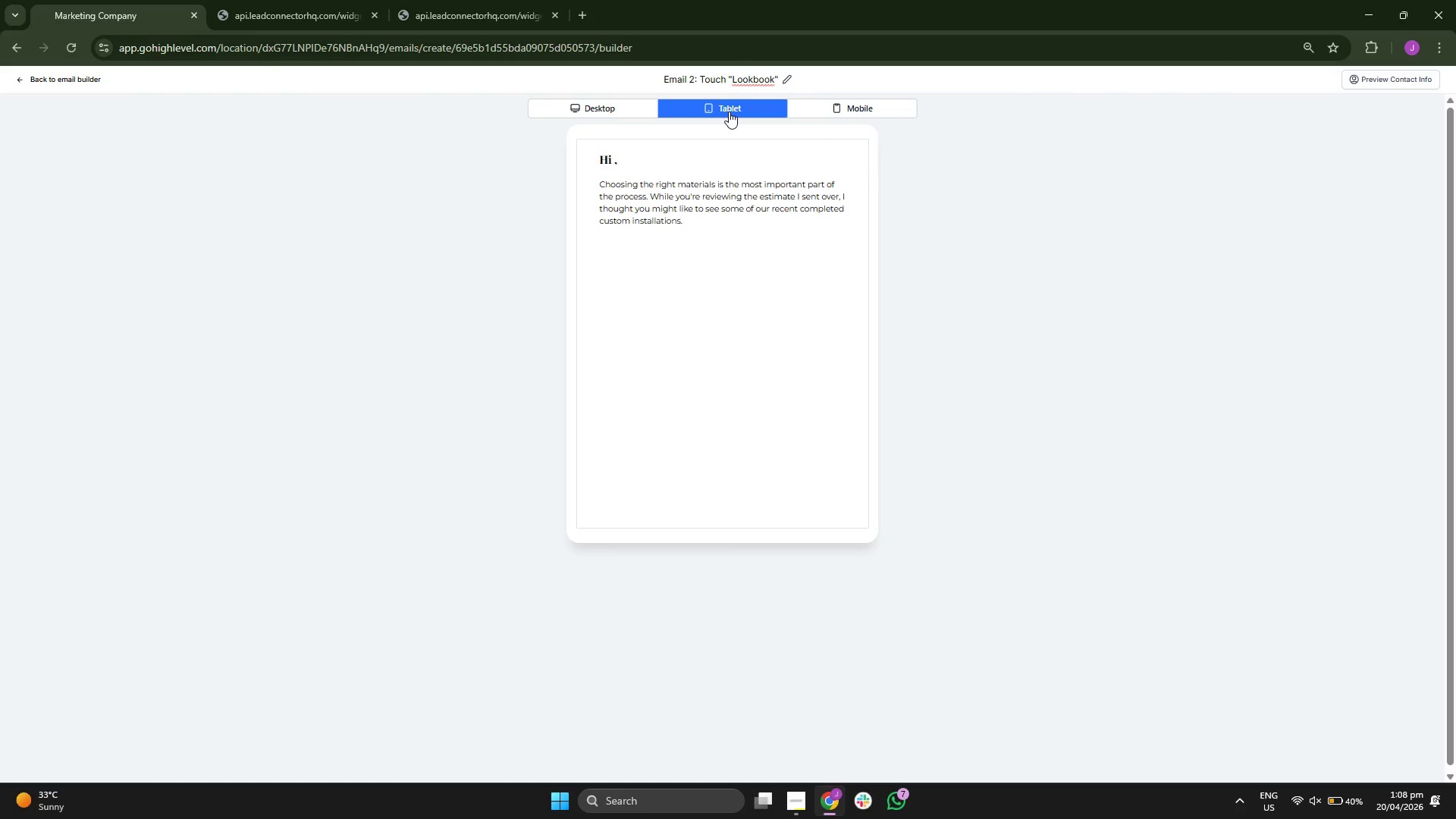 
left_click([601, 111])
 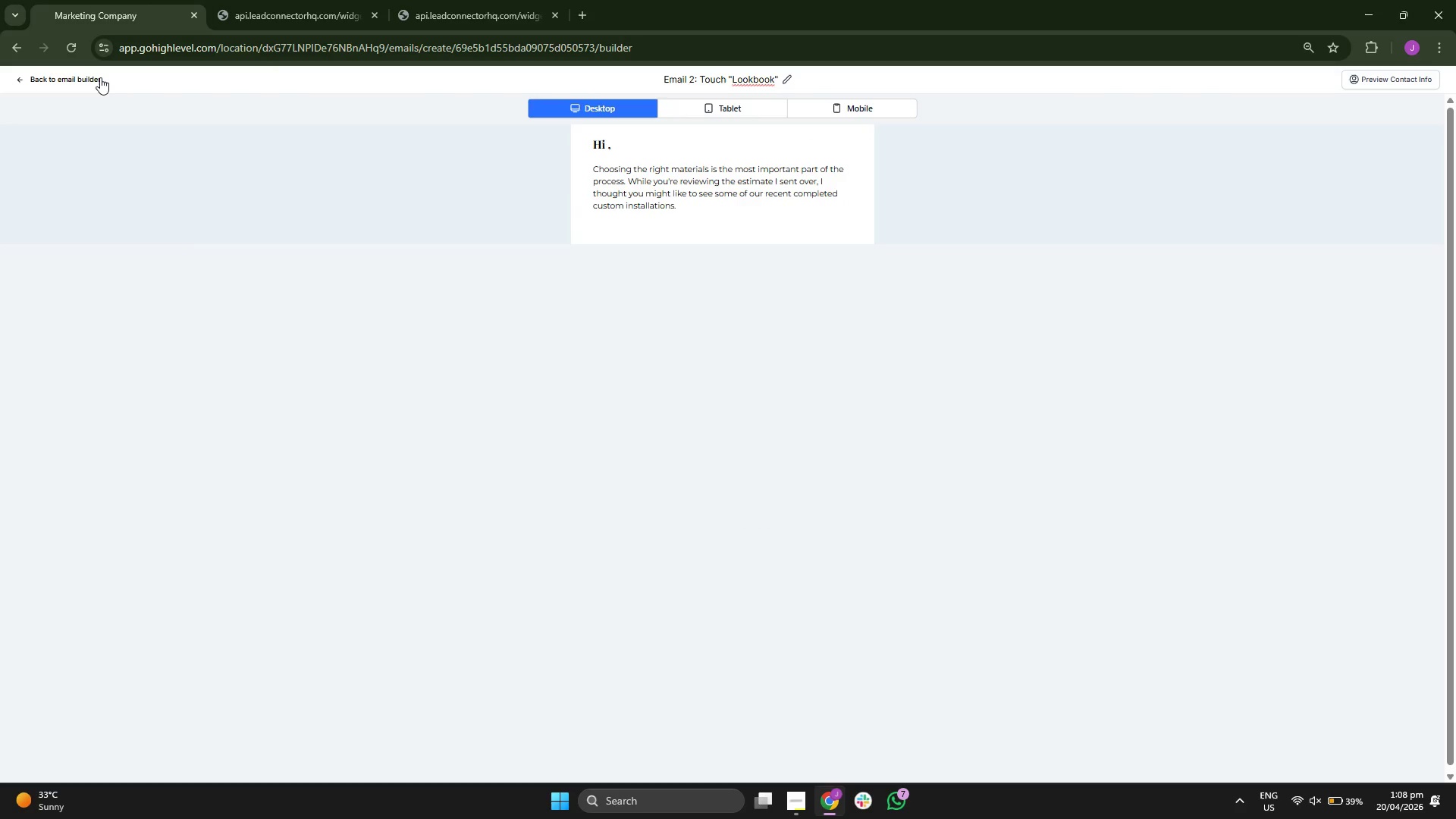 
wait(5.11)
 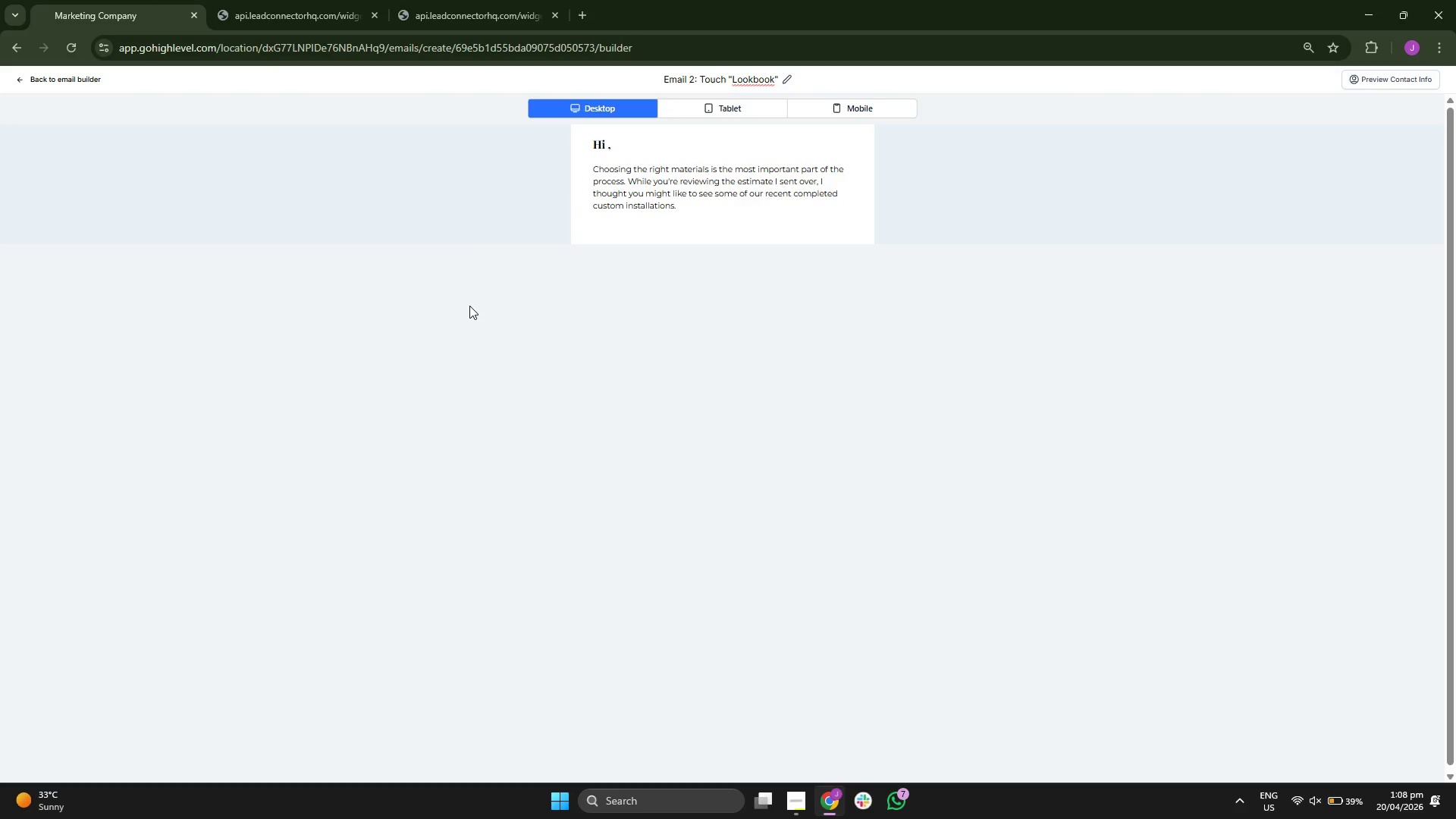 
left_click([62, 77])
 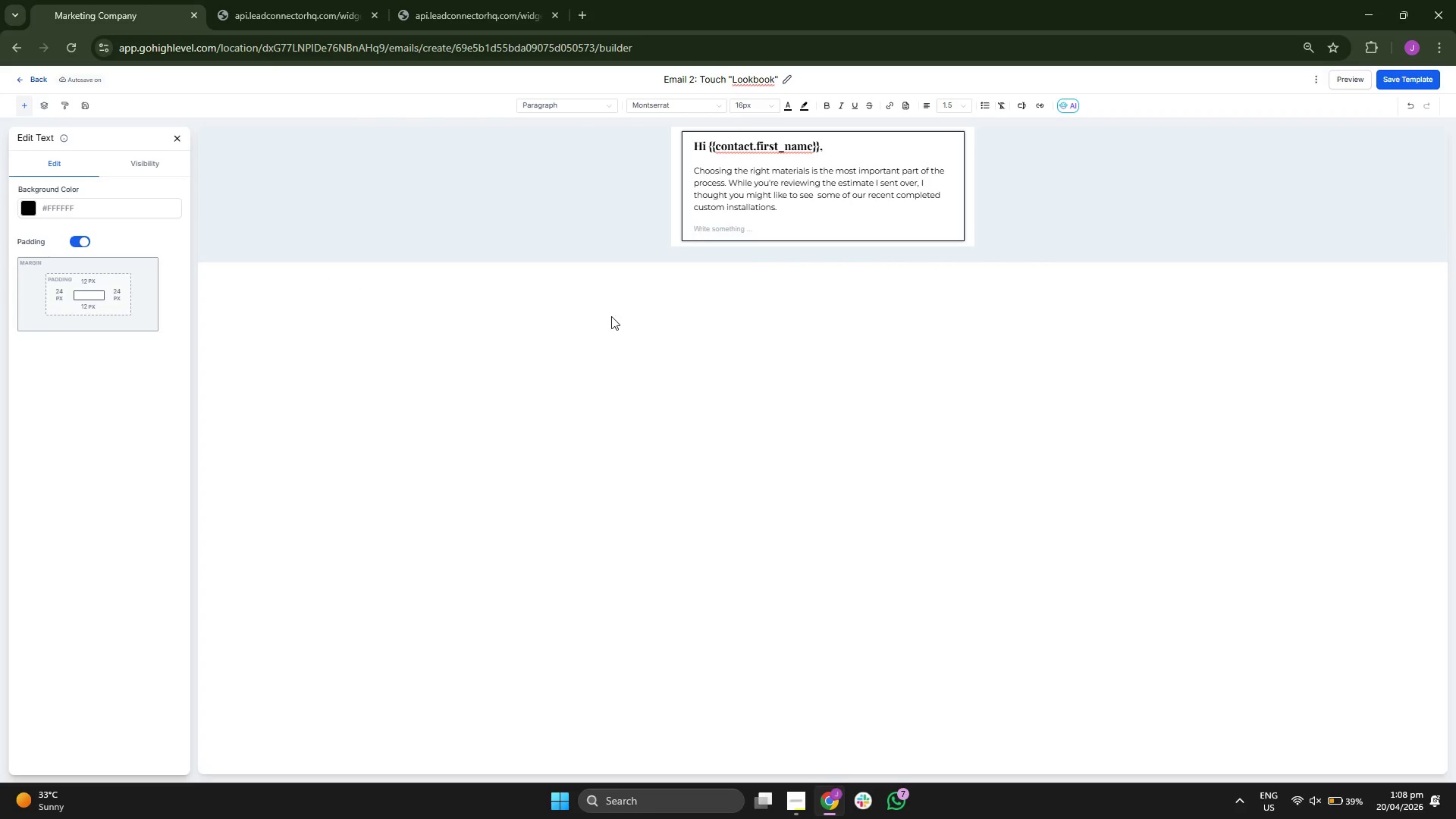 
left_click([766, 227])
 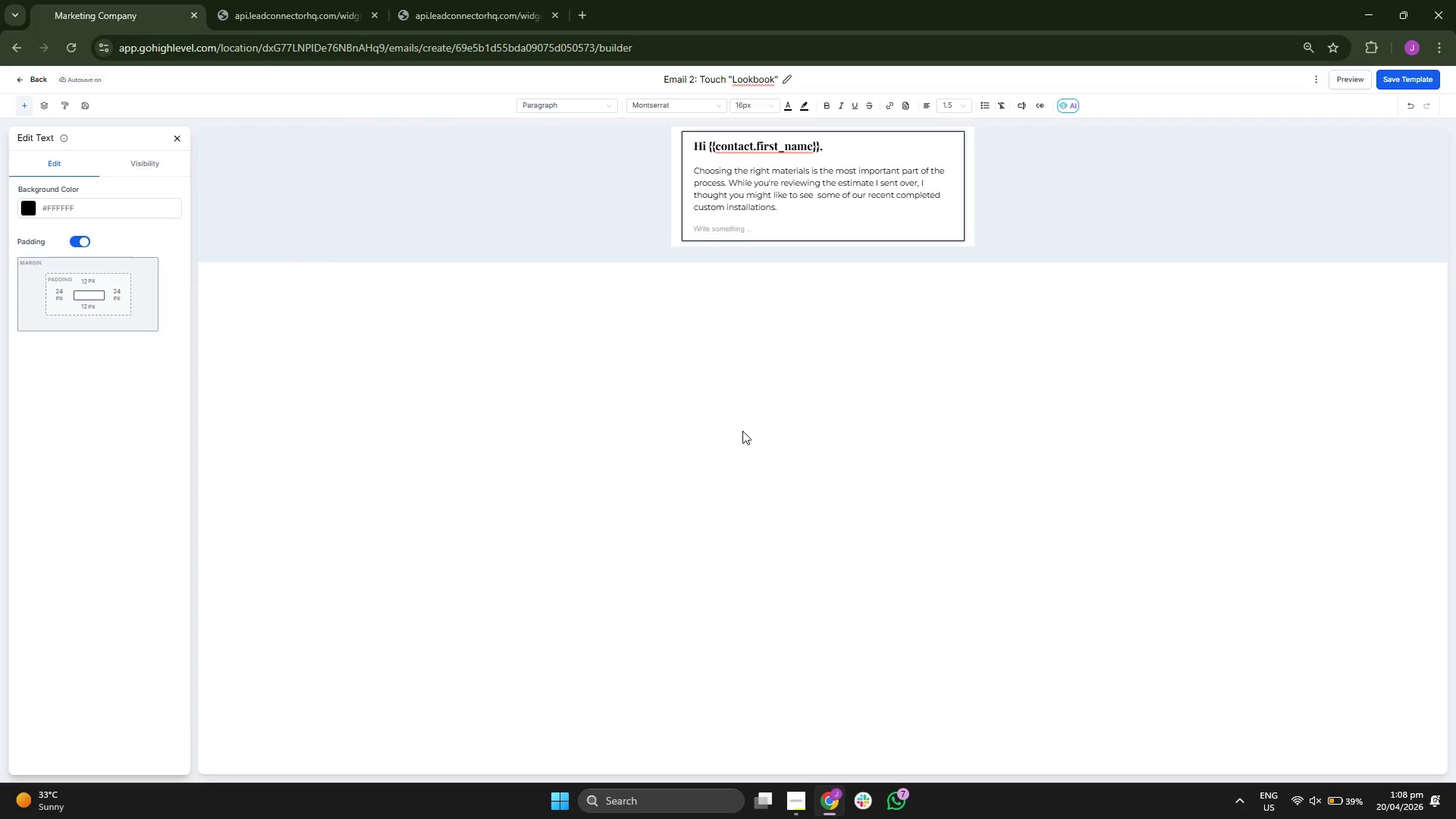 
type(We've c)
 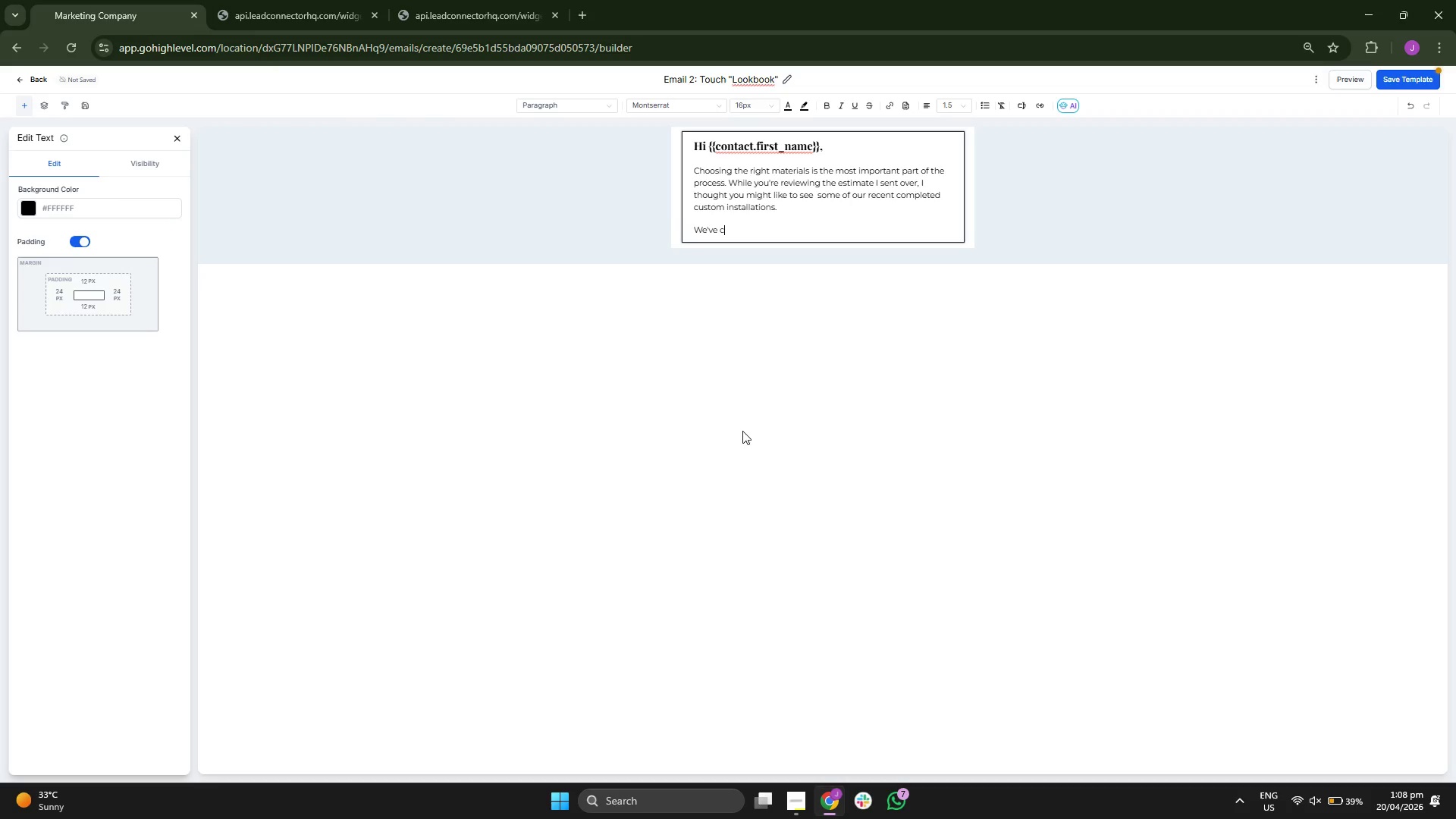 
key(O)
 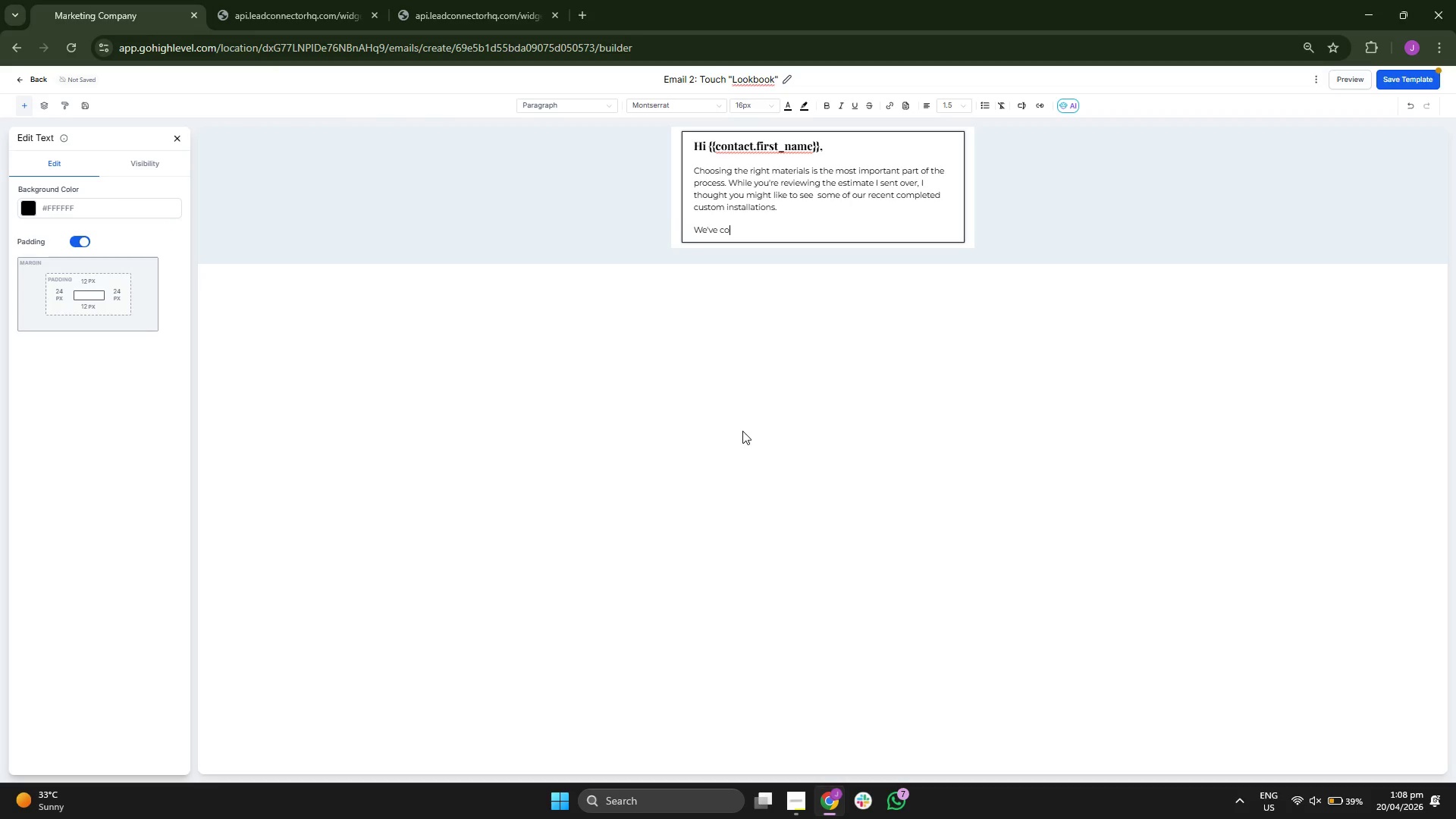 
type(mp)
 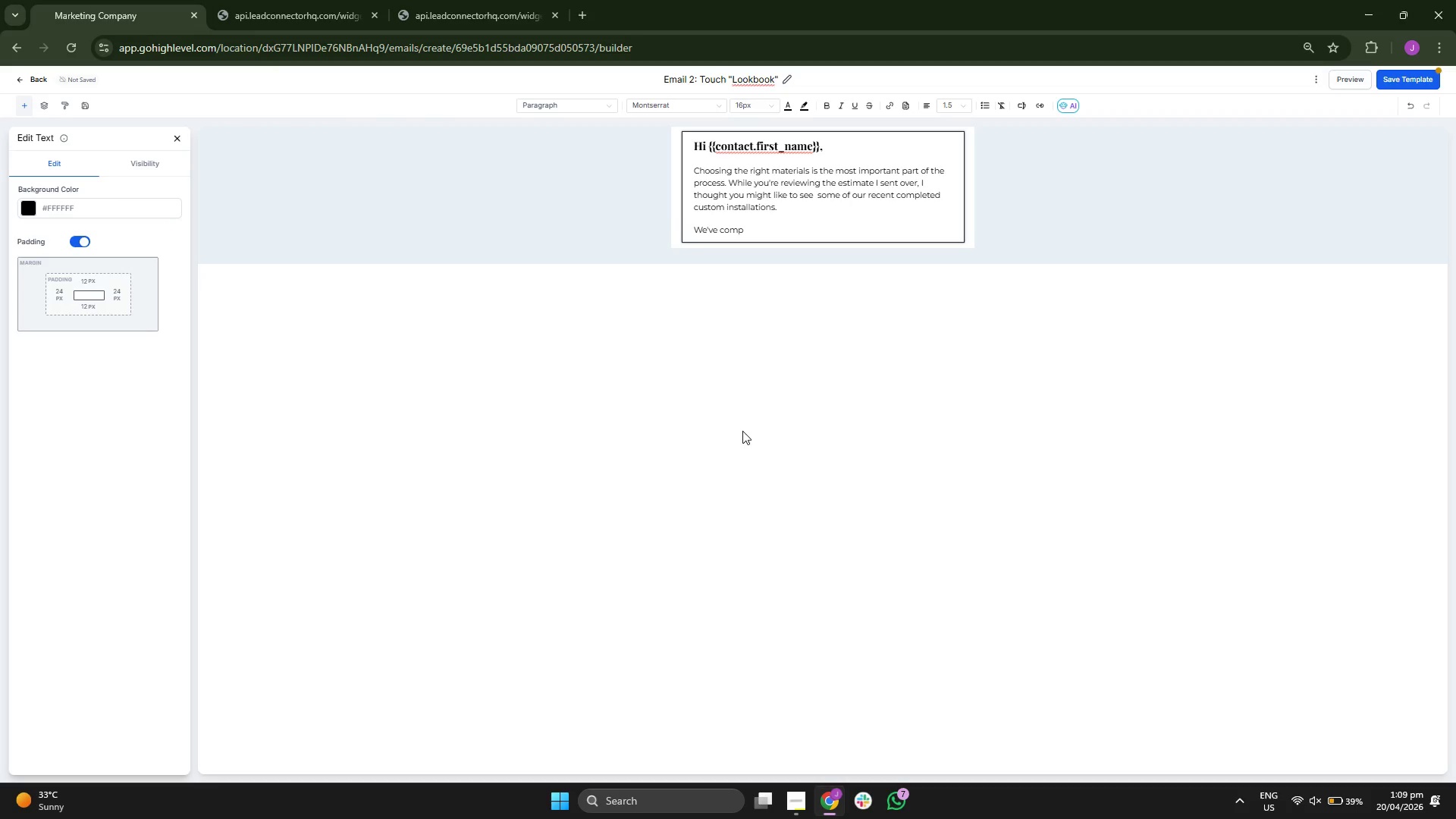 
key(I)
 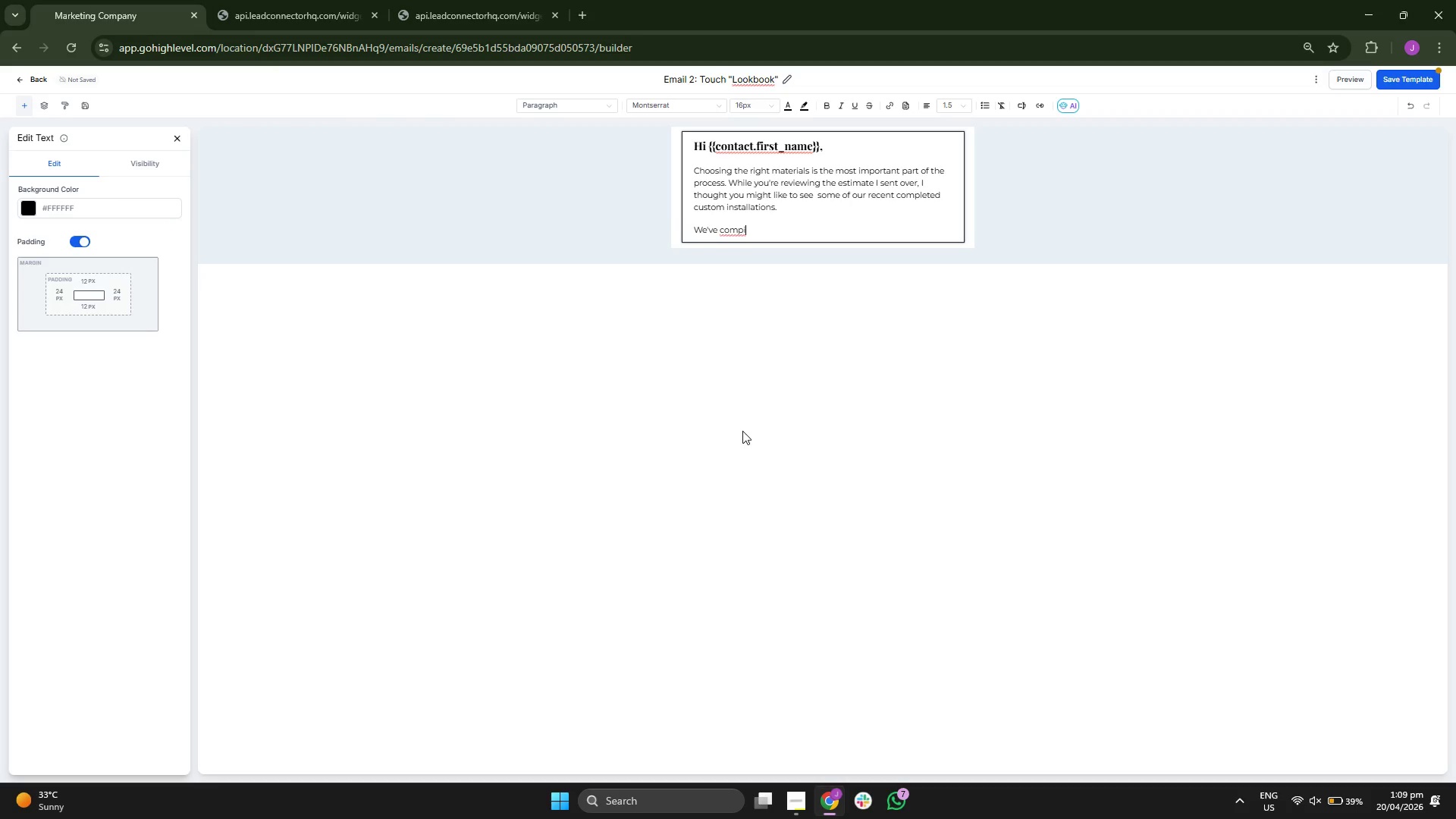 
key(L)
 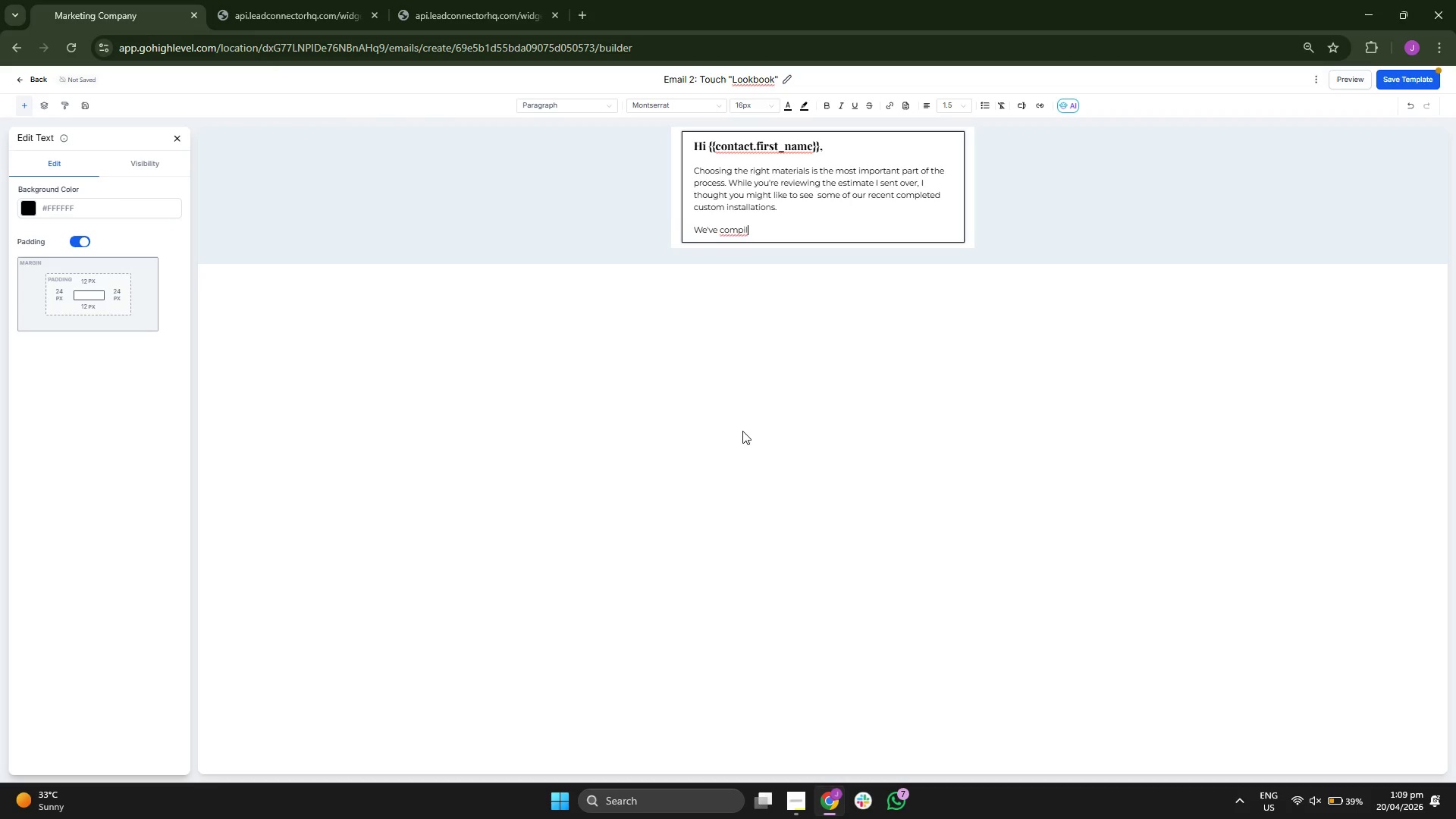 
type(ed a )
 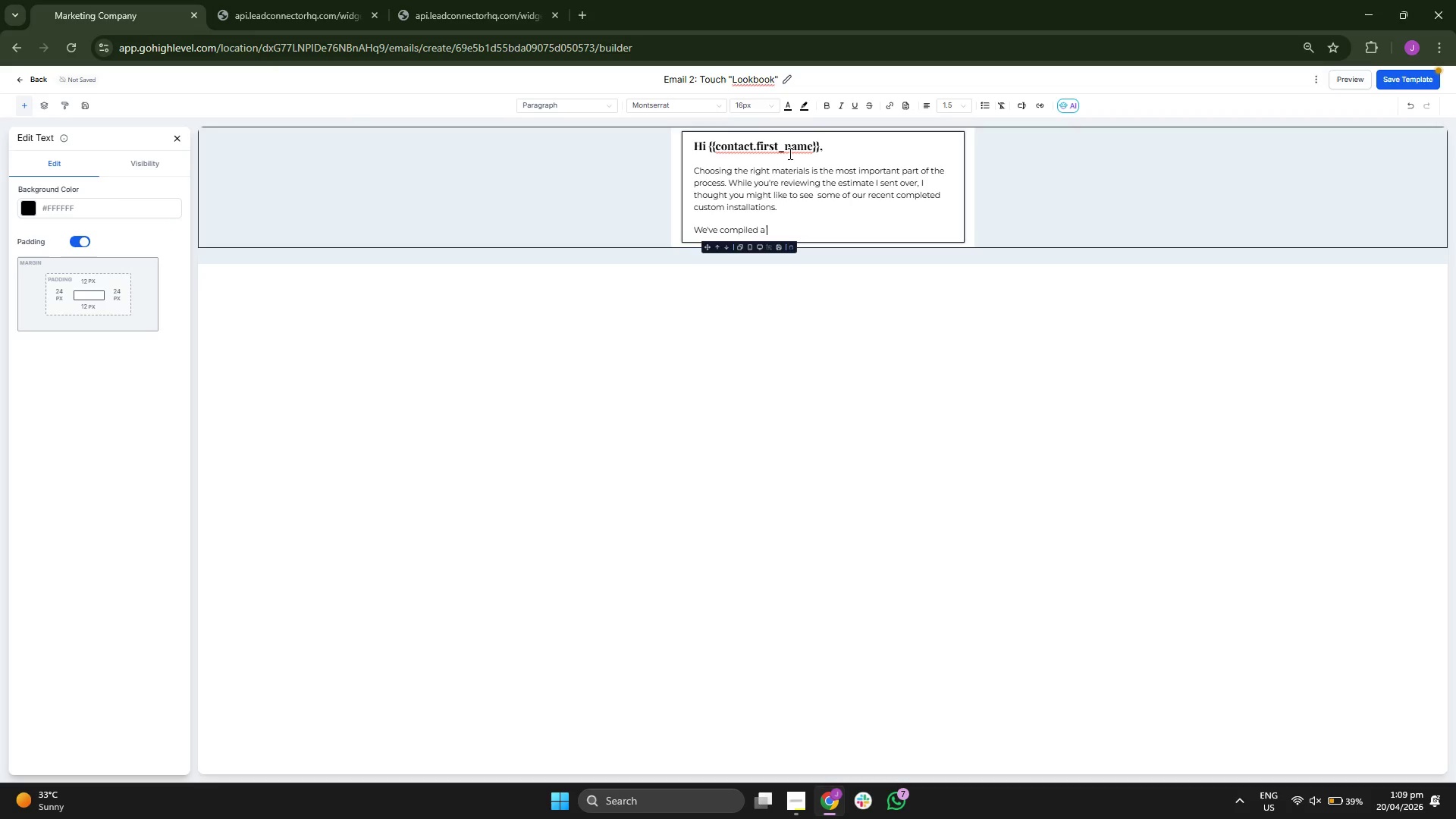 
left_click([827, 103])
 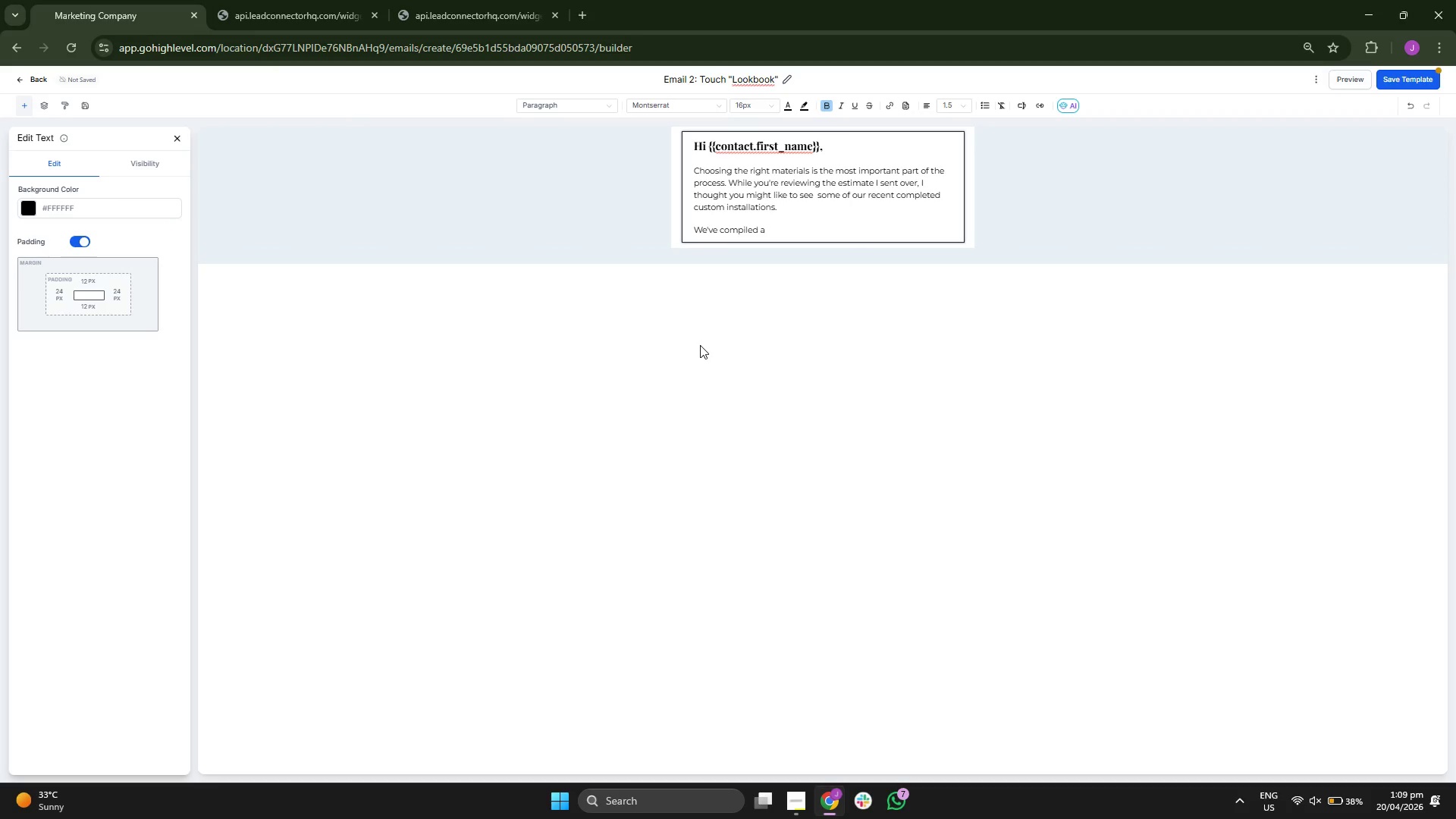 
key(CapsLock)
 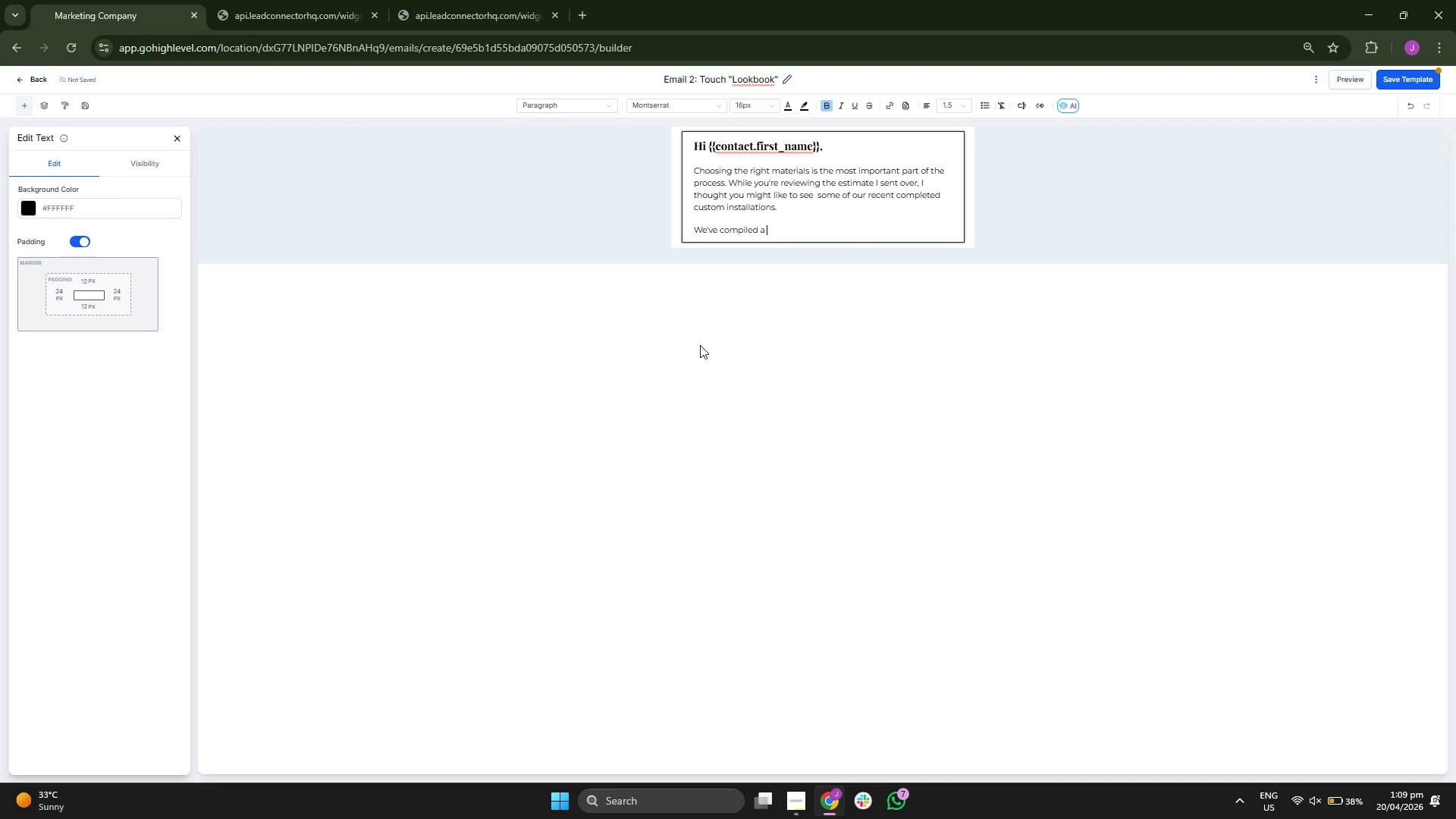 
key(L)
 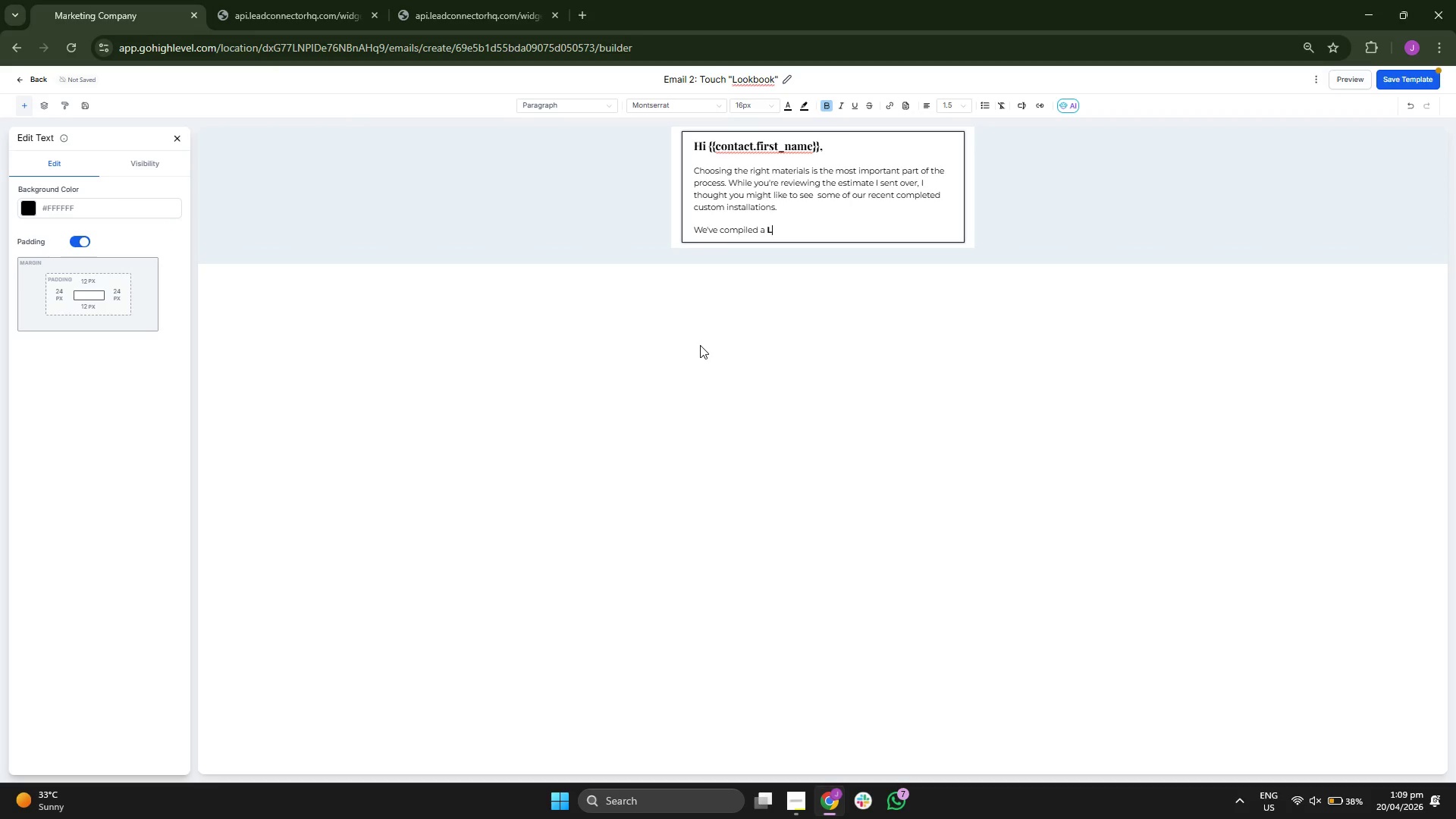 
key(CapsLock)
 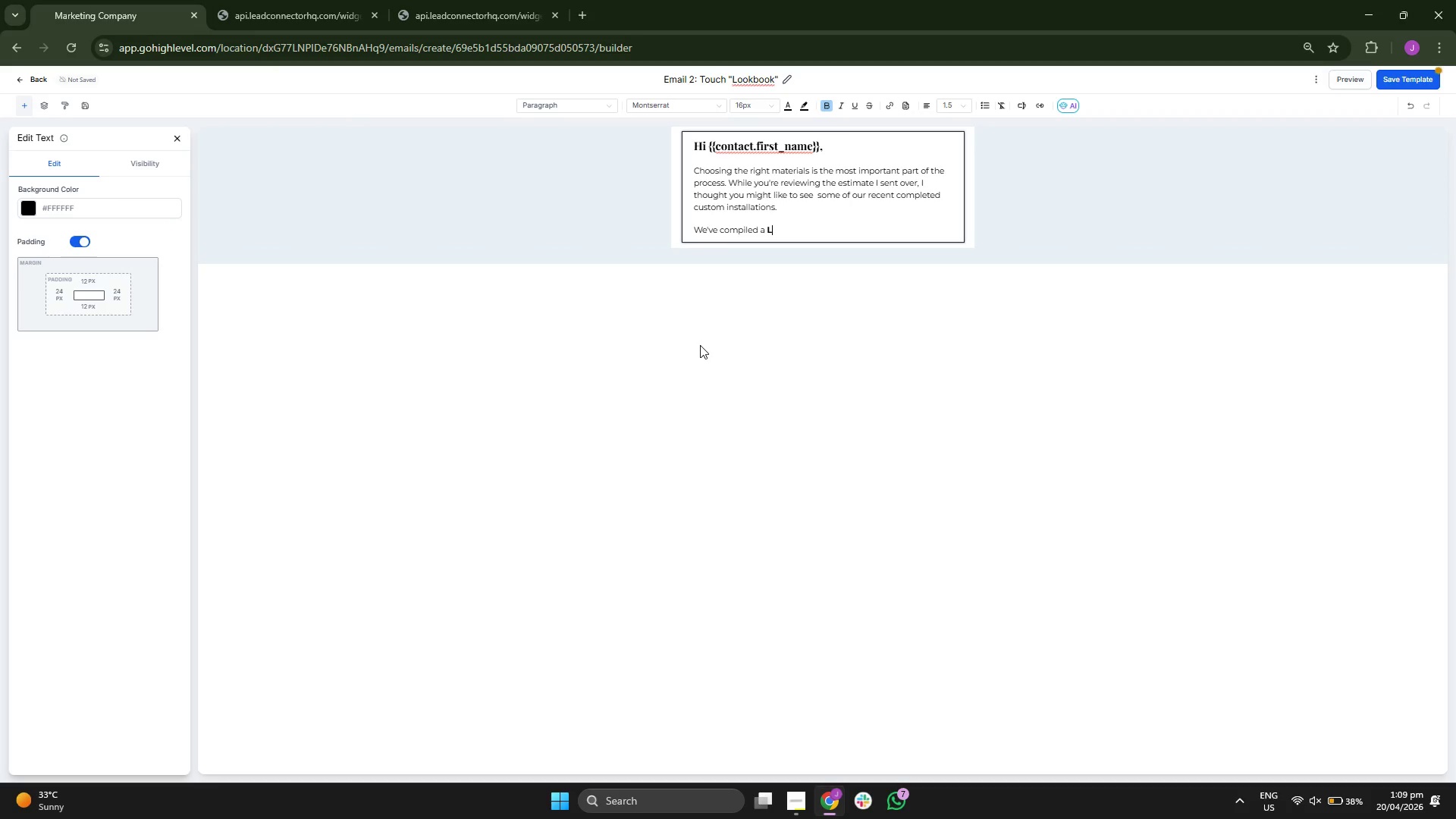 
key(O)
 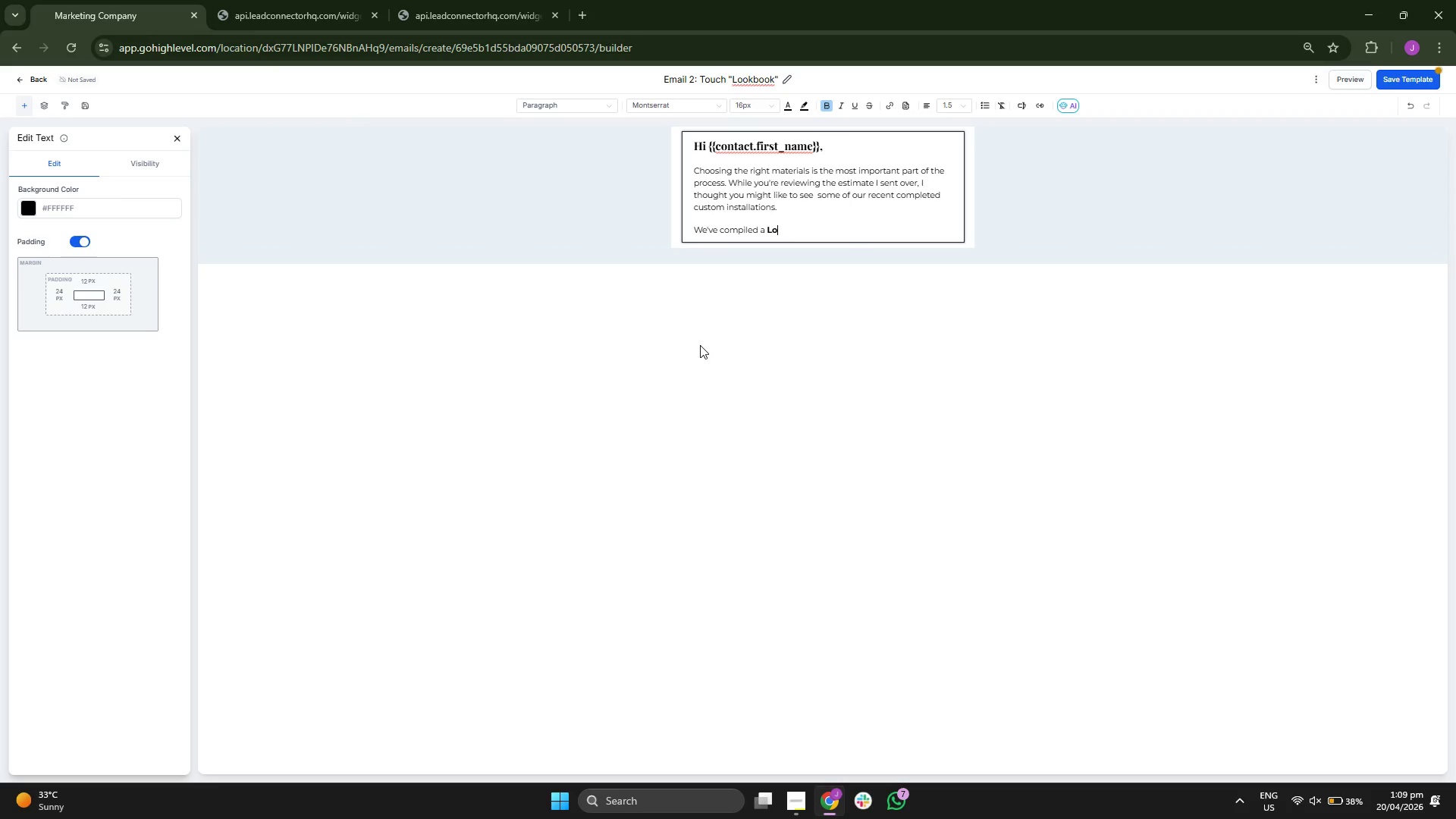 
type(okbook )
 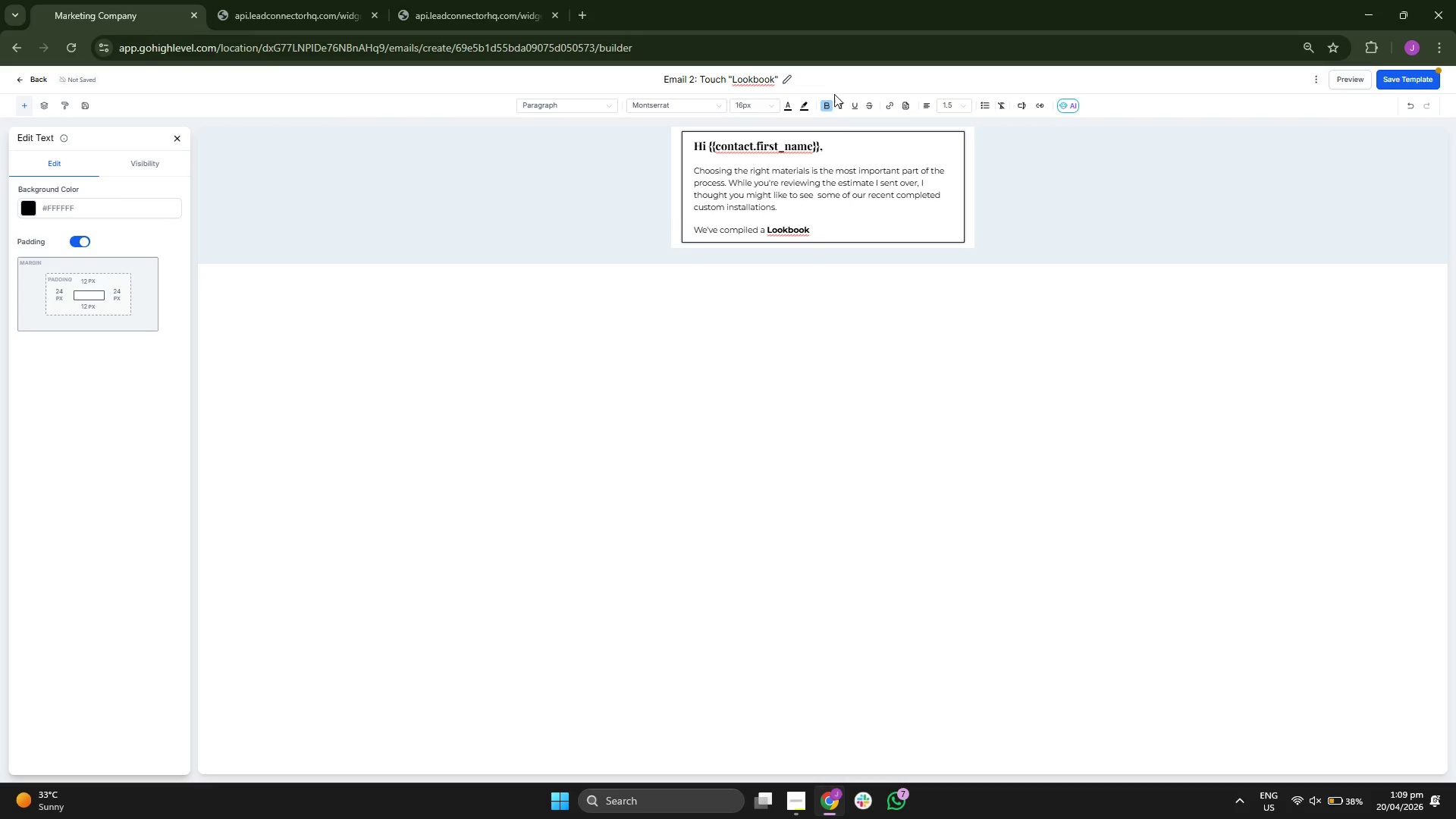 
left_click([830, 105])
 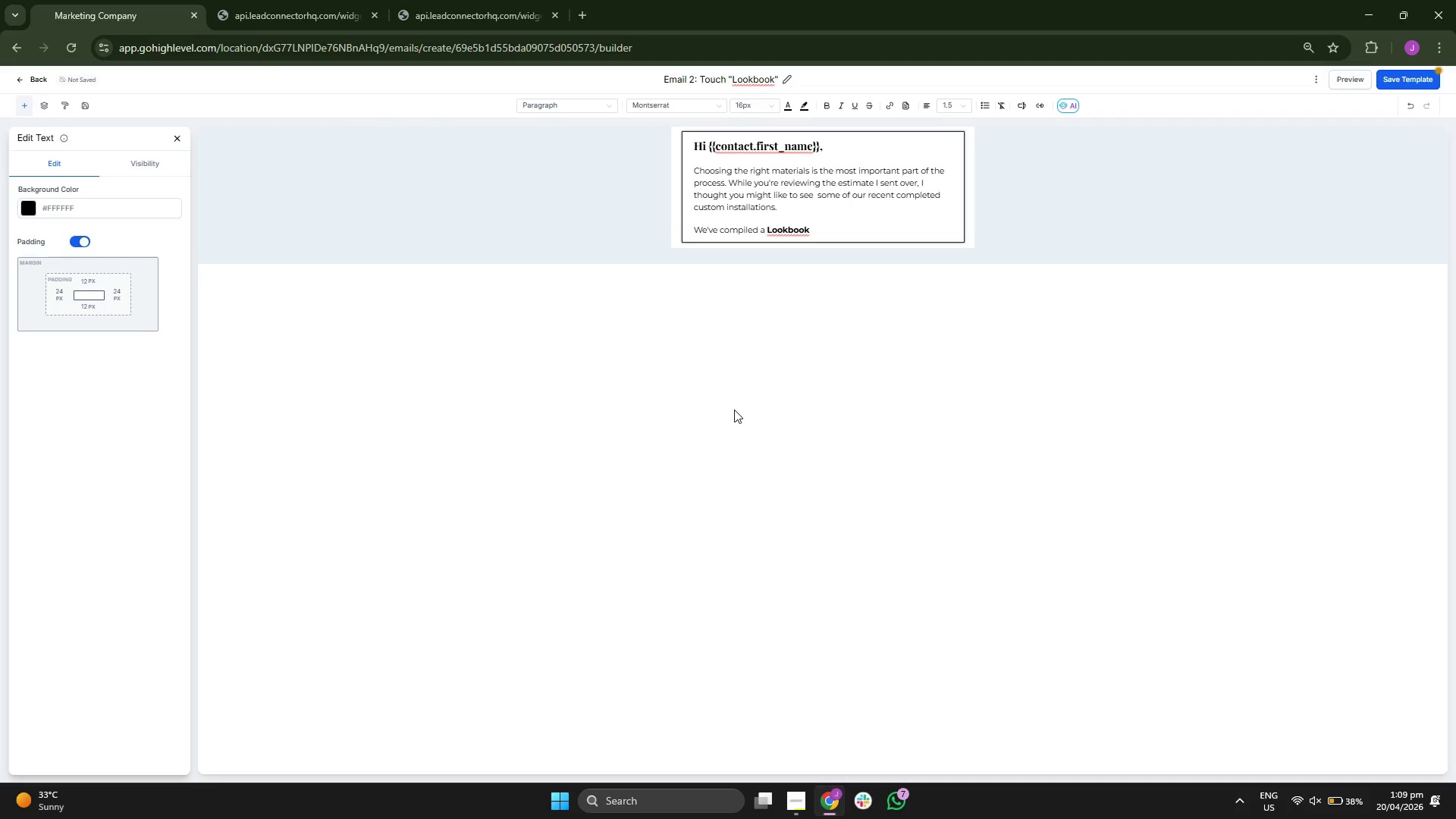 
type(f)
key(Backspace)
type(of our favi)
key(Backspace)
type(or)
key(Backspace)
type(rite kitchen )
 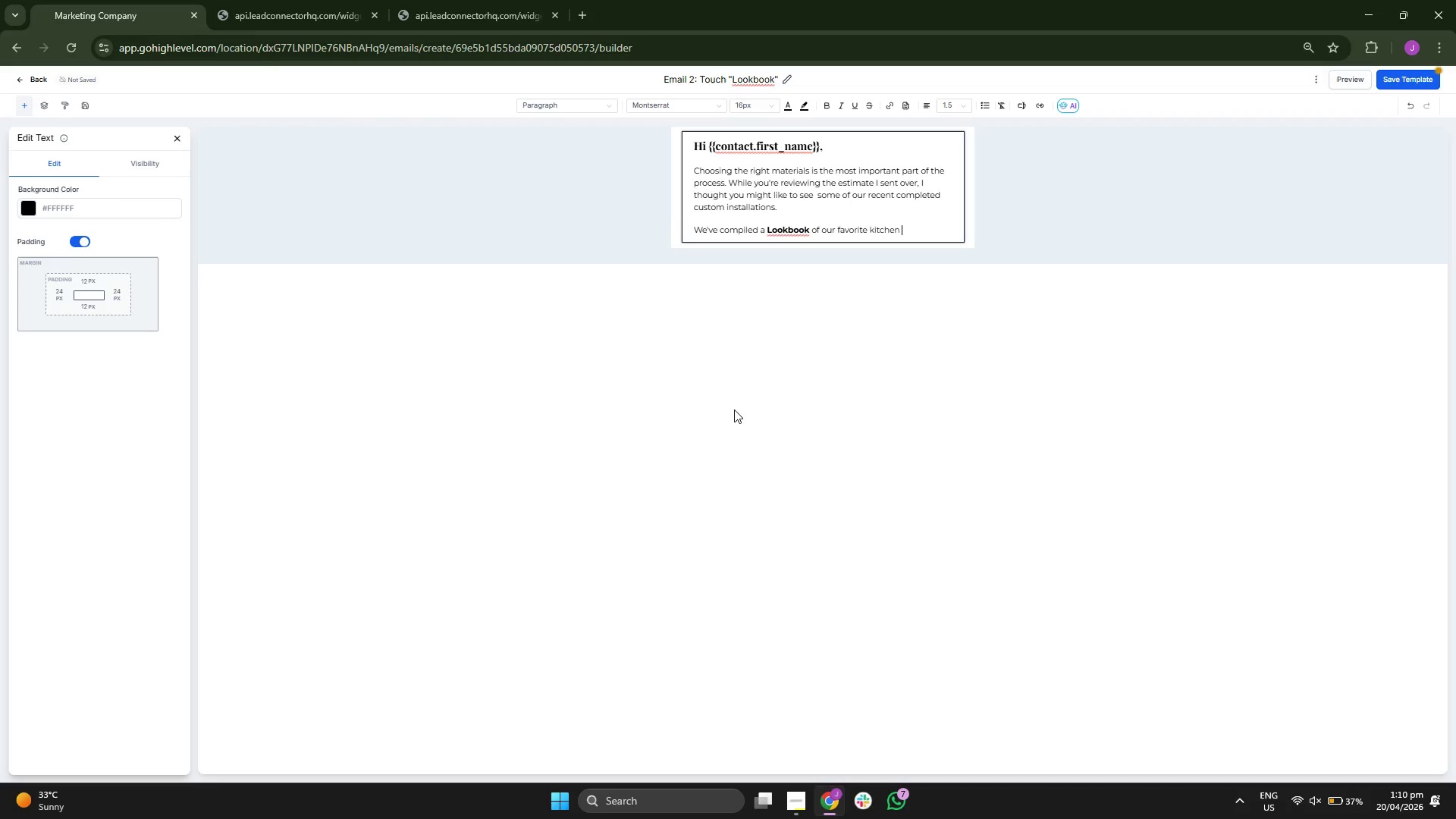 
key(Backspace)
type( and bath )
 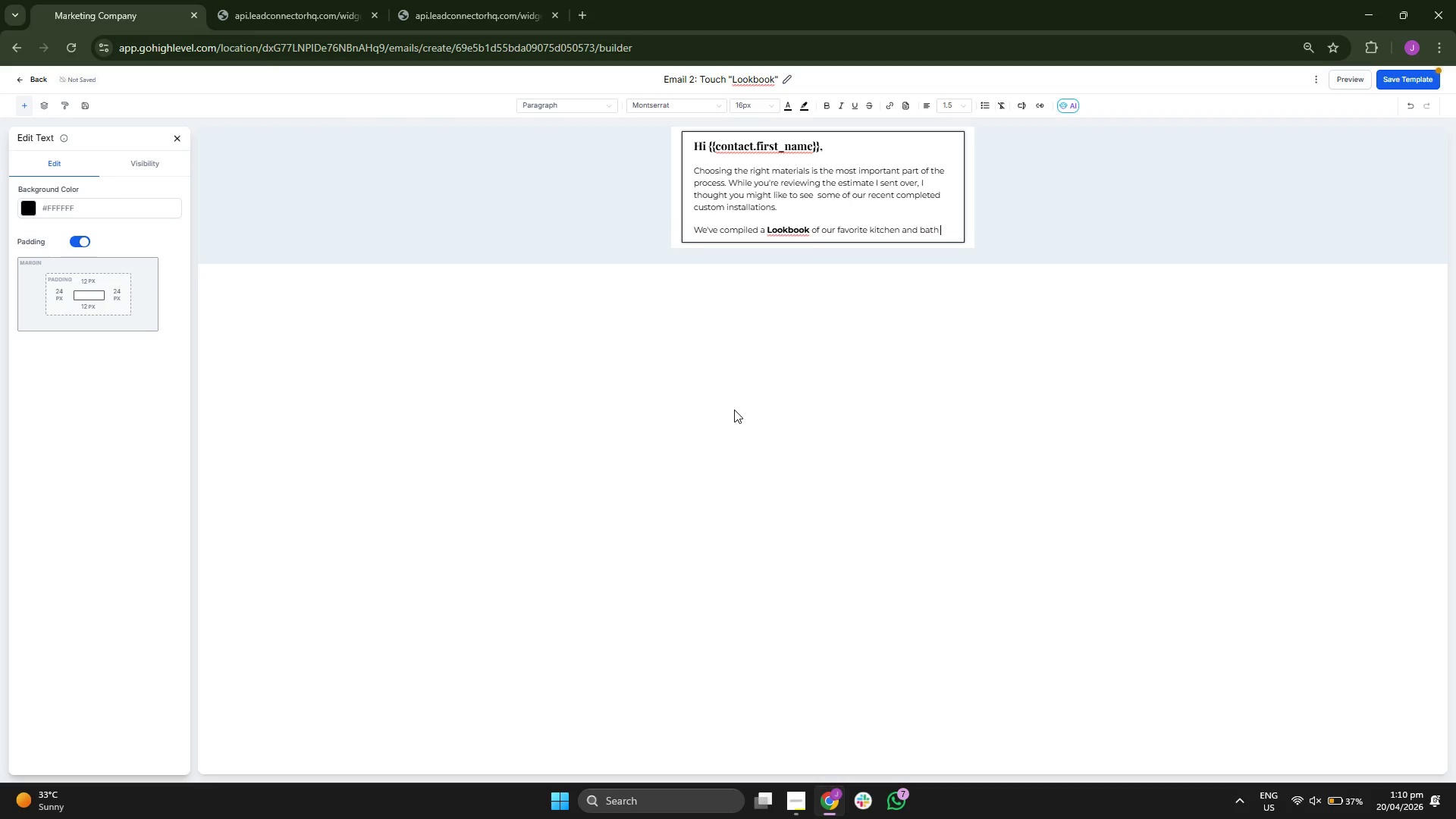 
type(projec)
 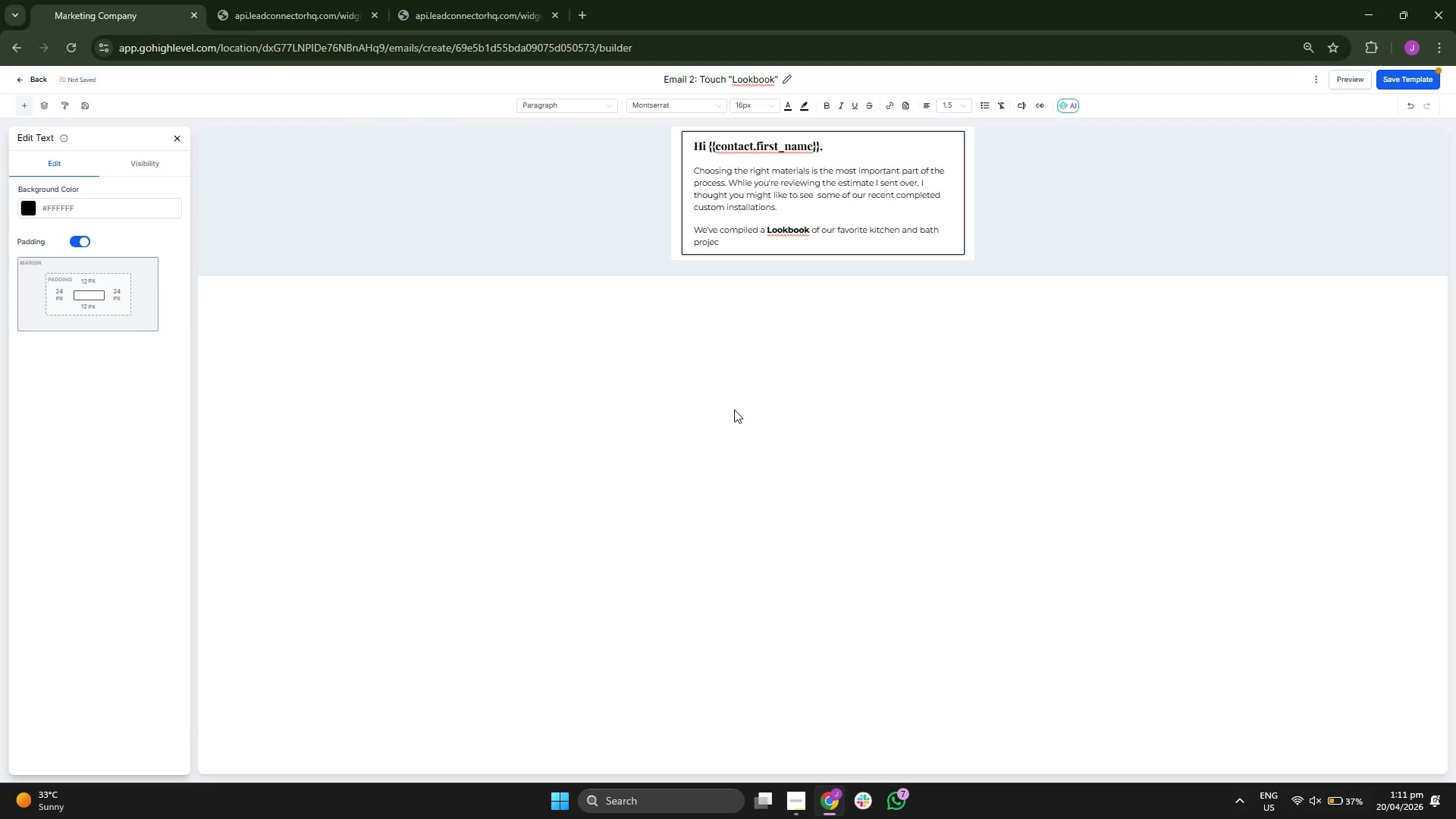 
key(T)
 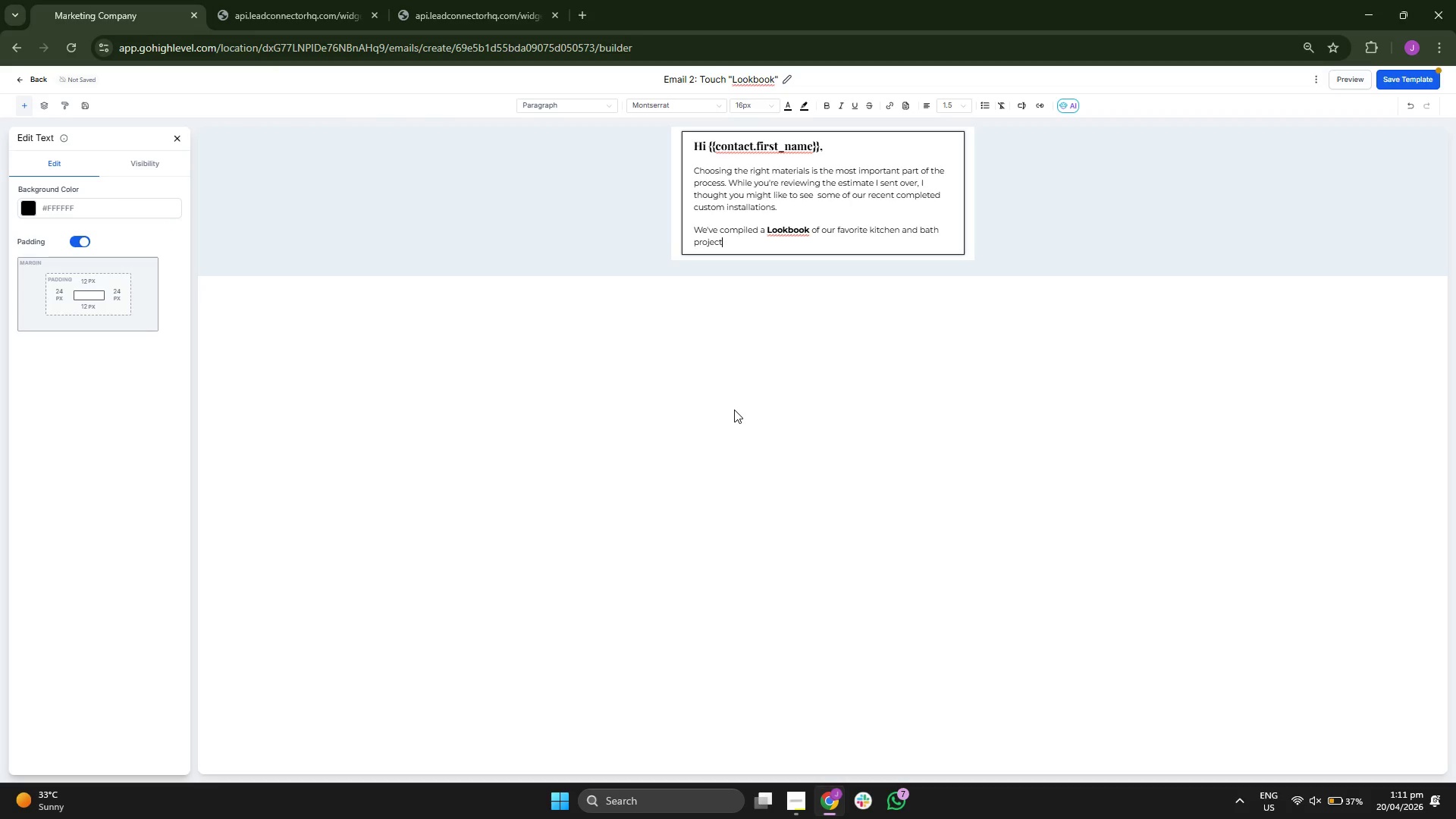 
key(S)
 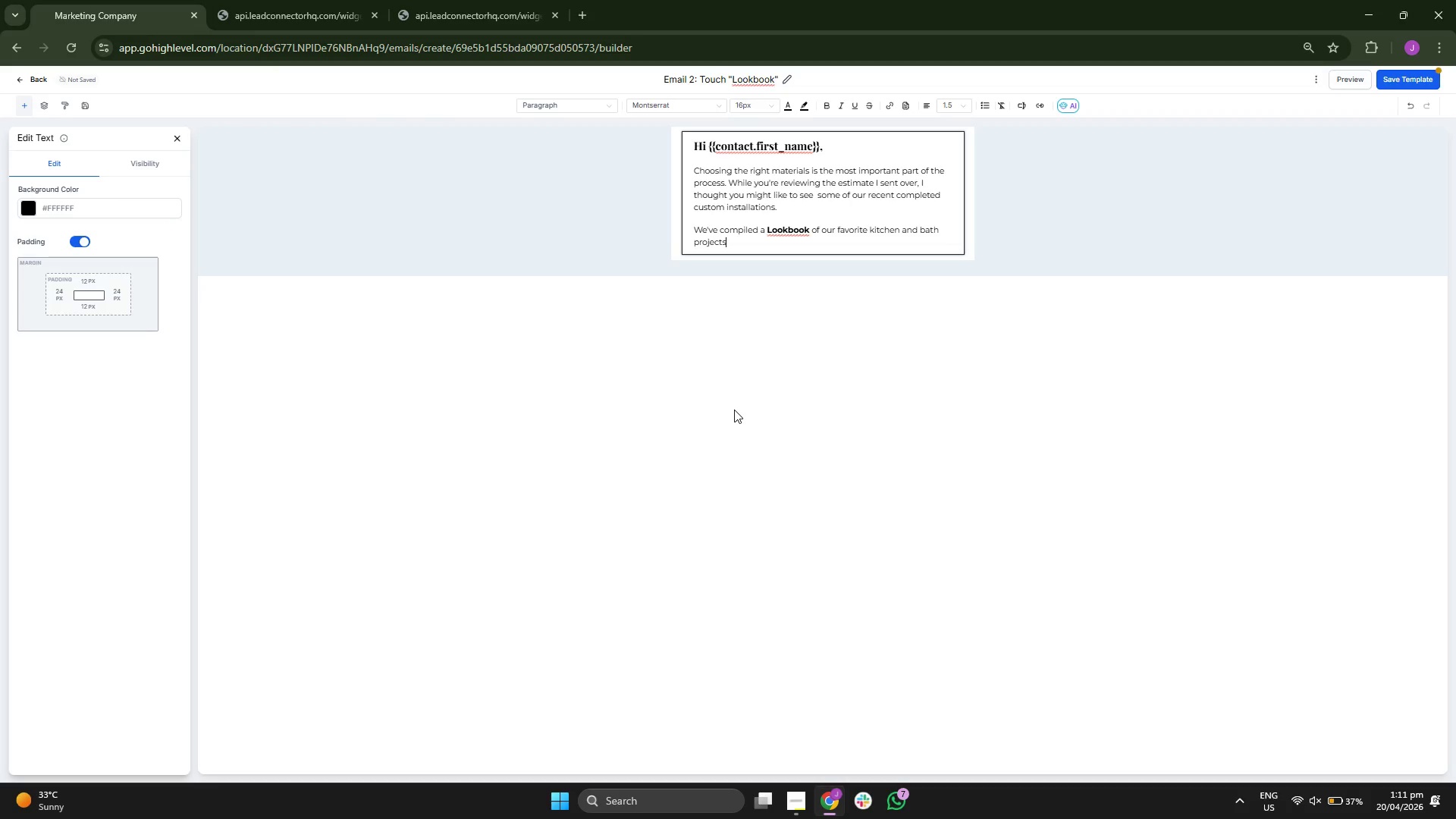 
key(Space)
 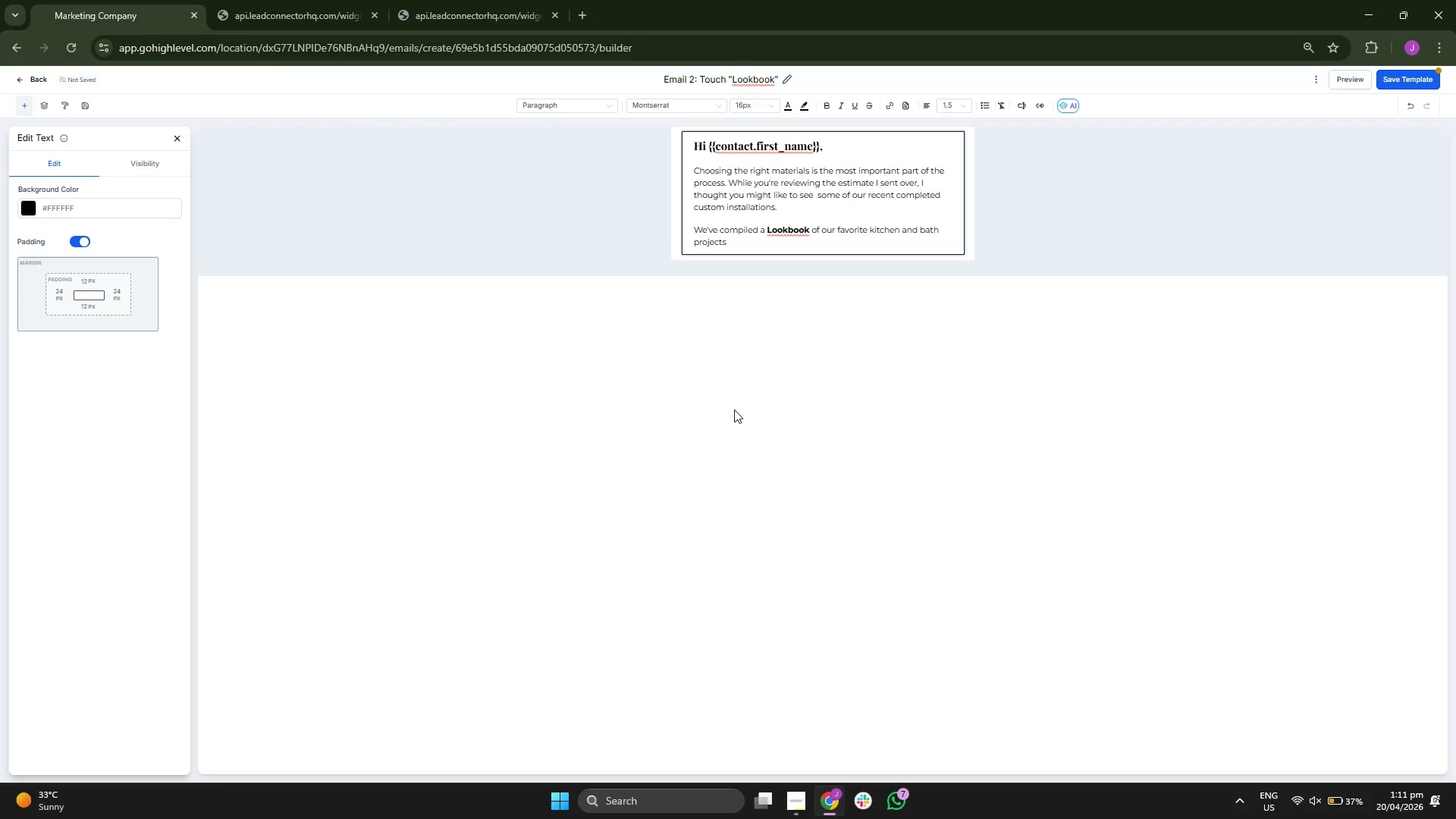 
key(T)
 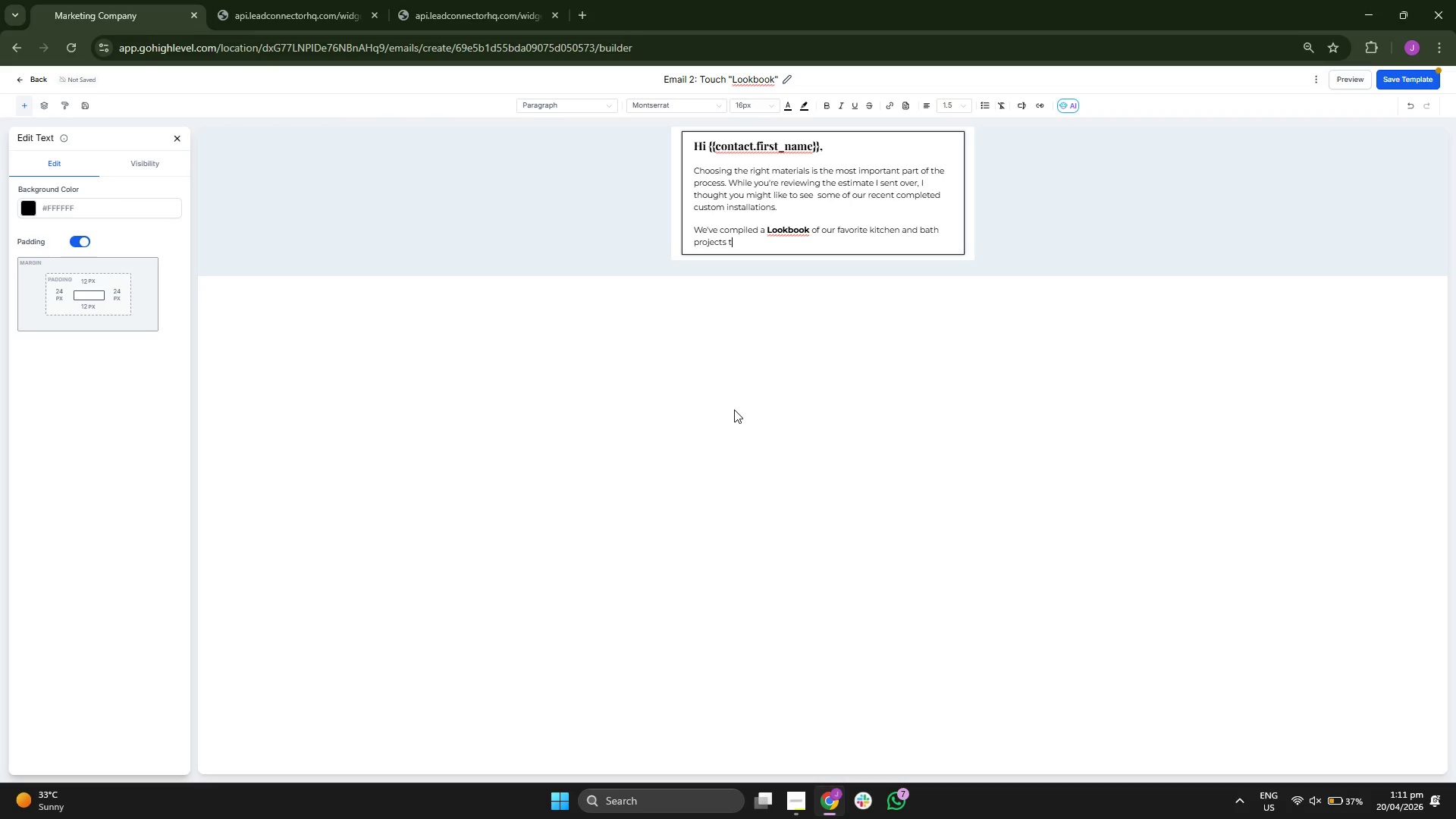 
type(o help vis)
 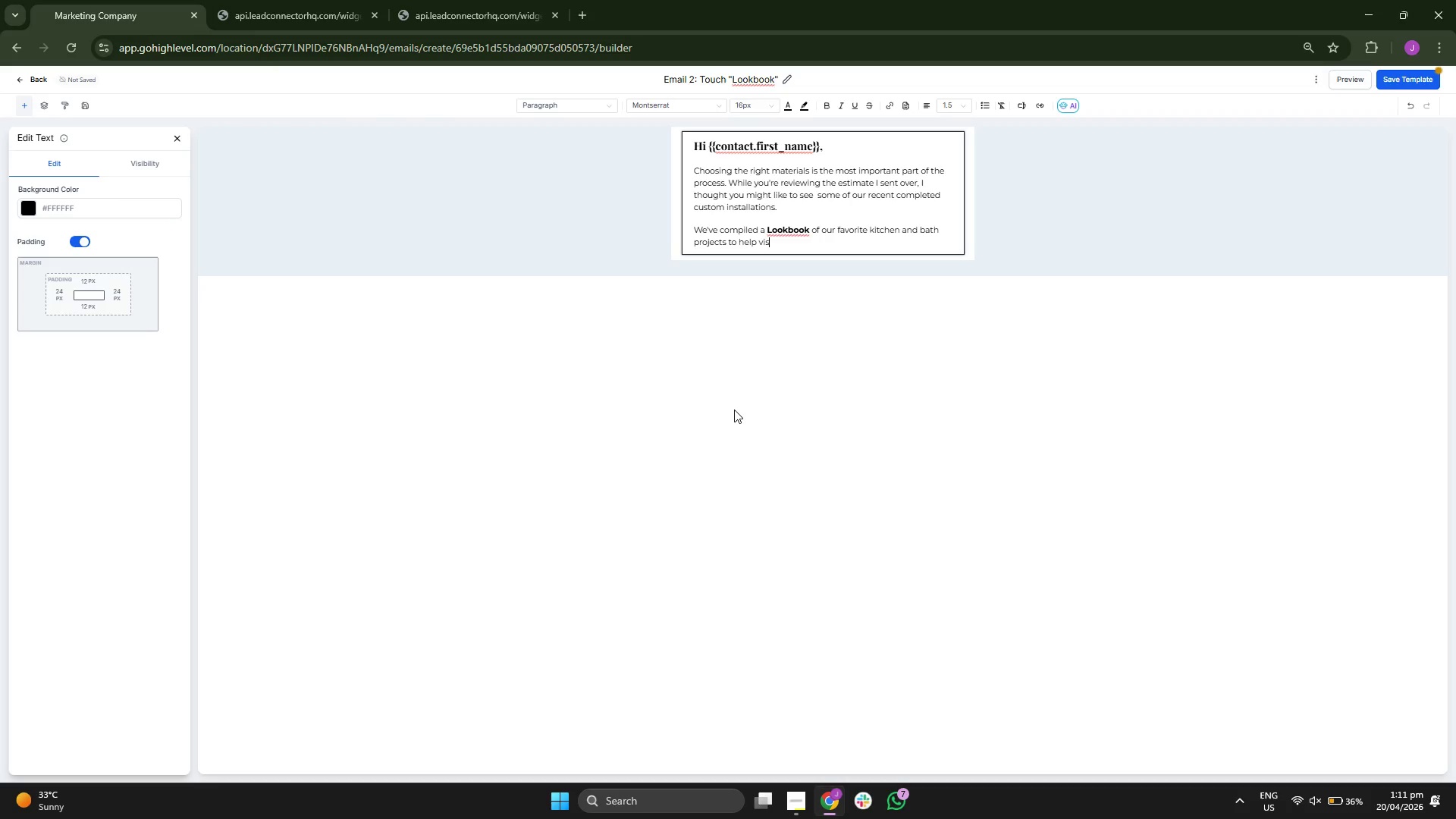 
key(U)
 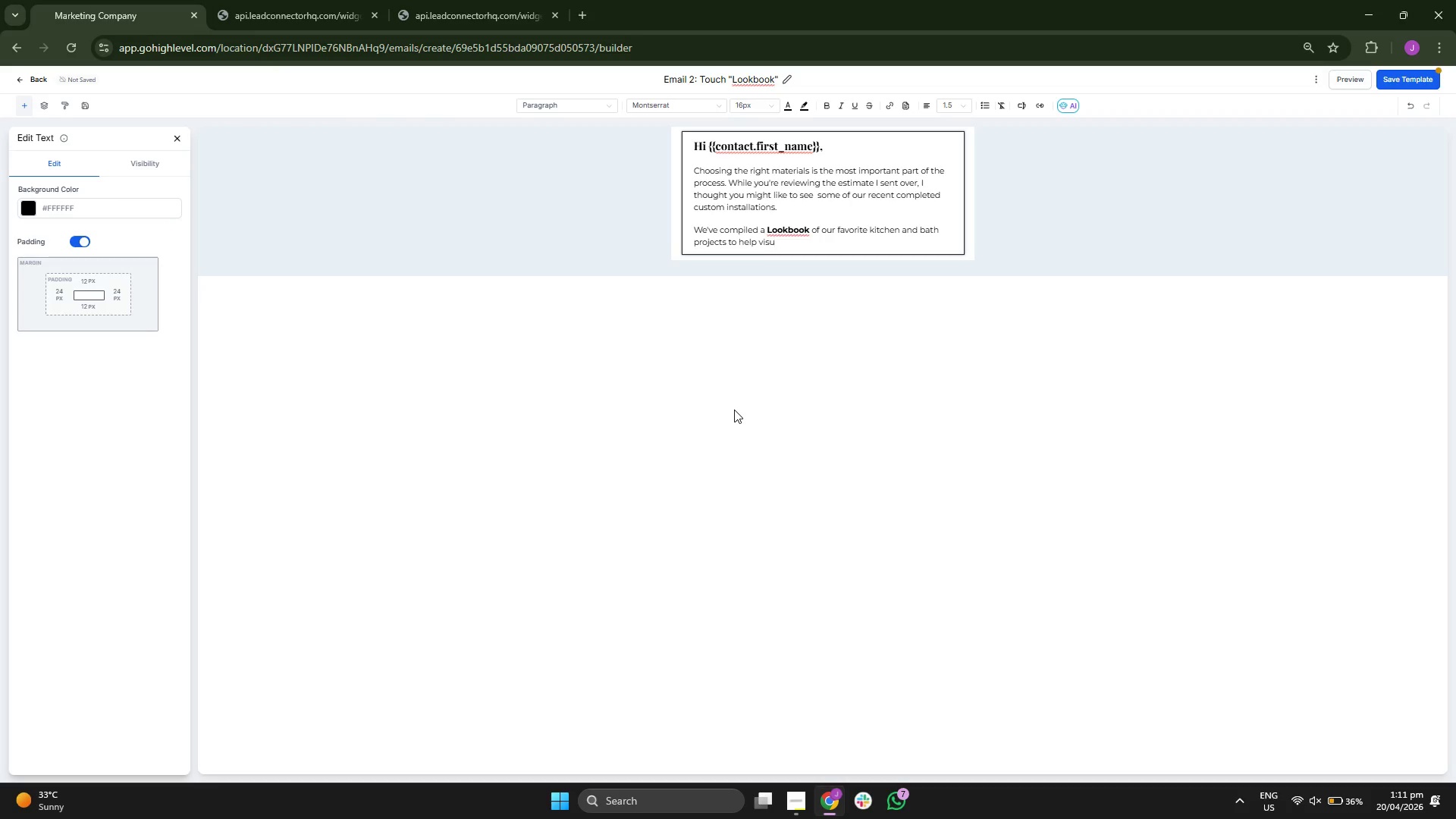 
key(A)
 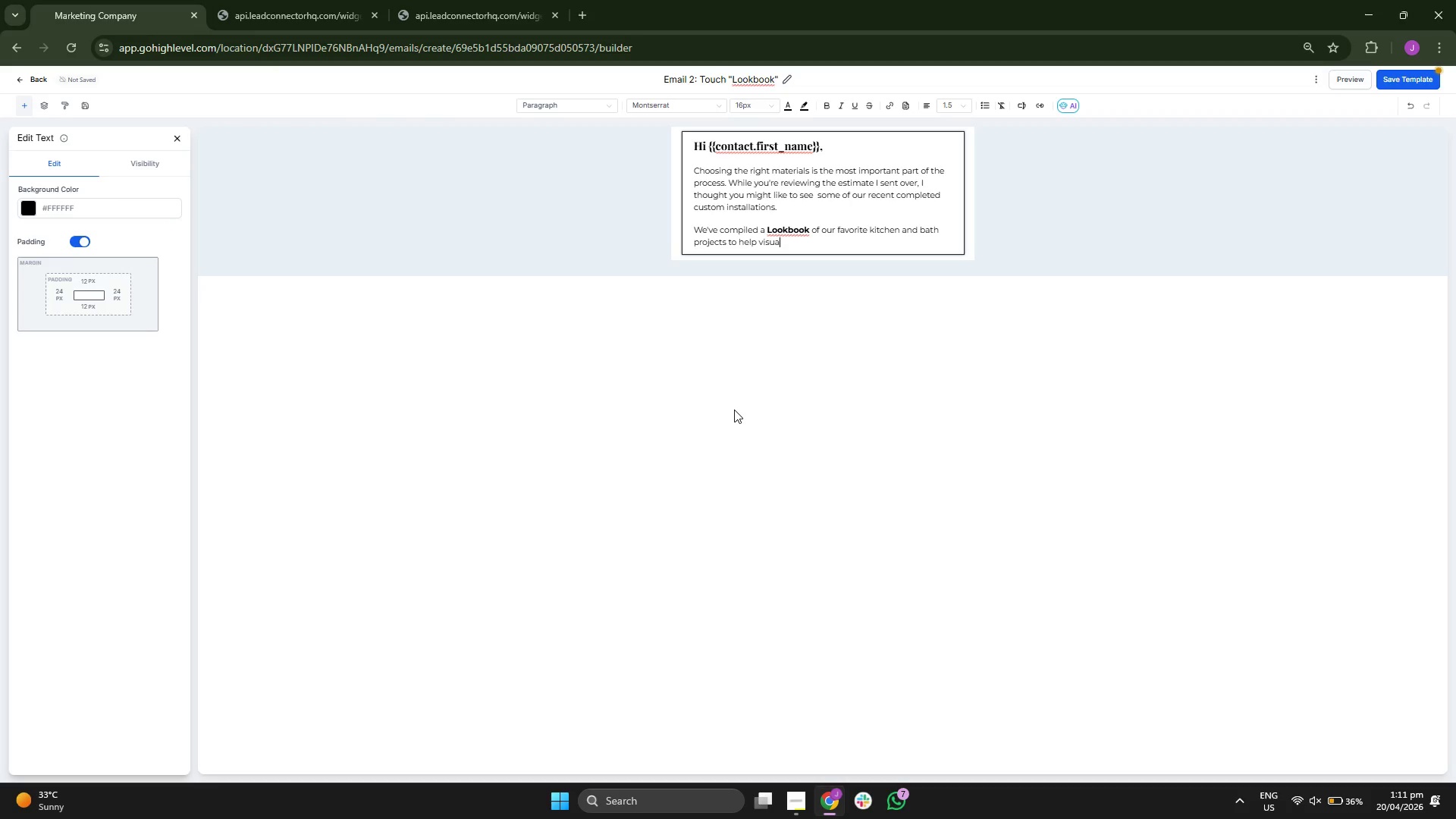 
key(L)
 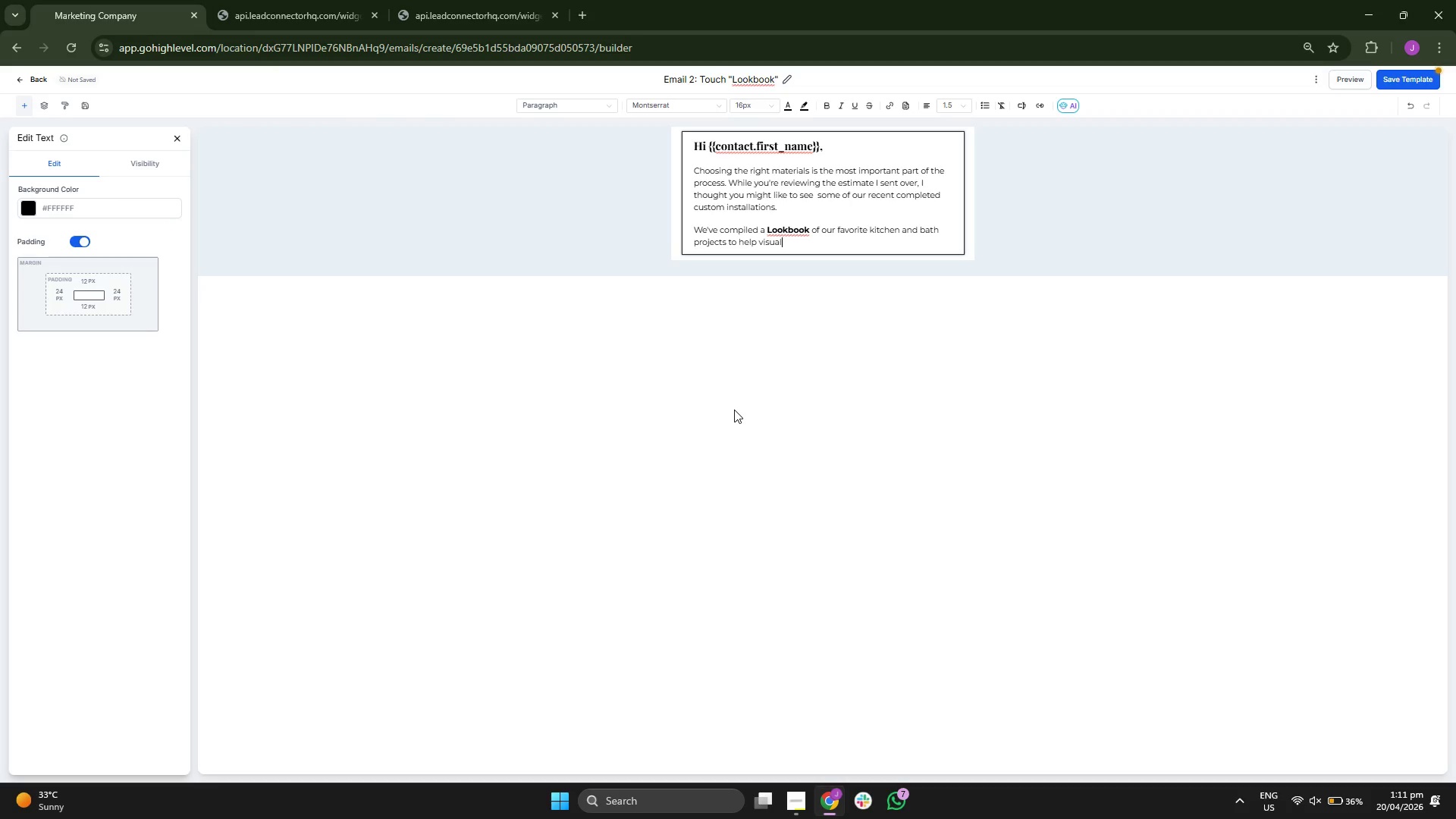 
type(ize how d)
 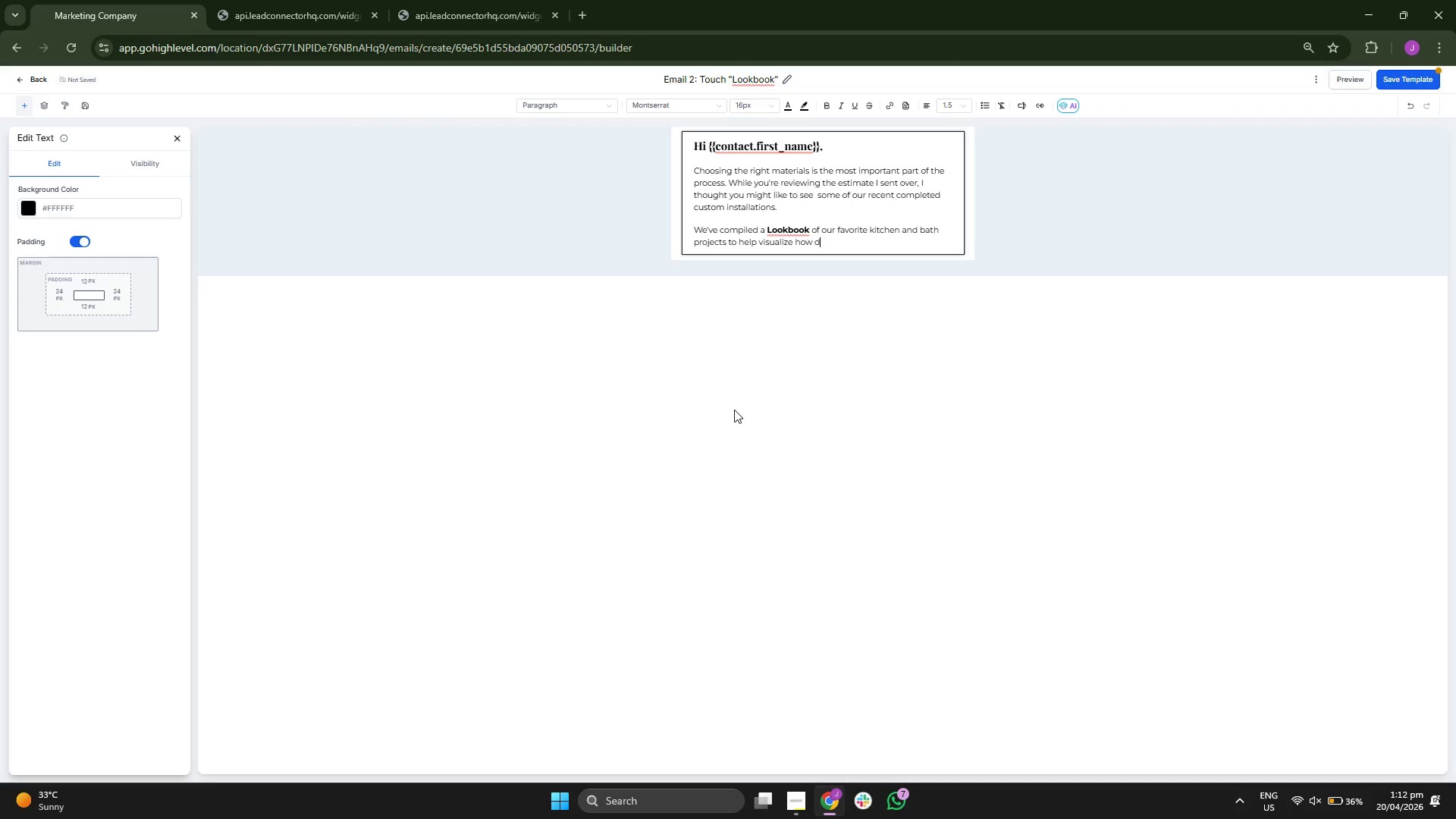 
type(ifferent text)
 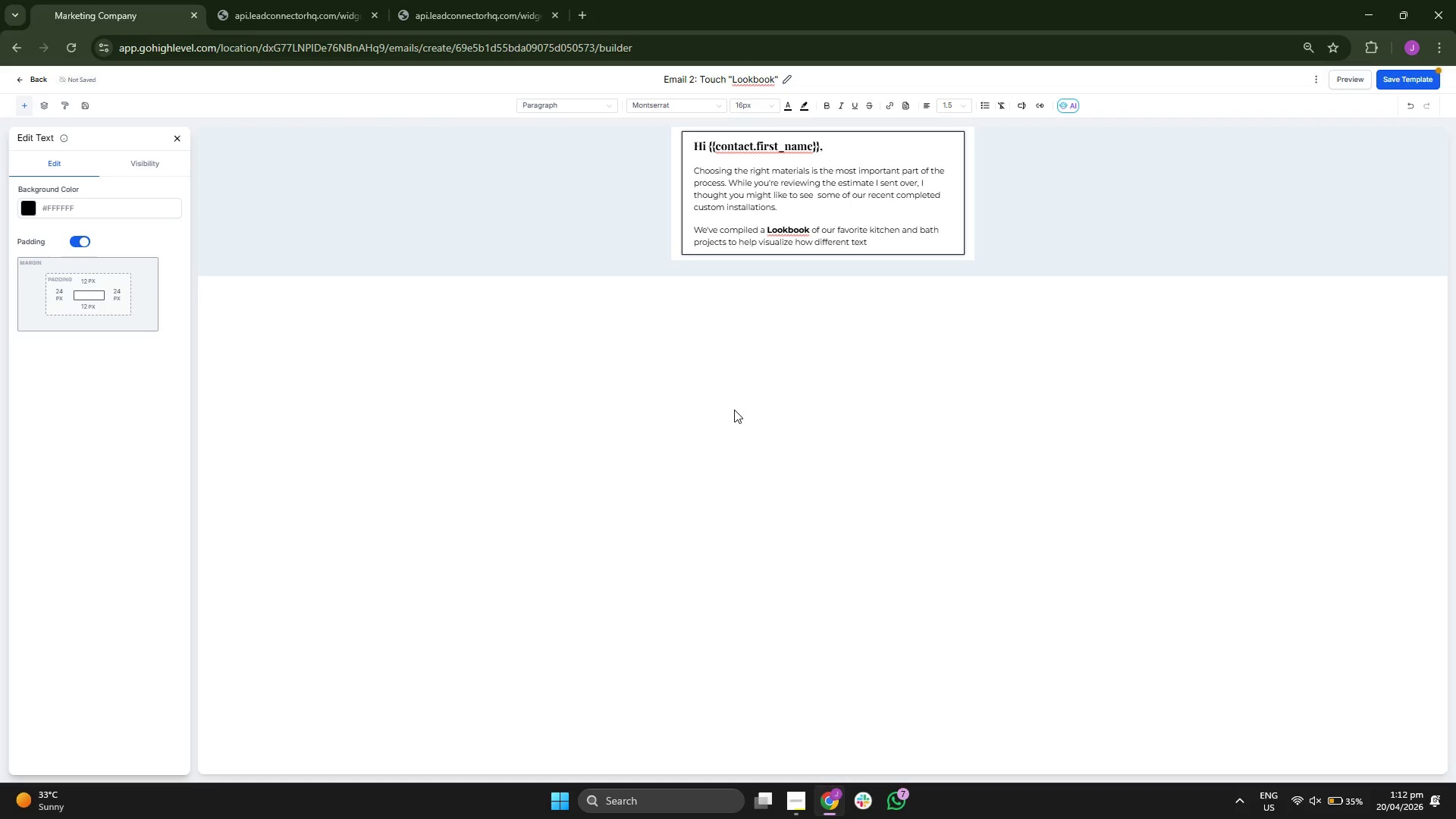 
key(U)
 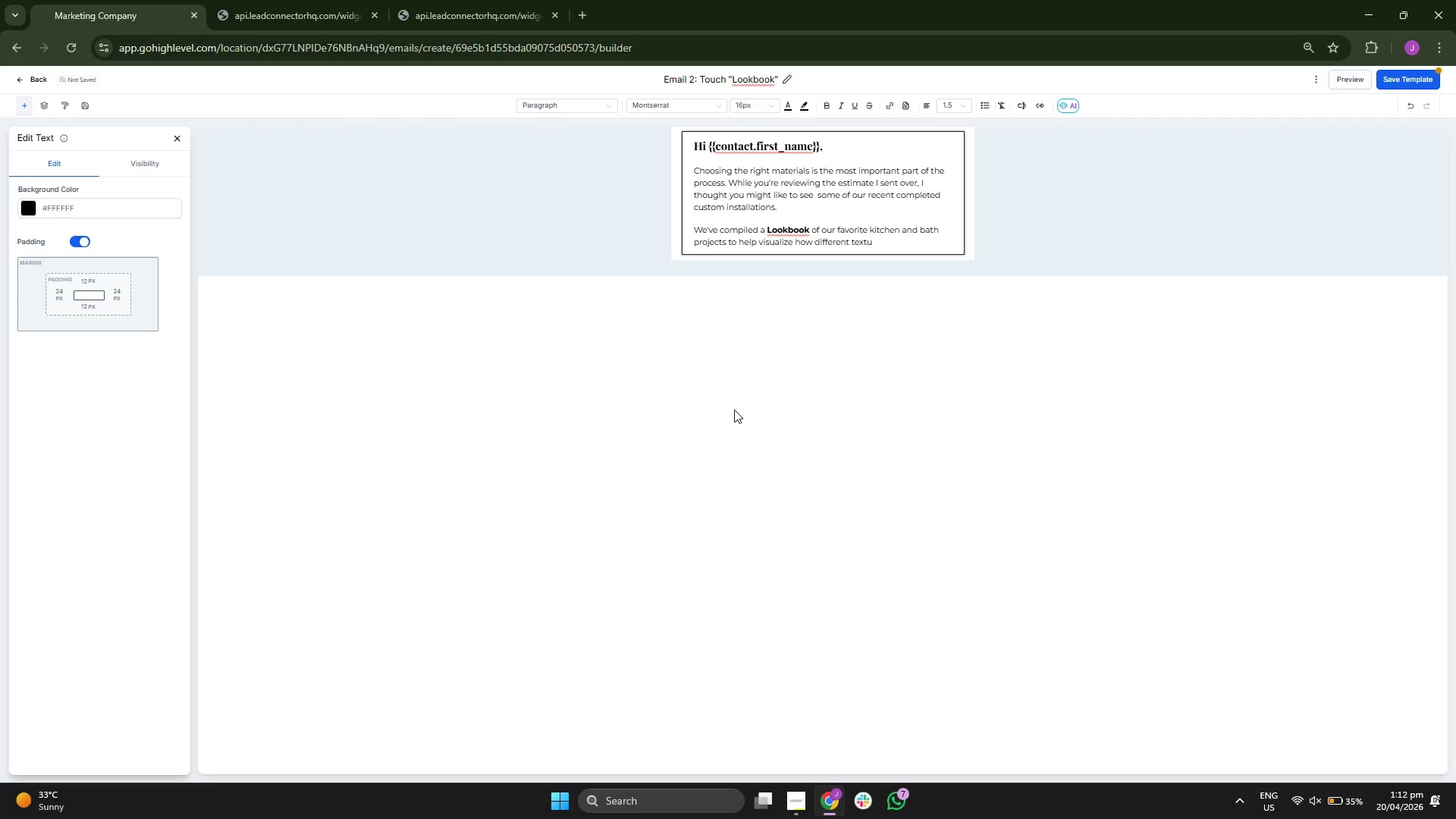 
type(res an)
 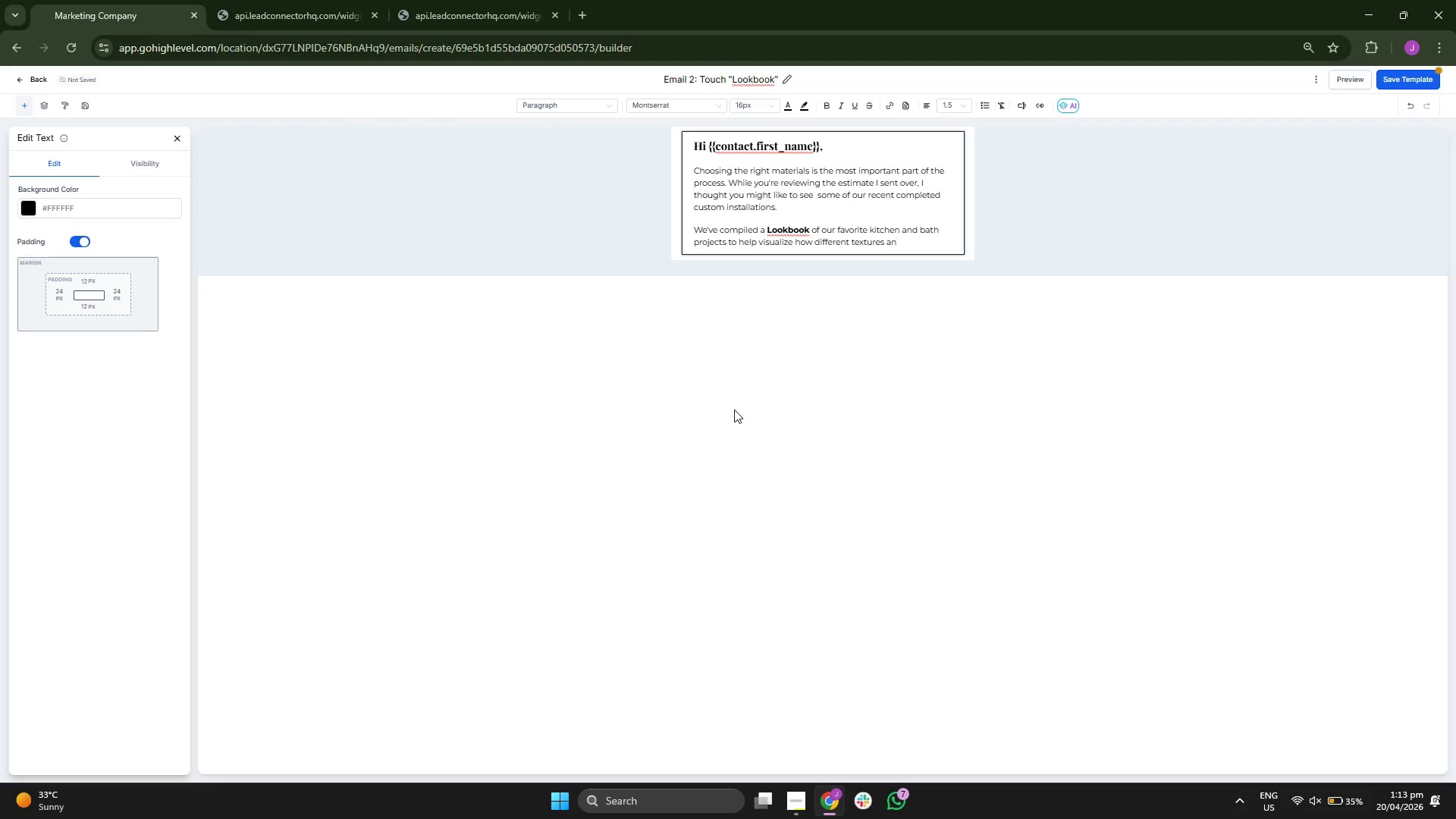 
key(D)
 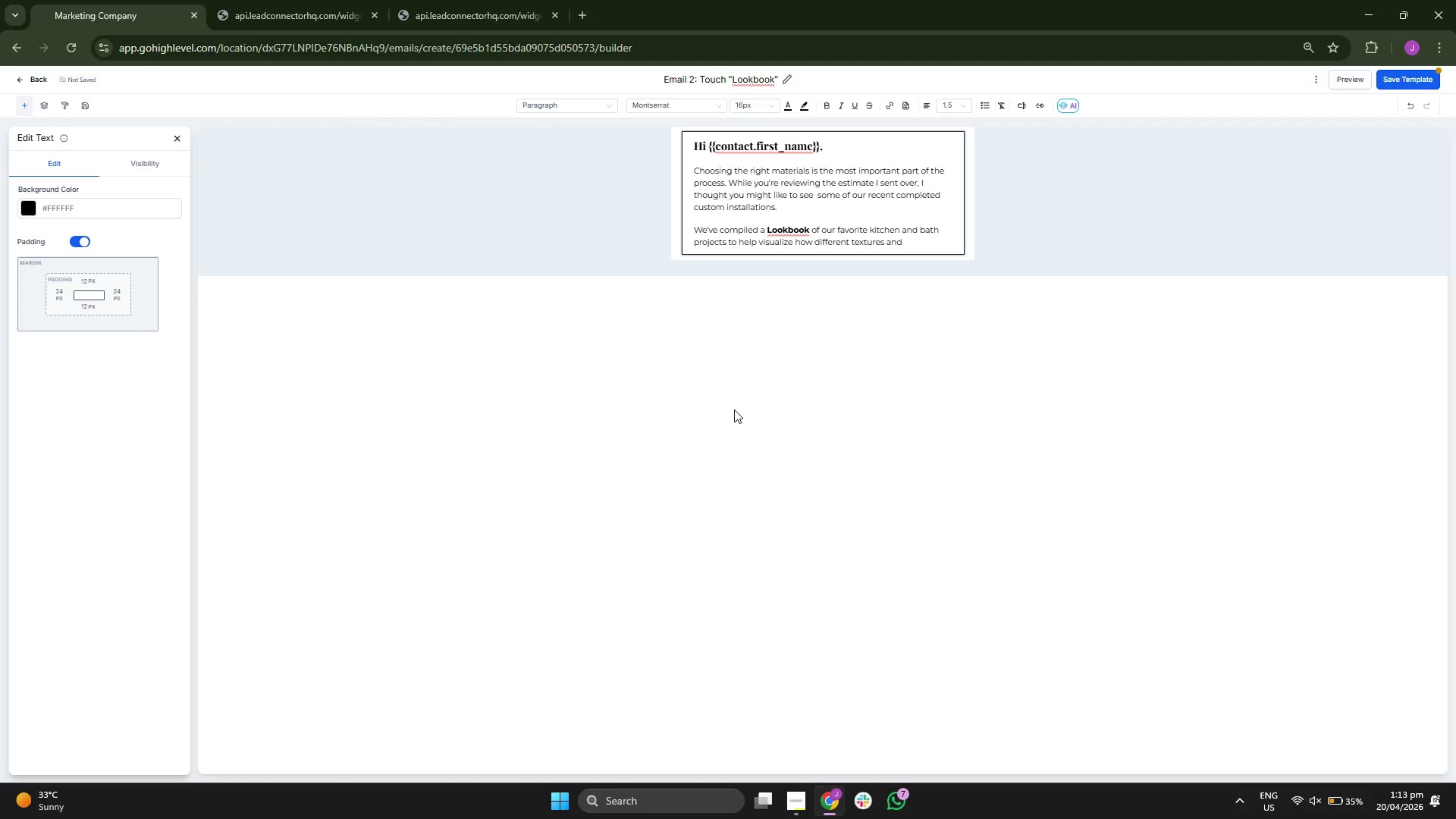 
key(Space)
 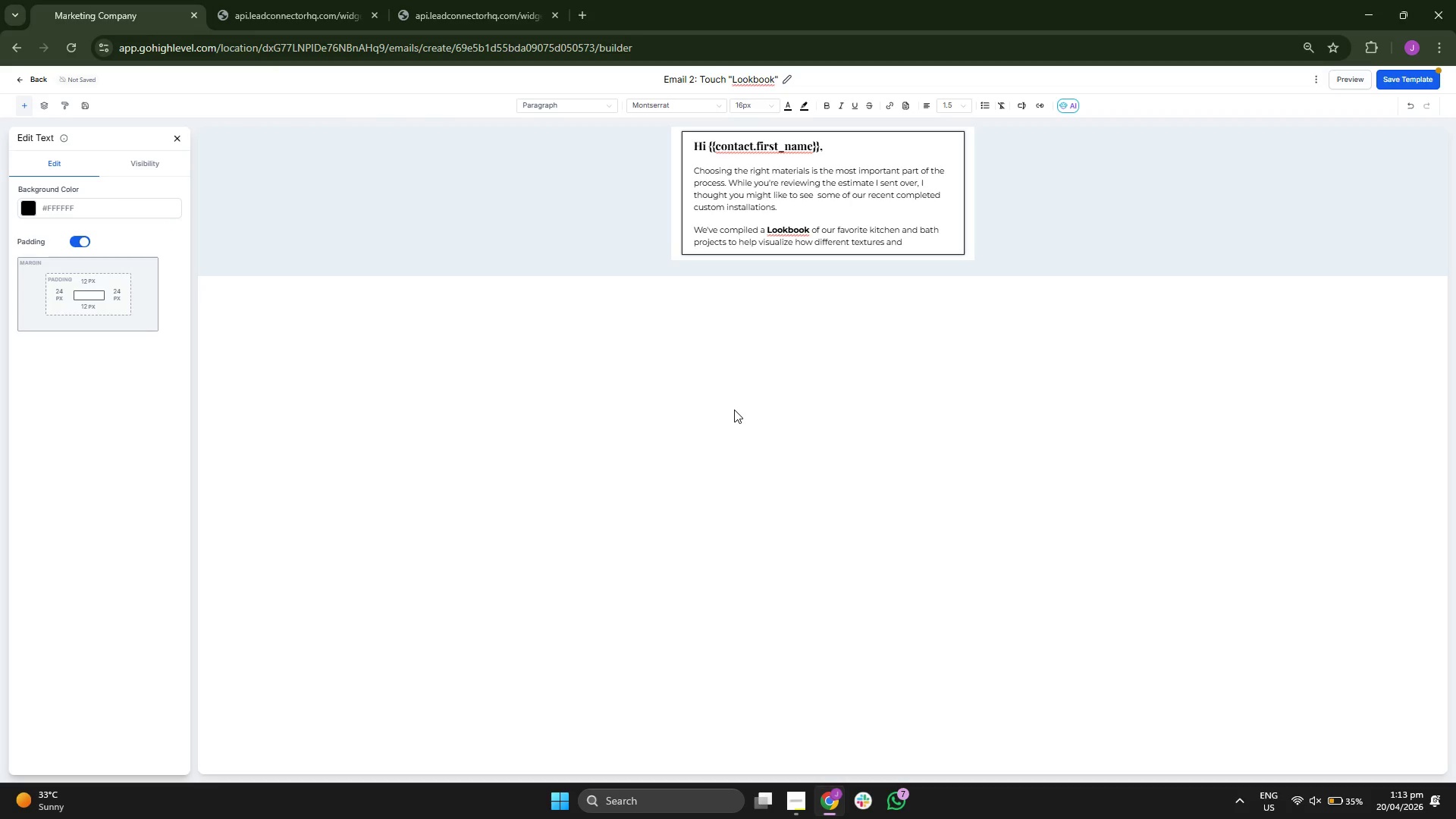 
type(pa)
 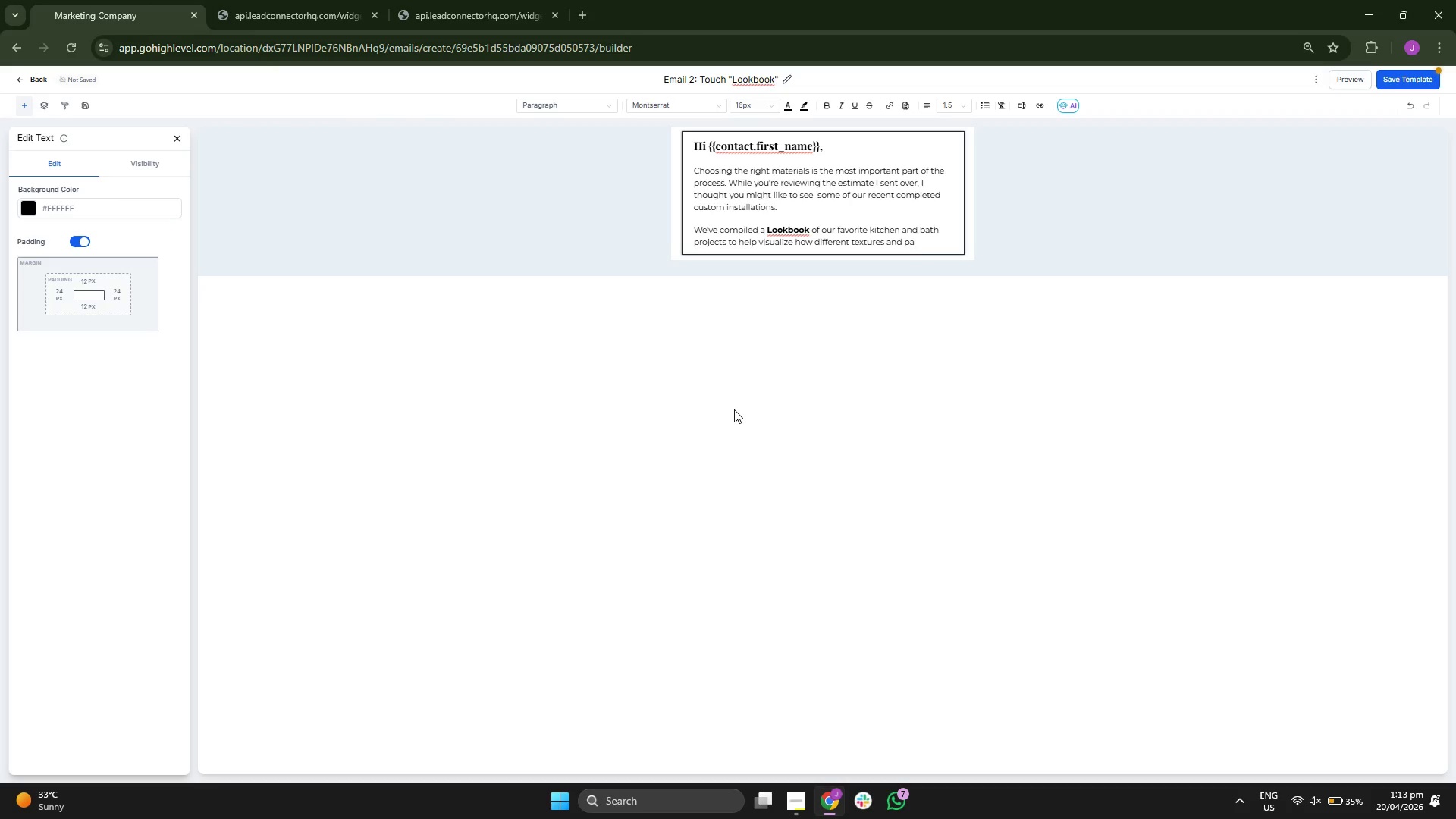 
type(tter)
 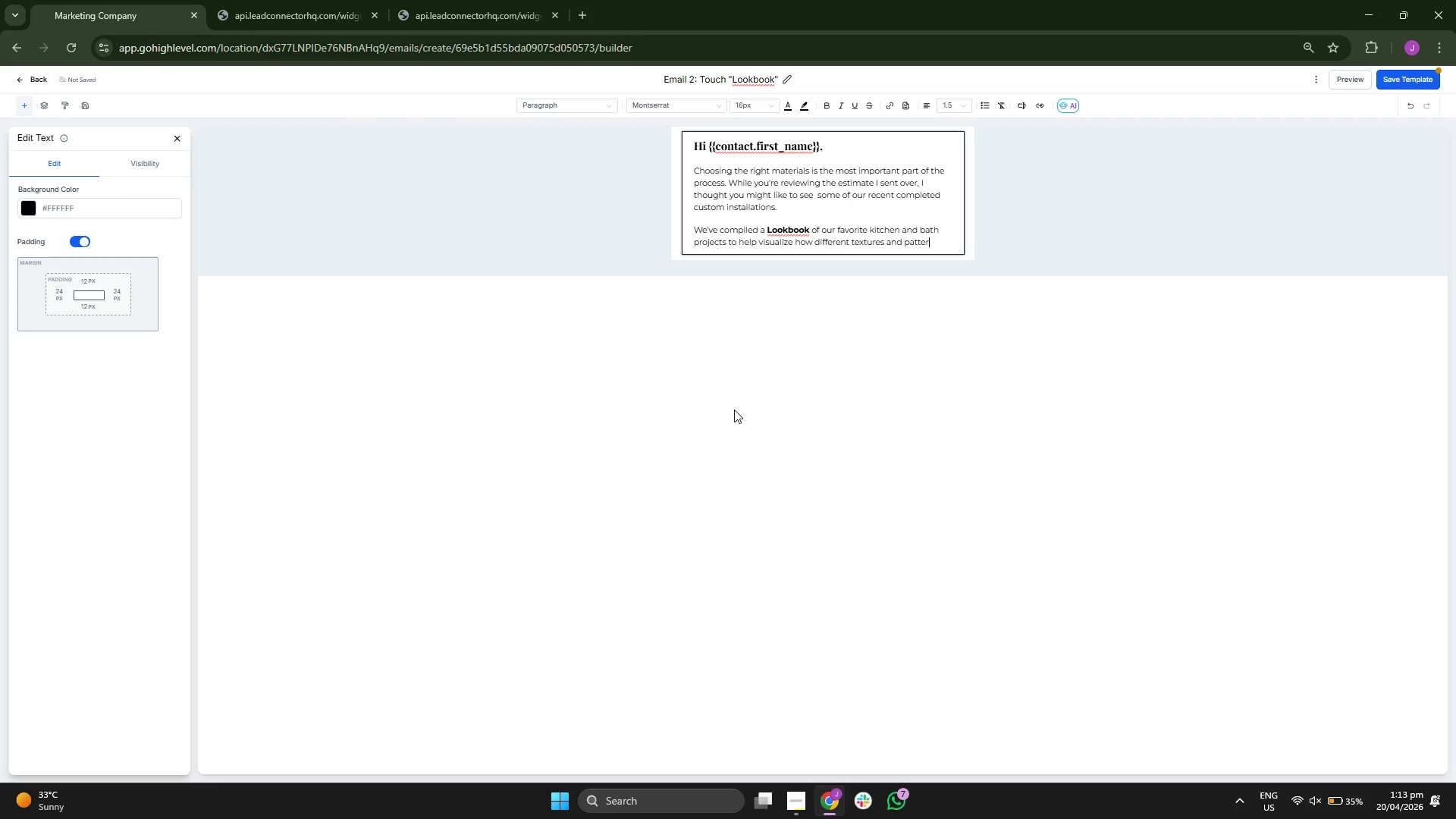 
type(ns )
 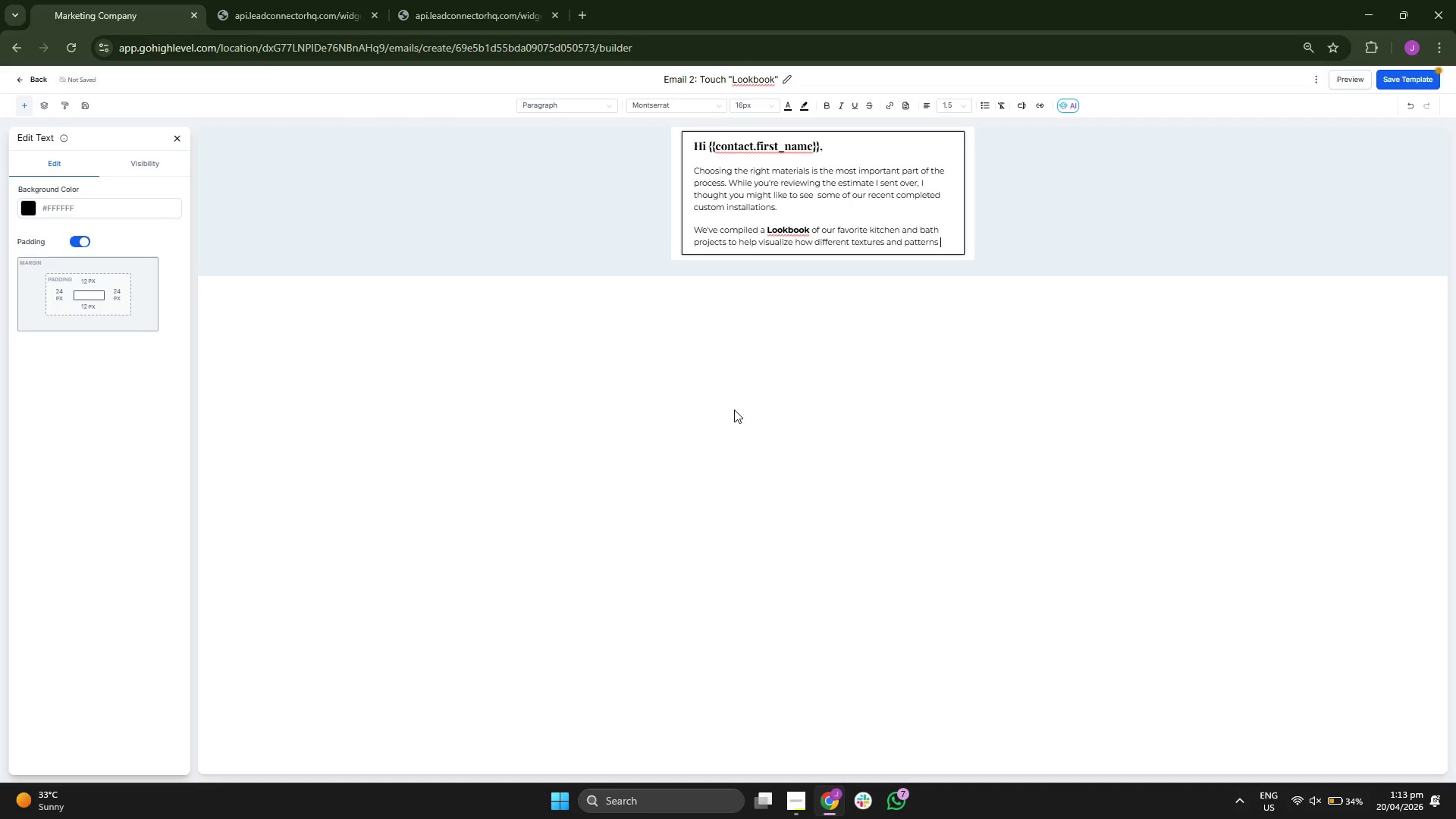 
key(C)
 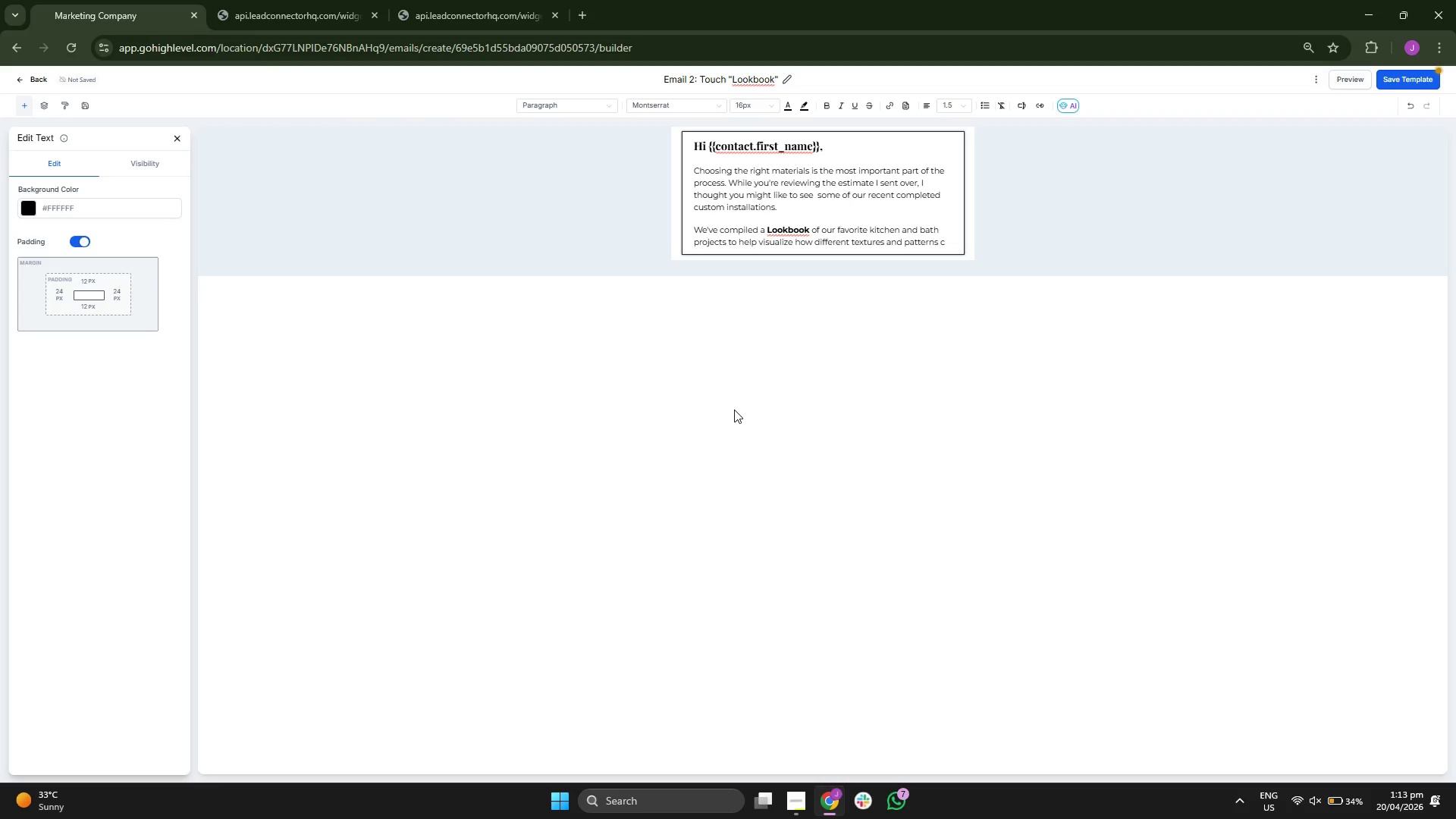 
wait(5.42)
 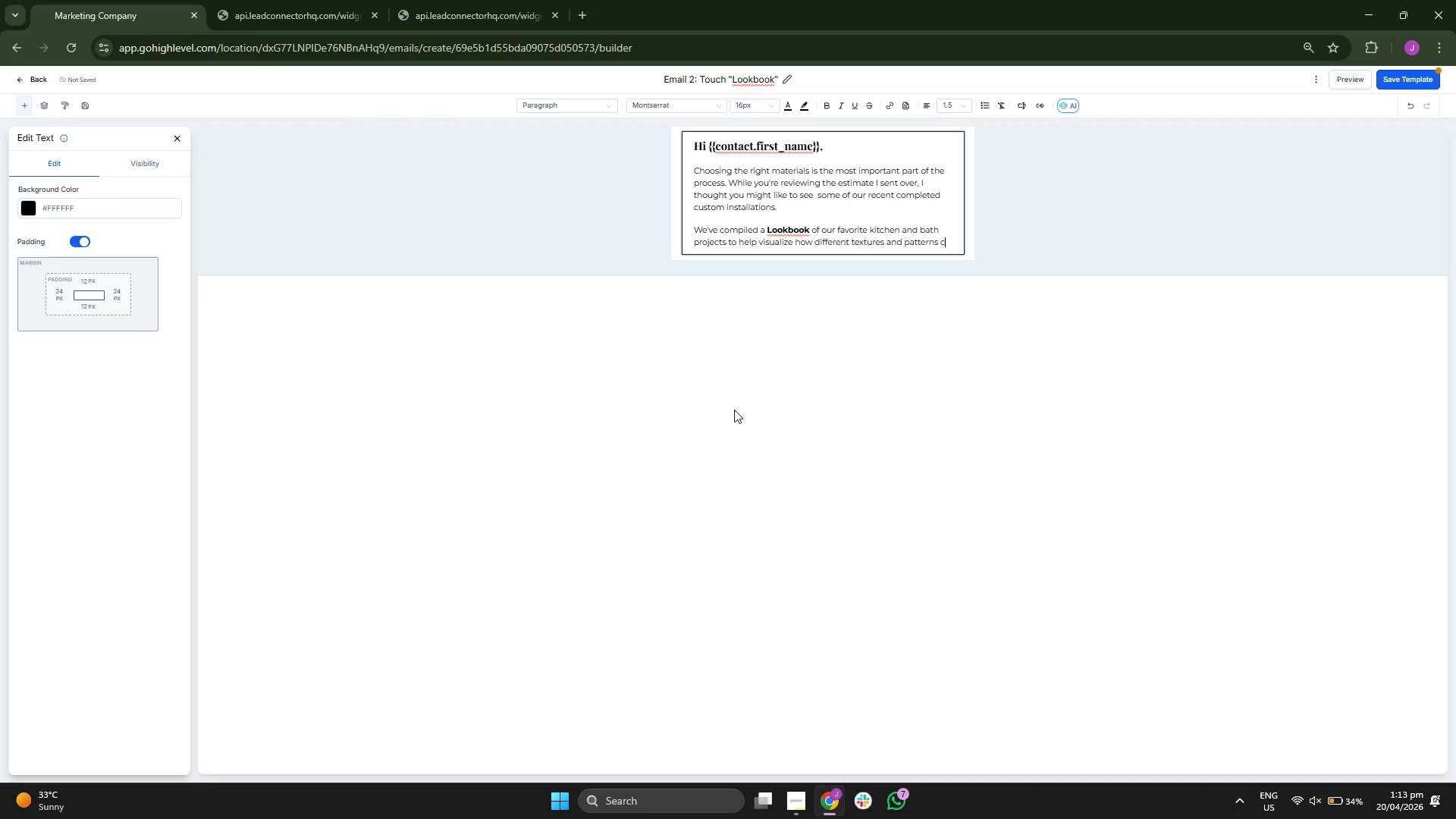 
key(O)
 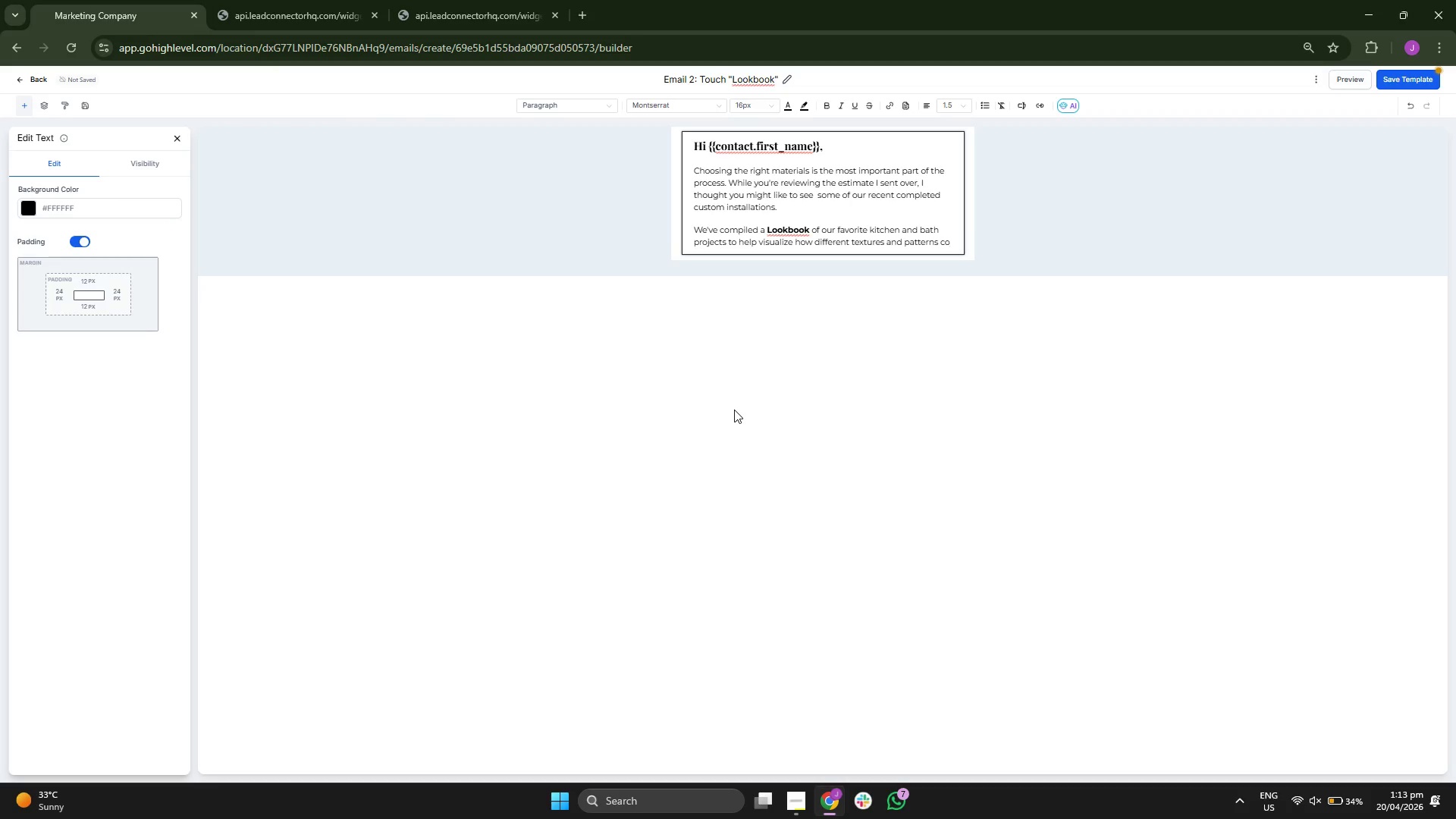 
key(M)
 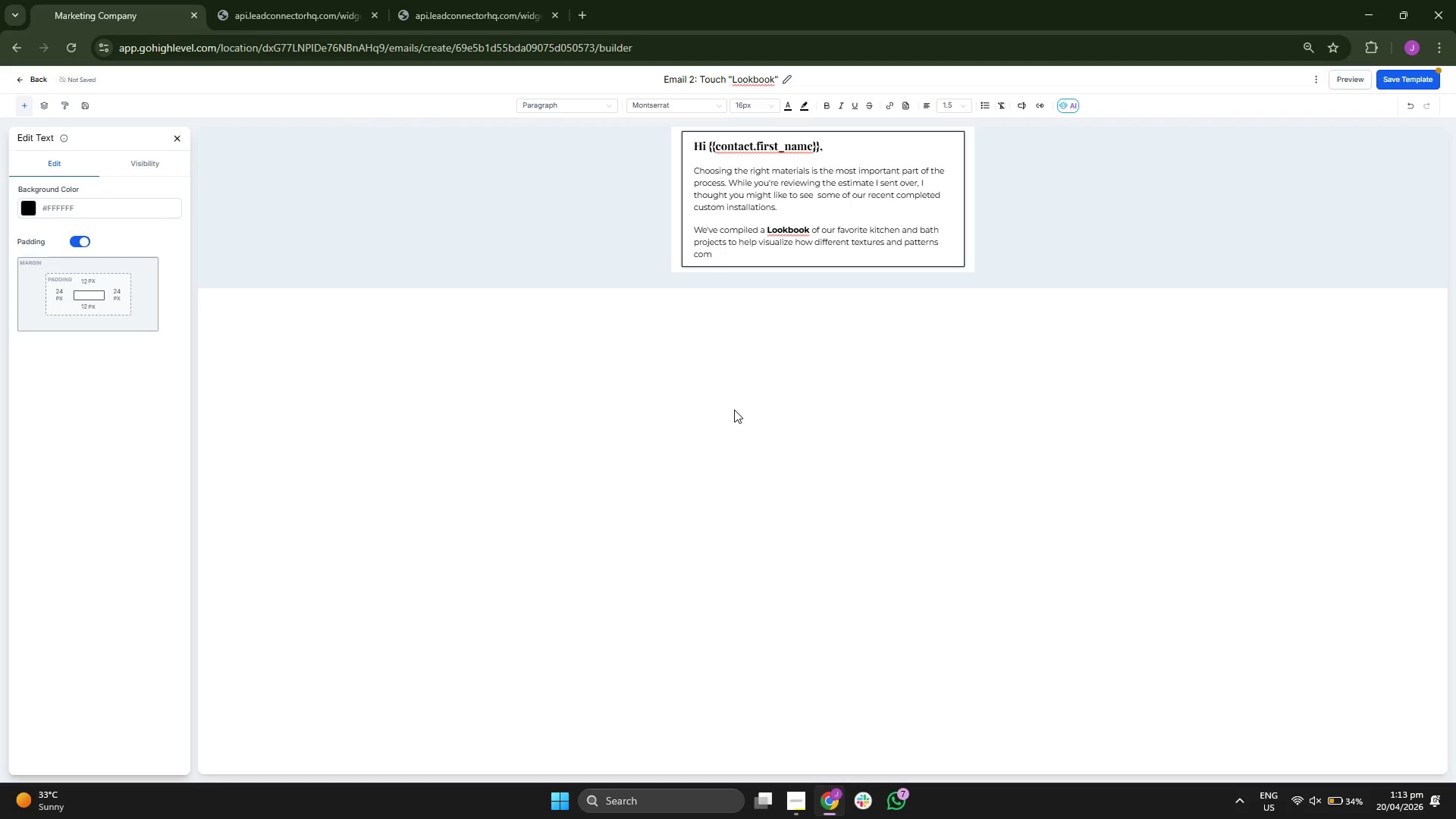 
key(Space)
 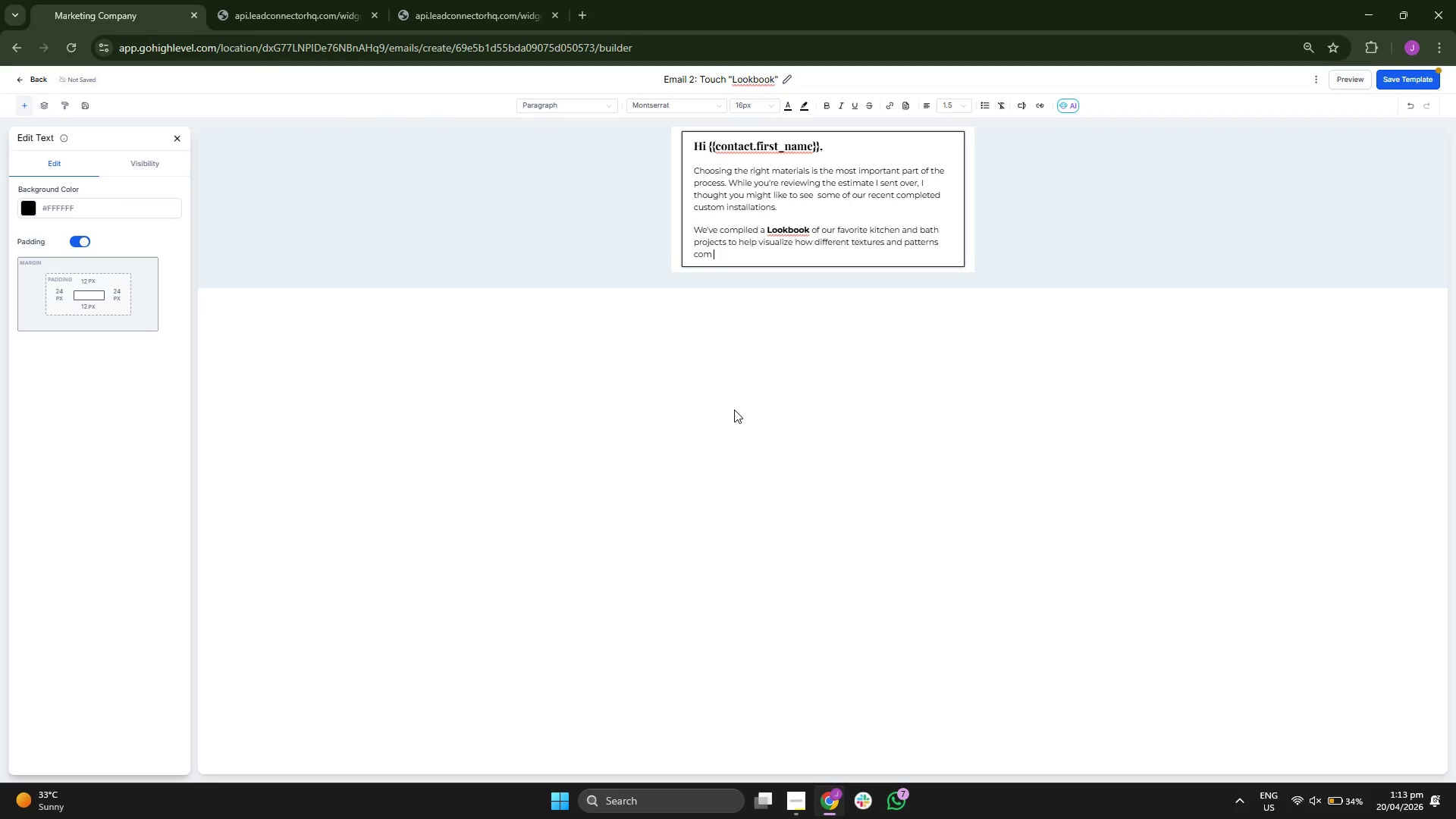 
key(Backspace)
 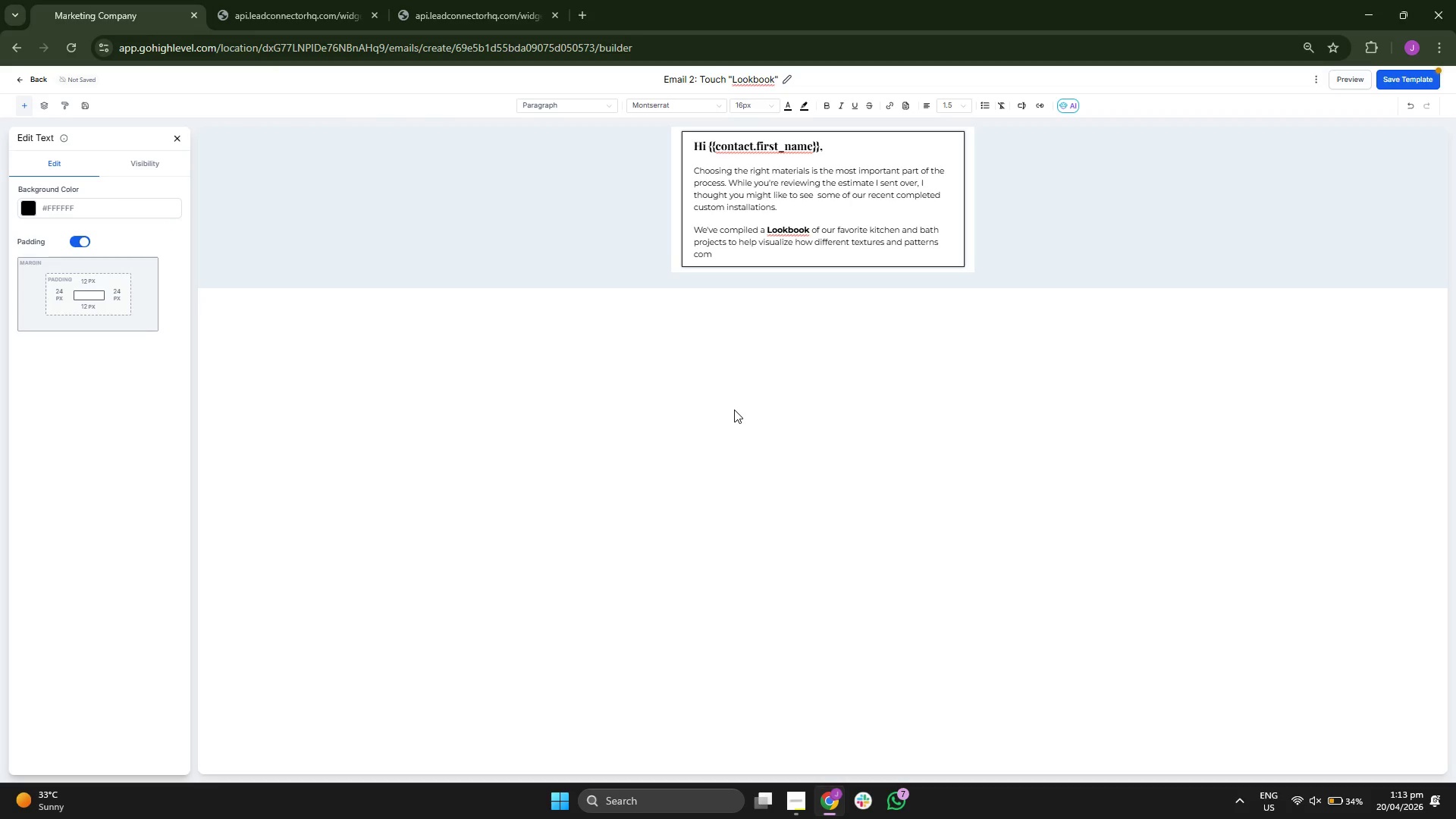 
key(E)
 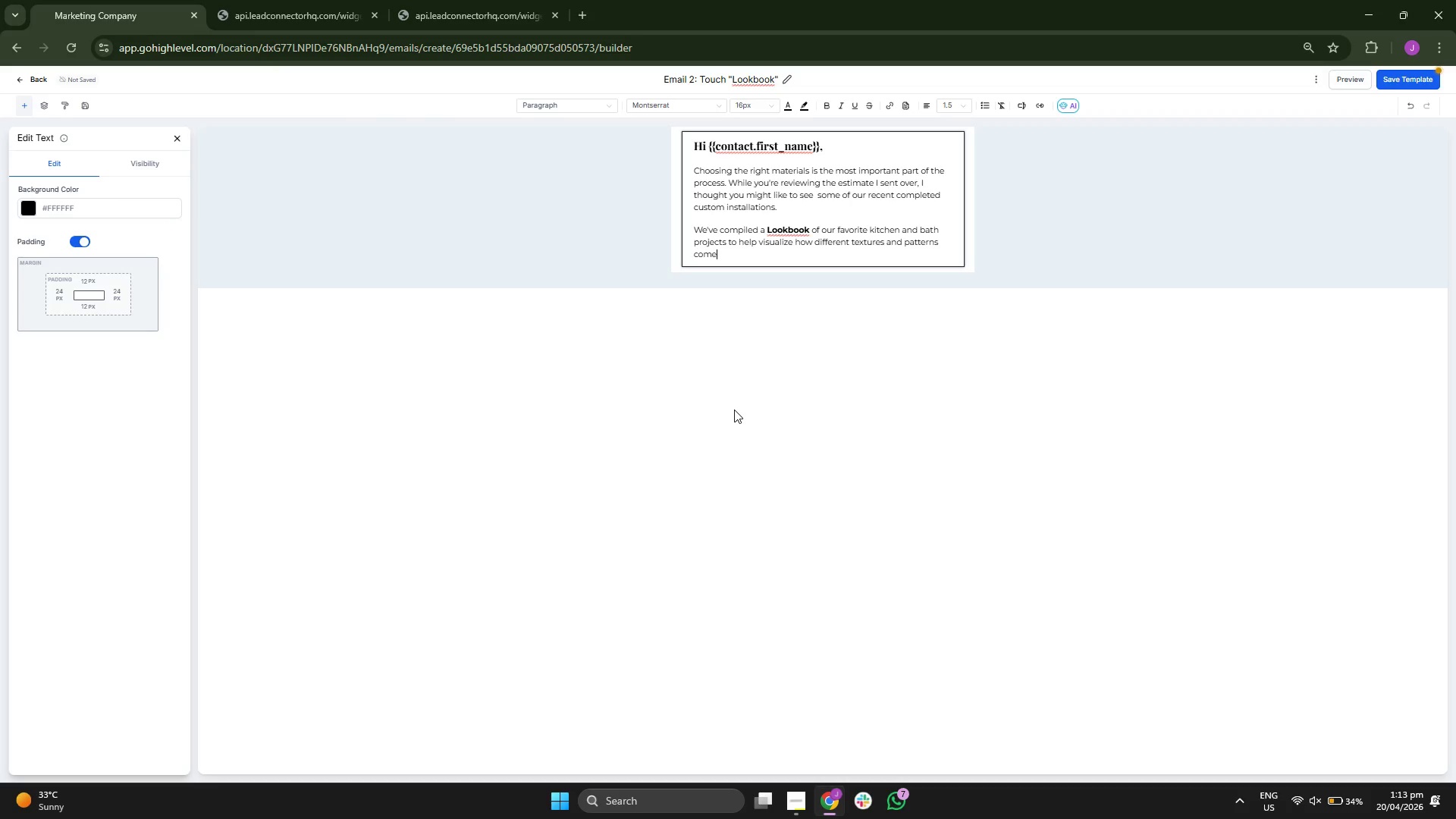 
key(Space)
 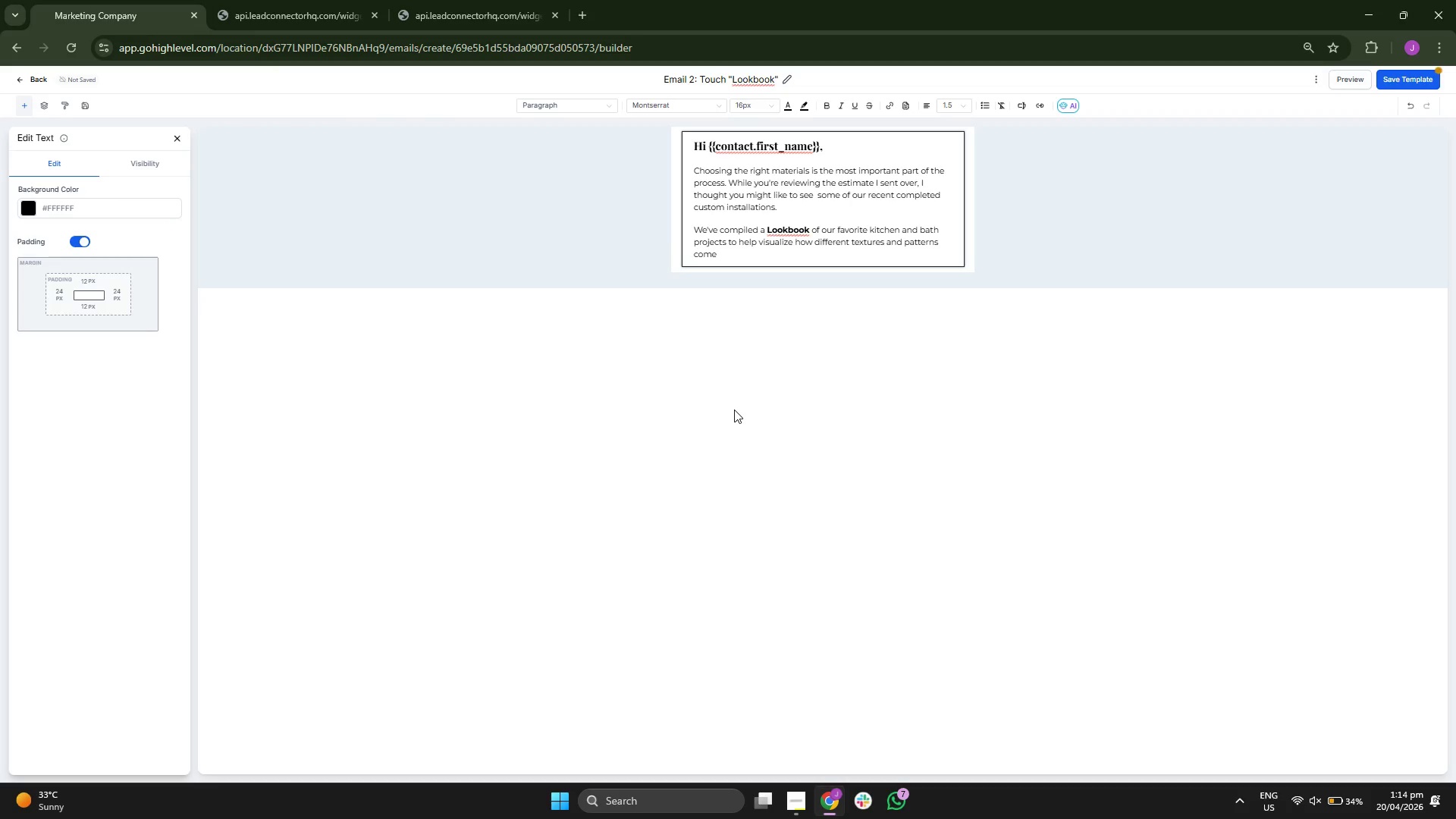 
key(T)
 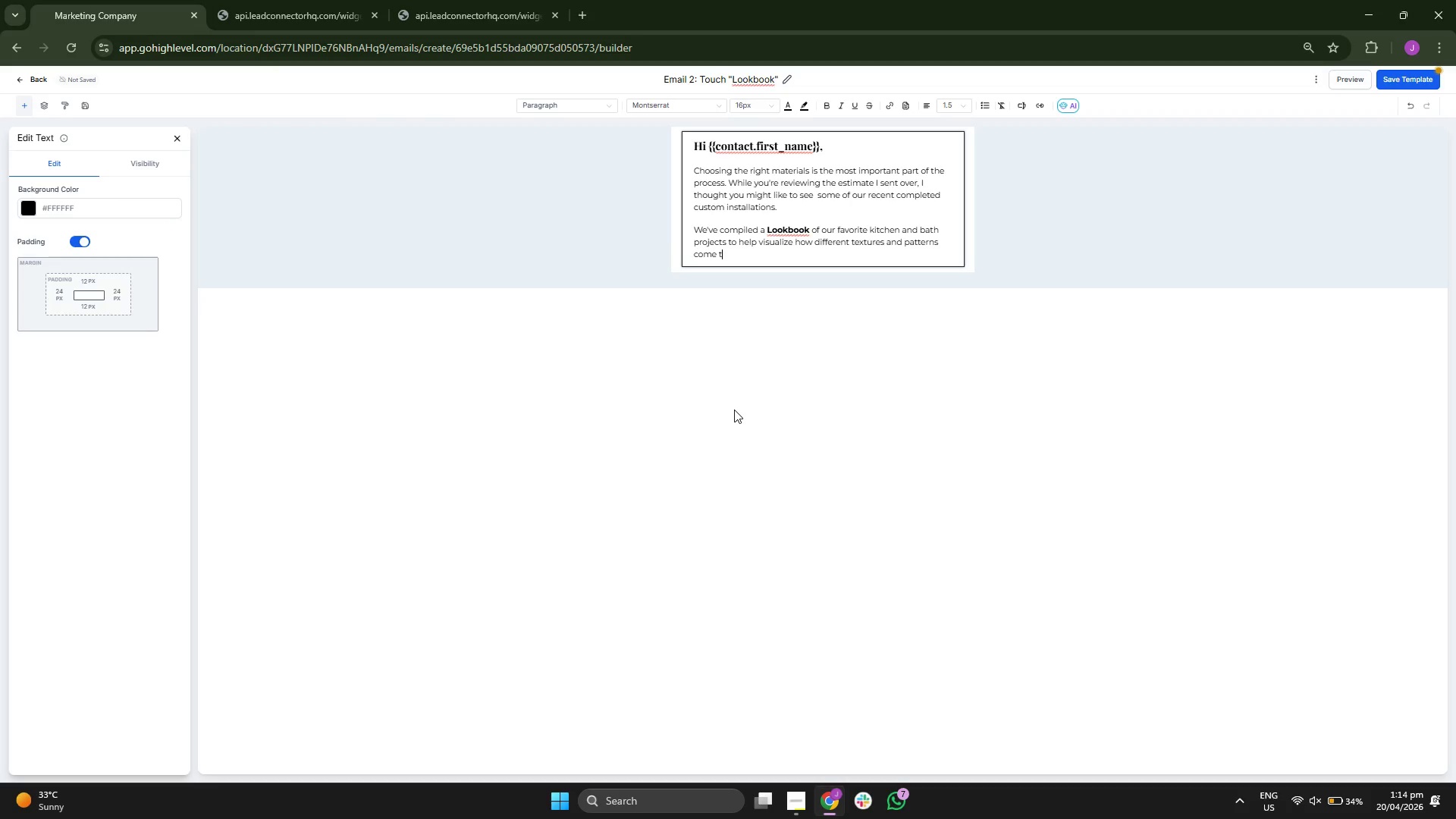 
key(O)
 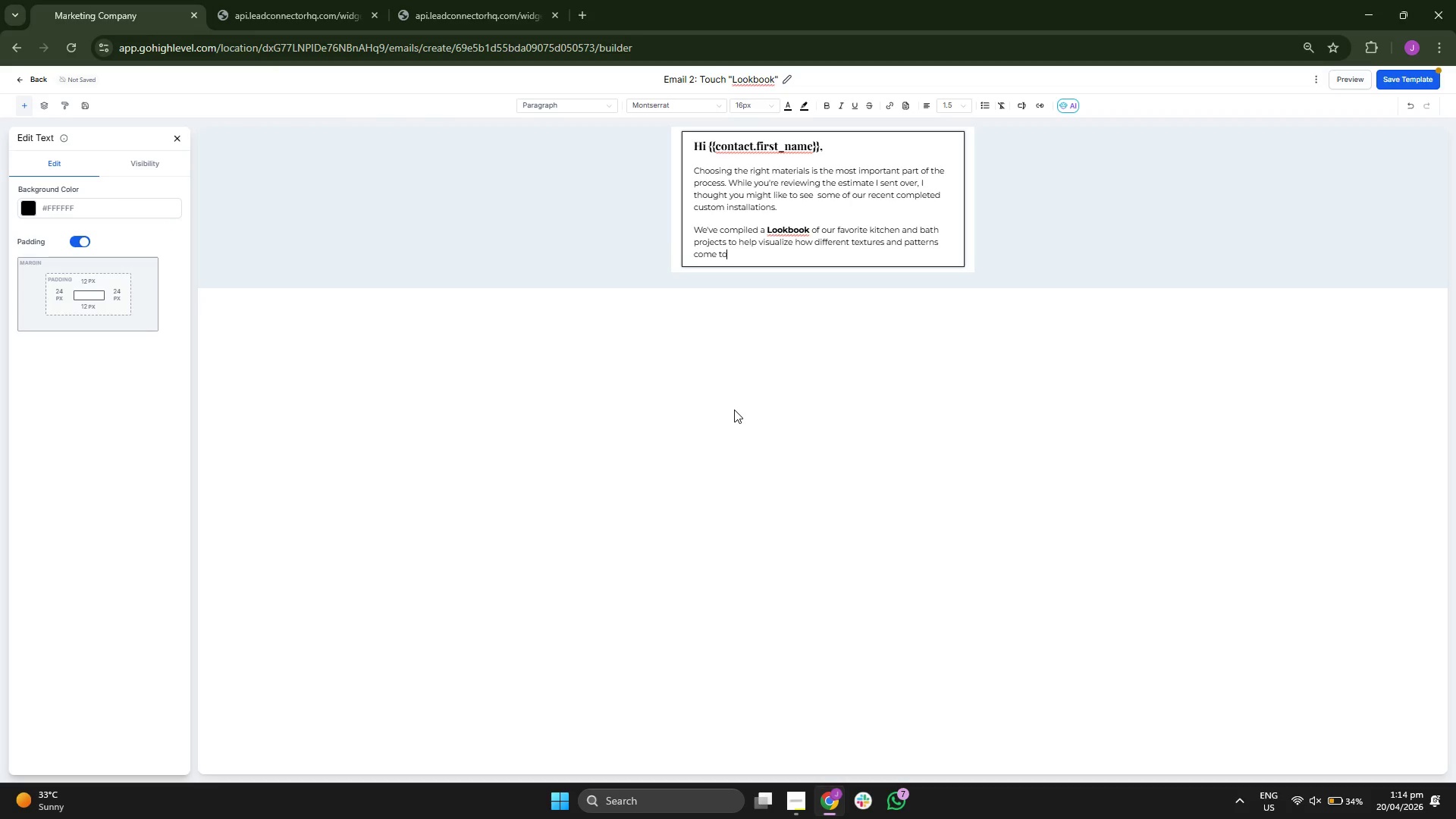 
key(G)
 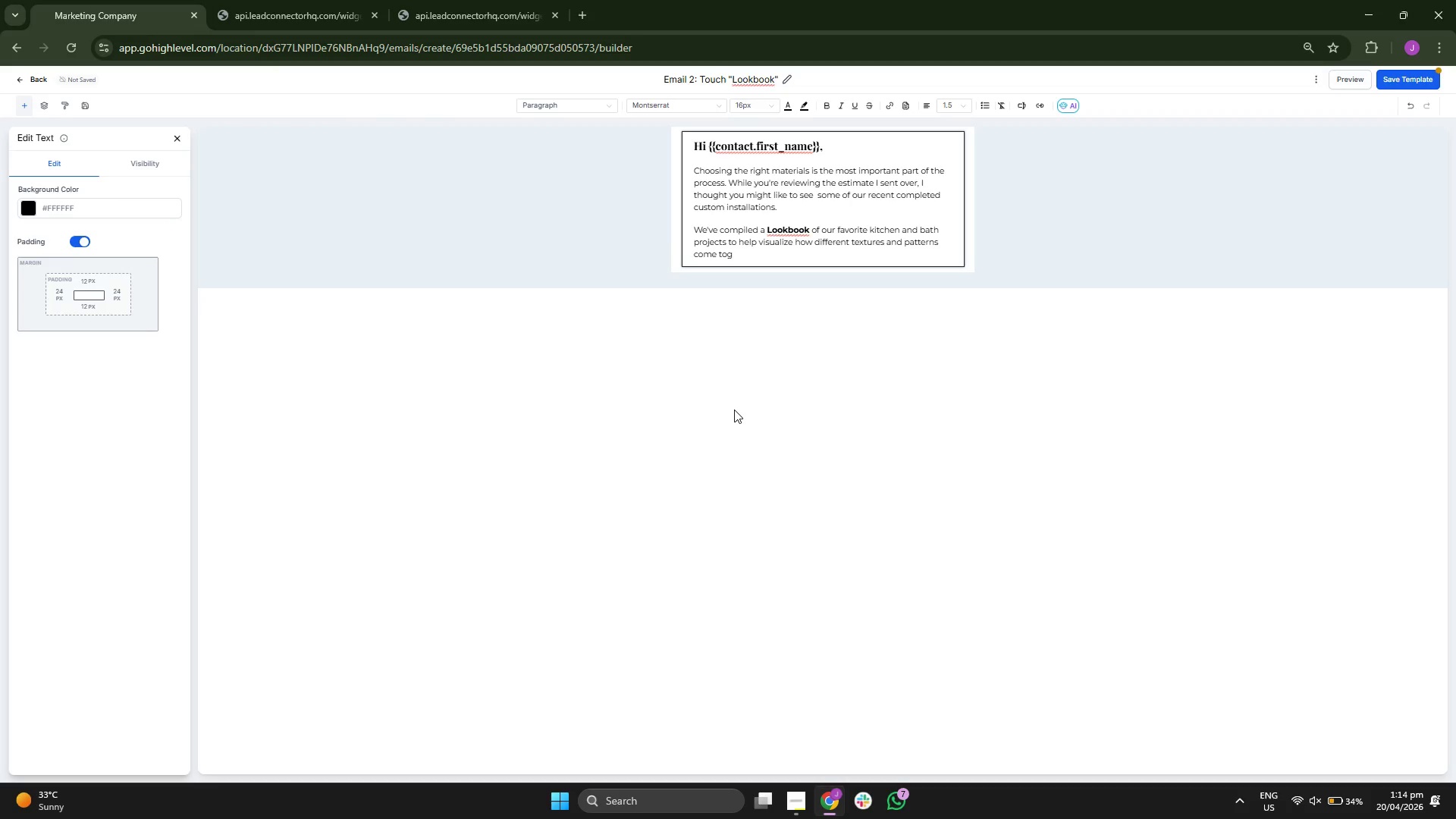 
key(E)
 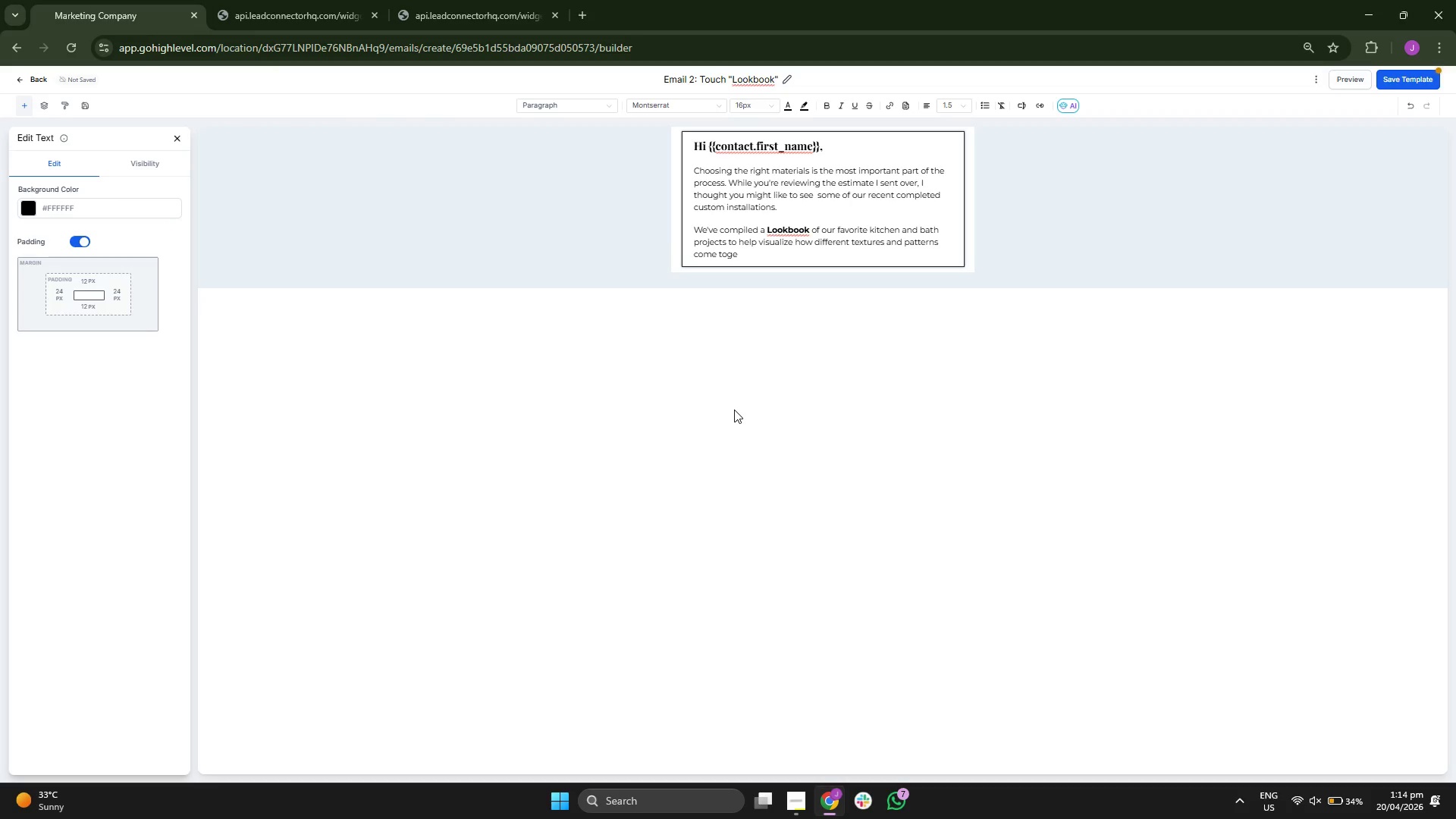 
wait(5.16)
 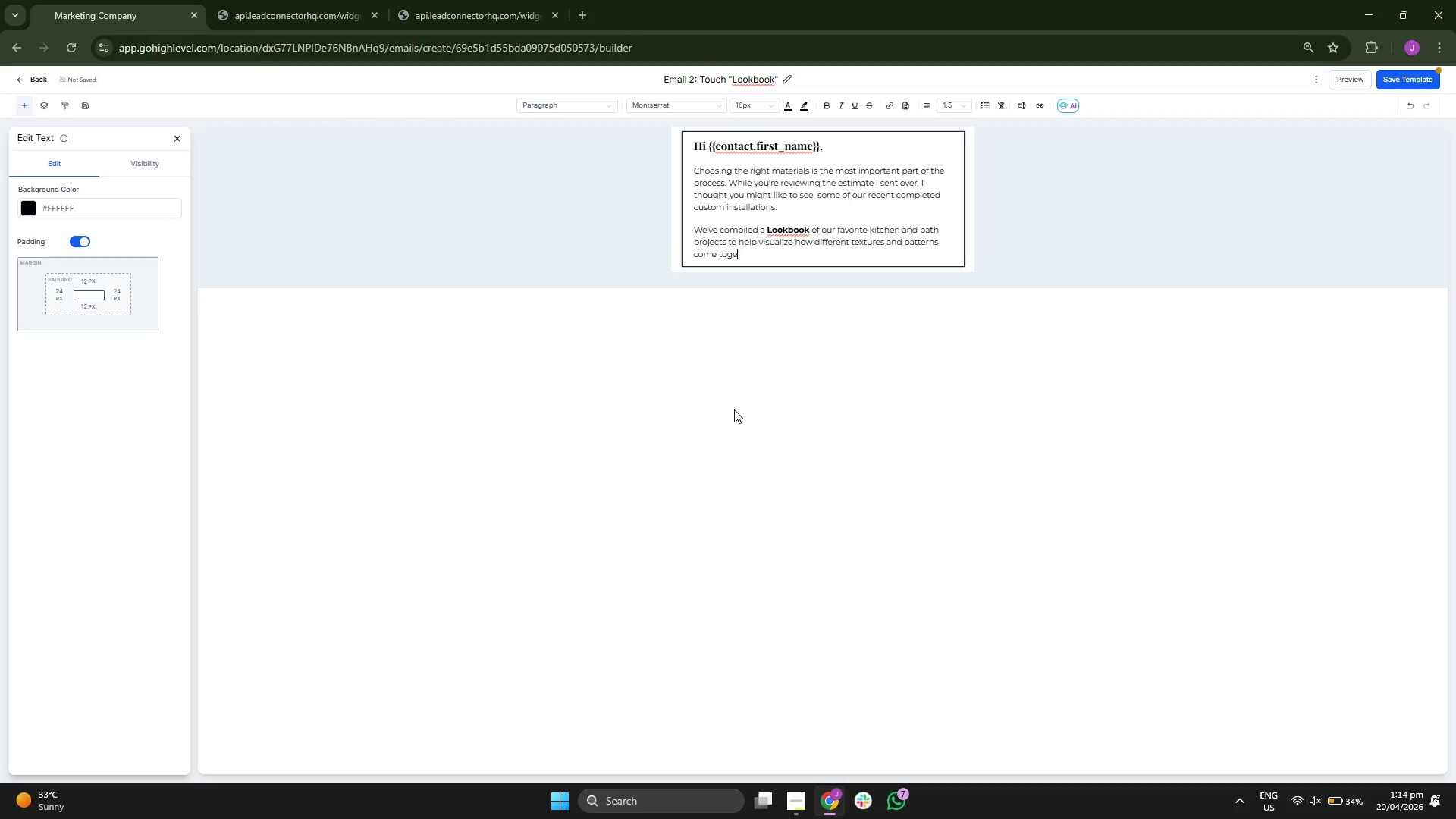 
type(ther)
 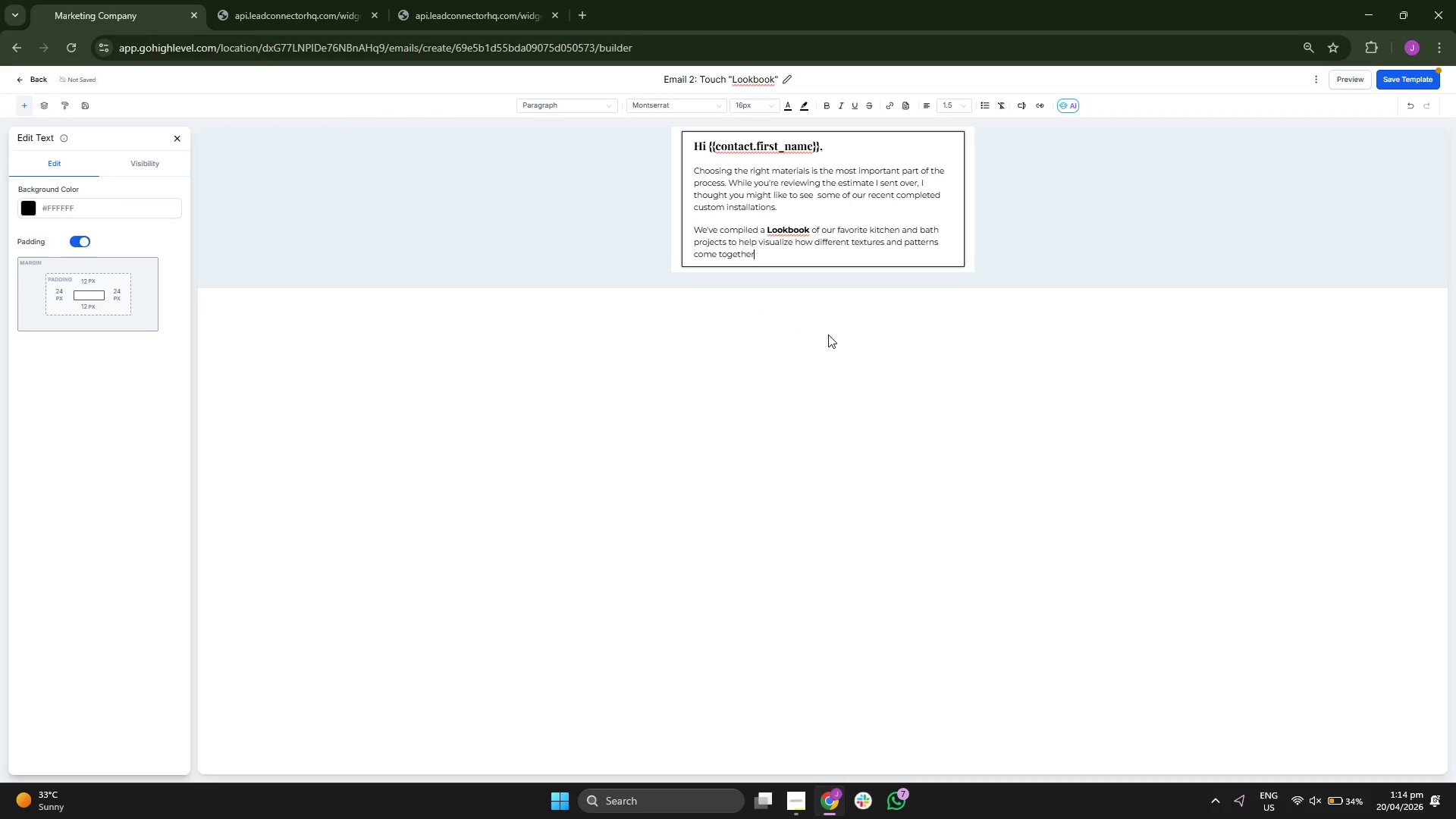 
key(Shift+Semicolon)
 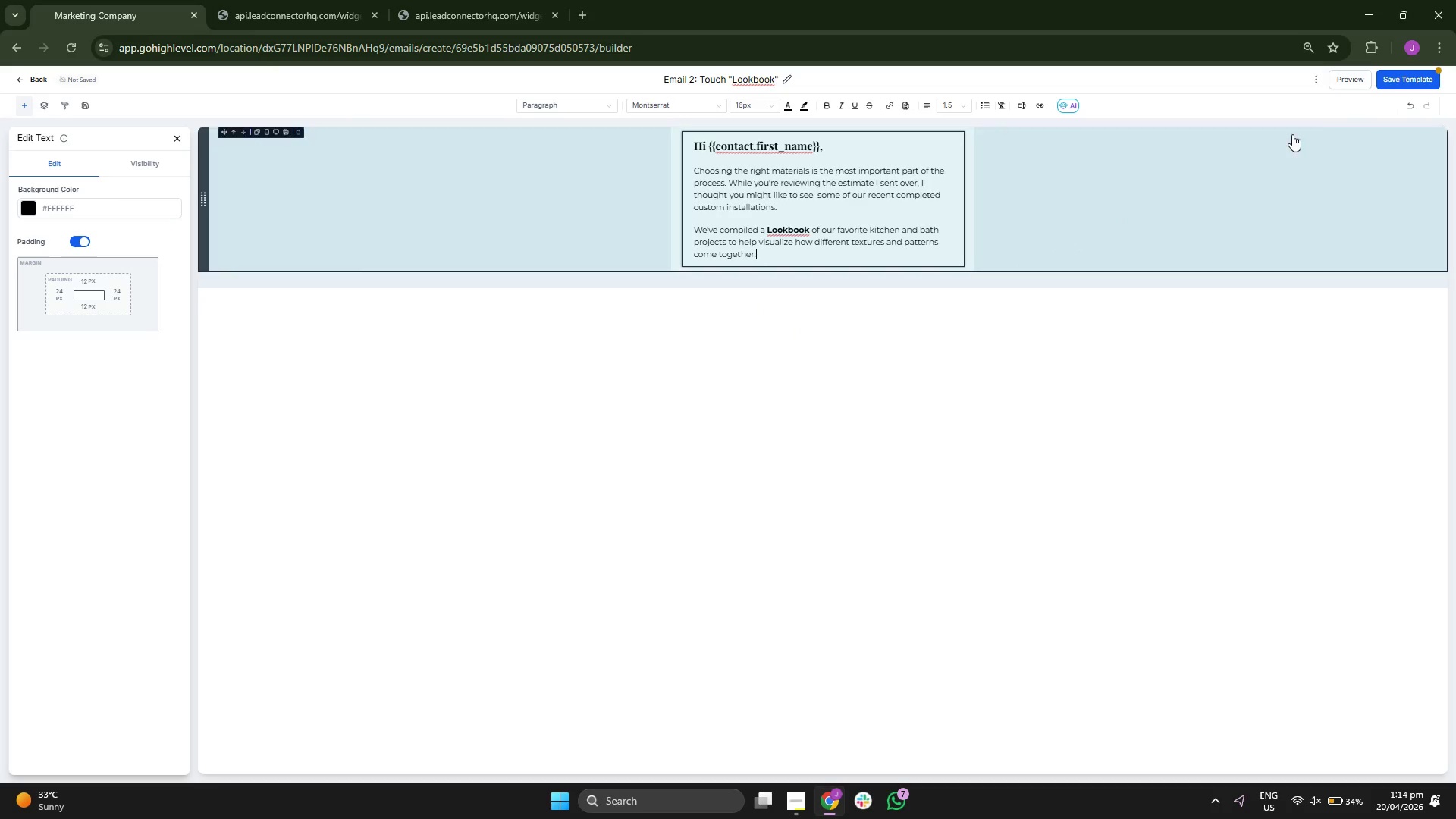 
left_click([1405, 84])
 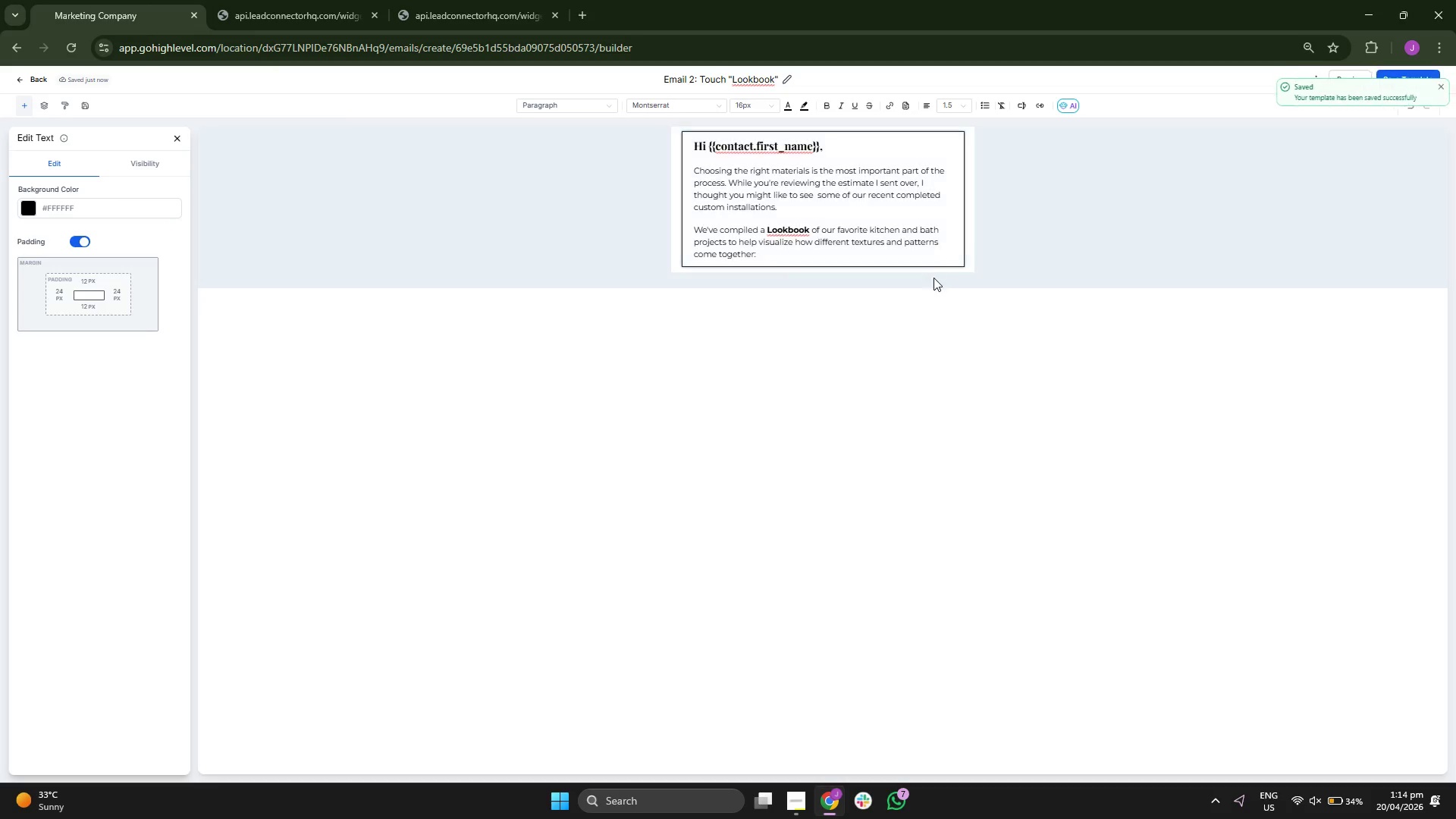 
left_click([873, 249])
 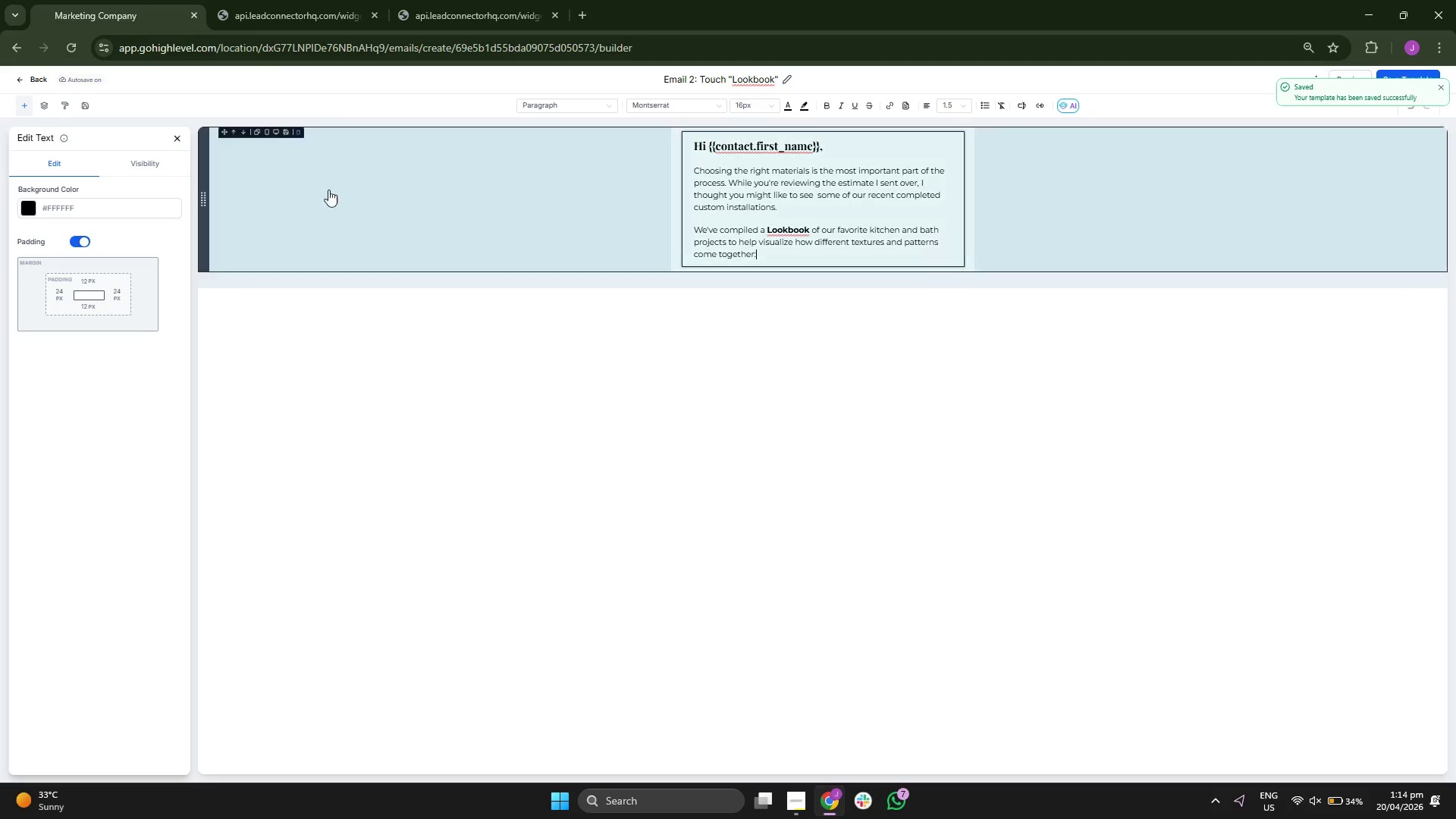 
left_click([177, 139])
 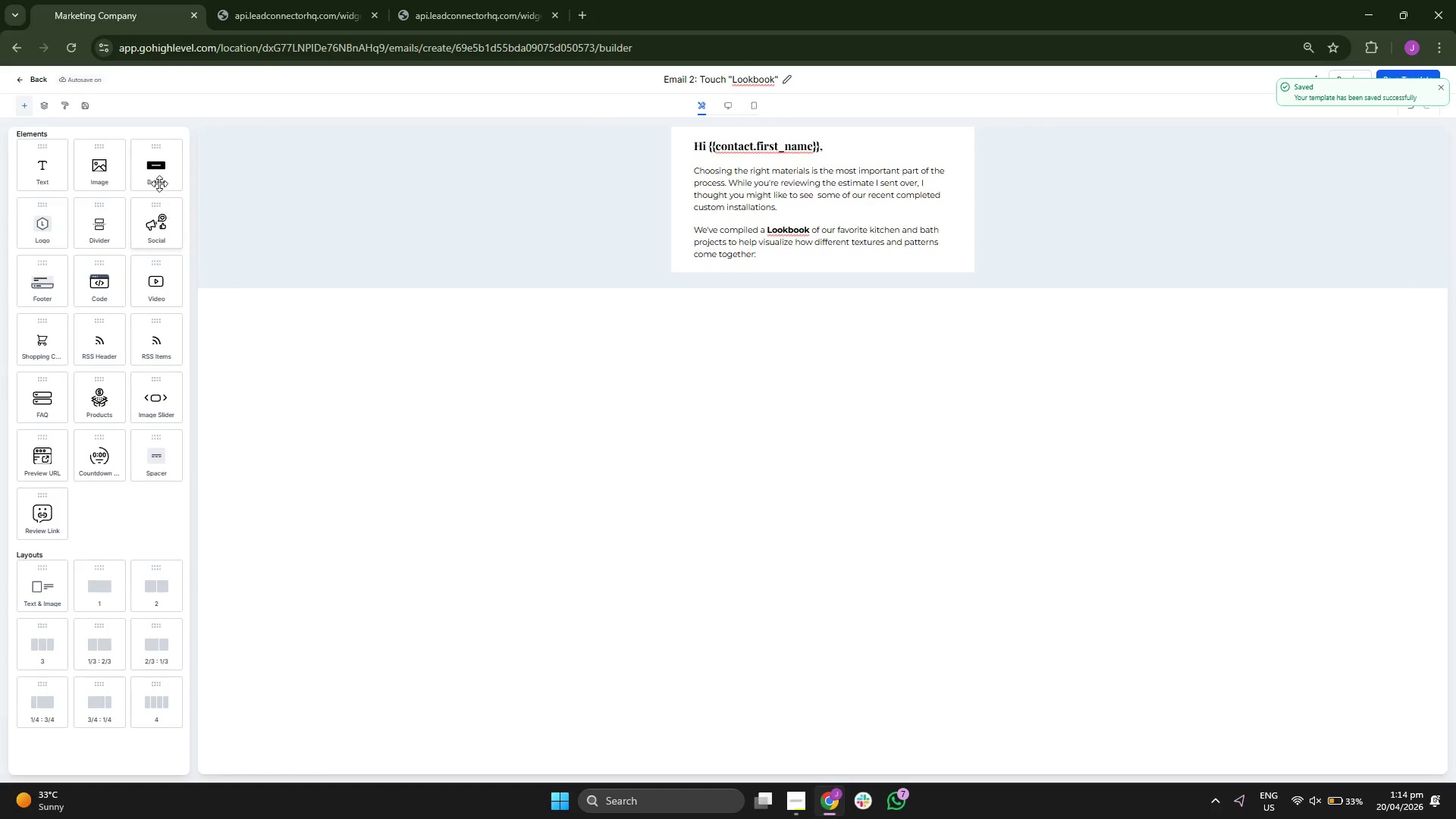 
left_click_drag(start_coordinate=[158, 162], to_coordinate=[761, 253])
 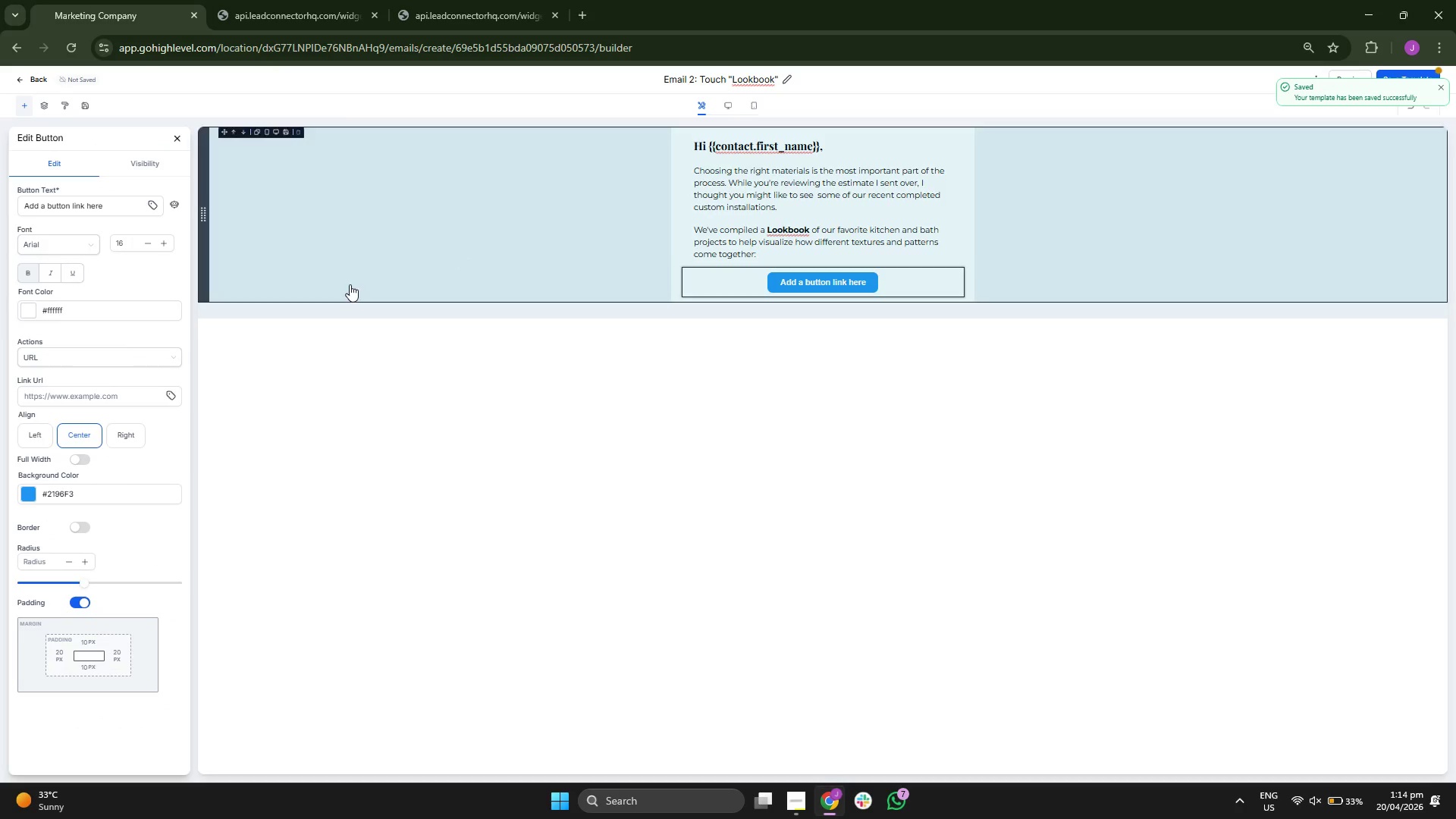 
scroll: coordinate [99, 431], scroll_direction: down, amount: 2.0
 